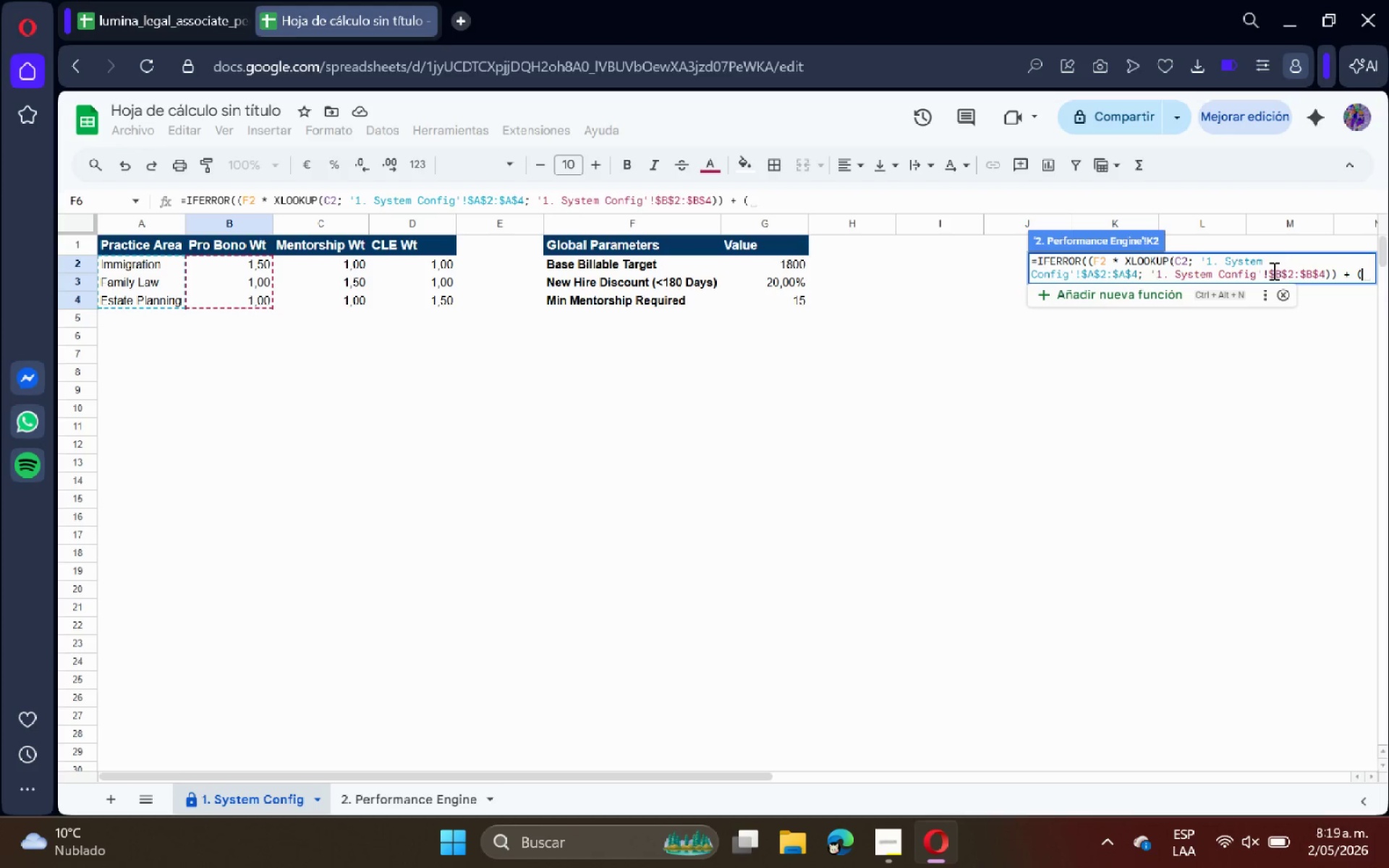 
left_click([441, 808])
 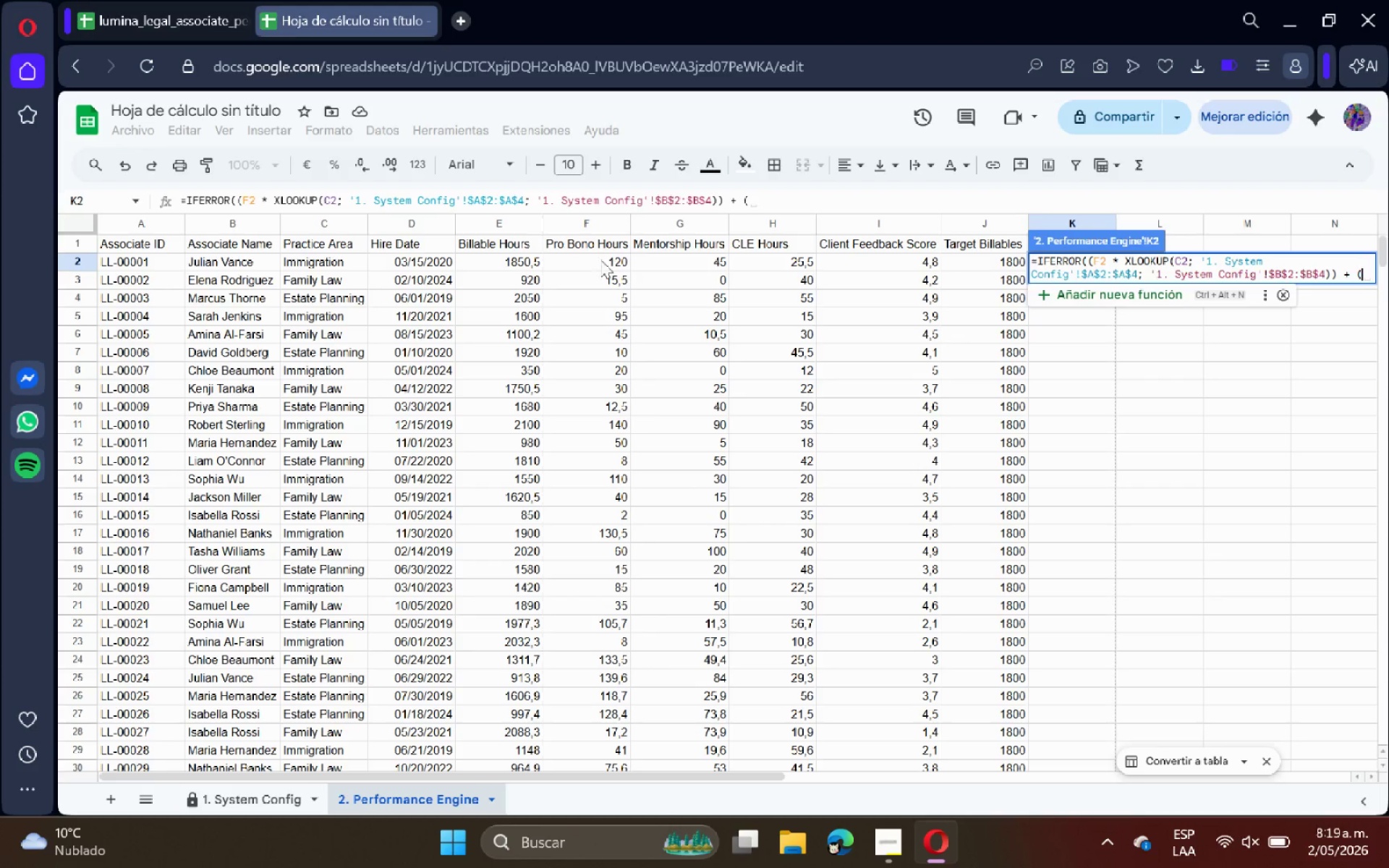 
left_click([671, 259])
 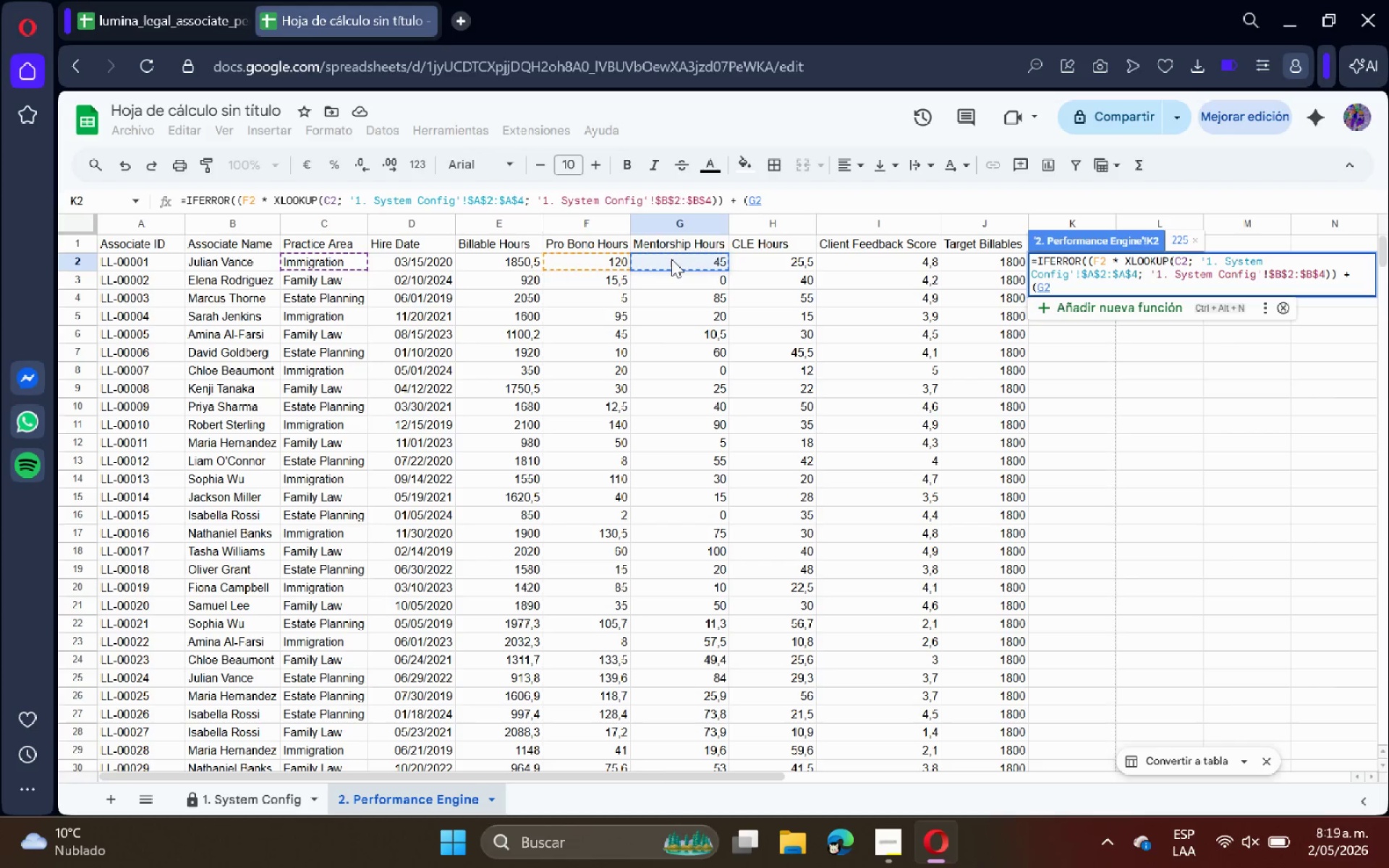 
key(Space)
 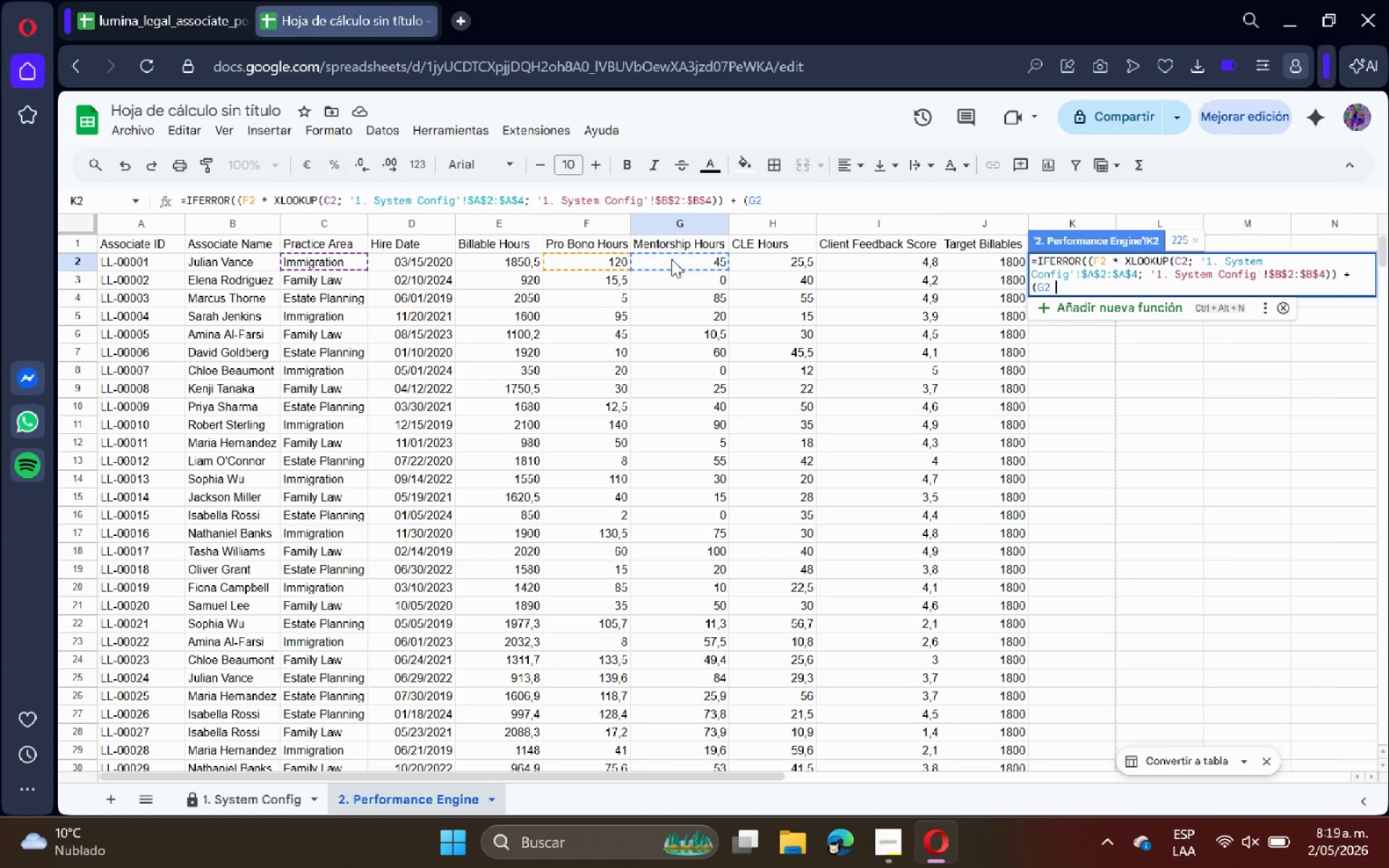 
key(Shift+ShiftRight)
 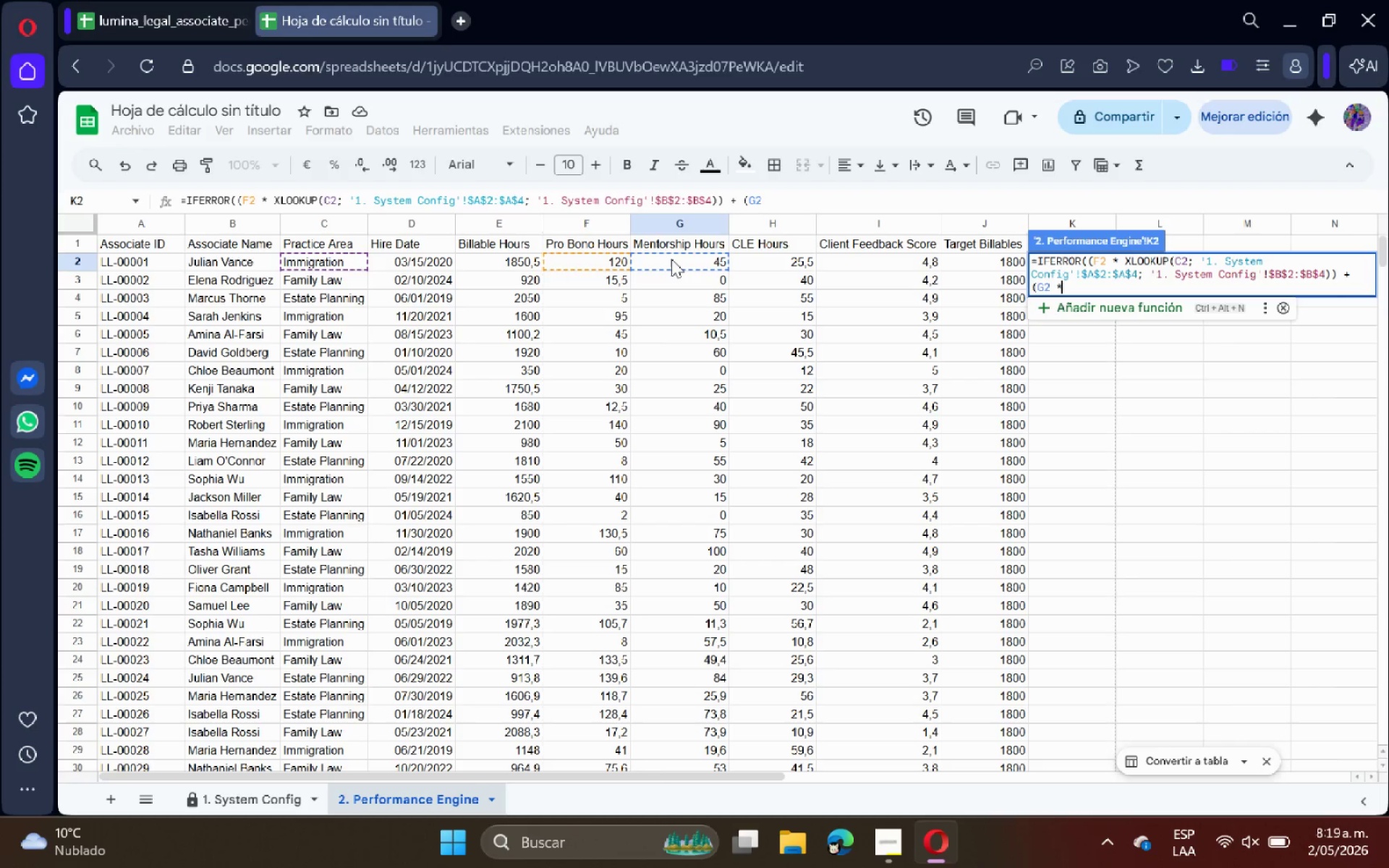 
key(Shift+Equal)
 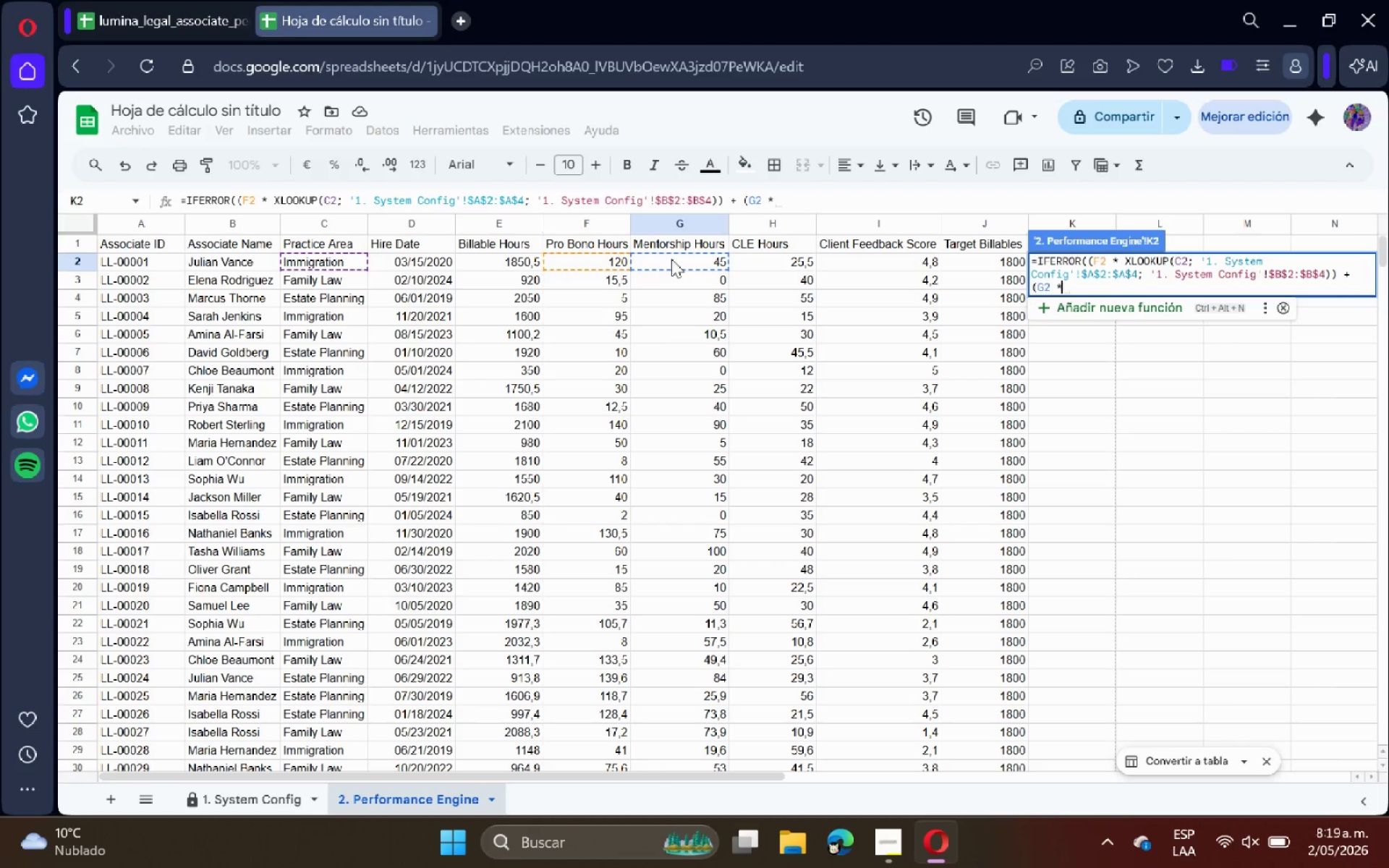 
key(Space)
 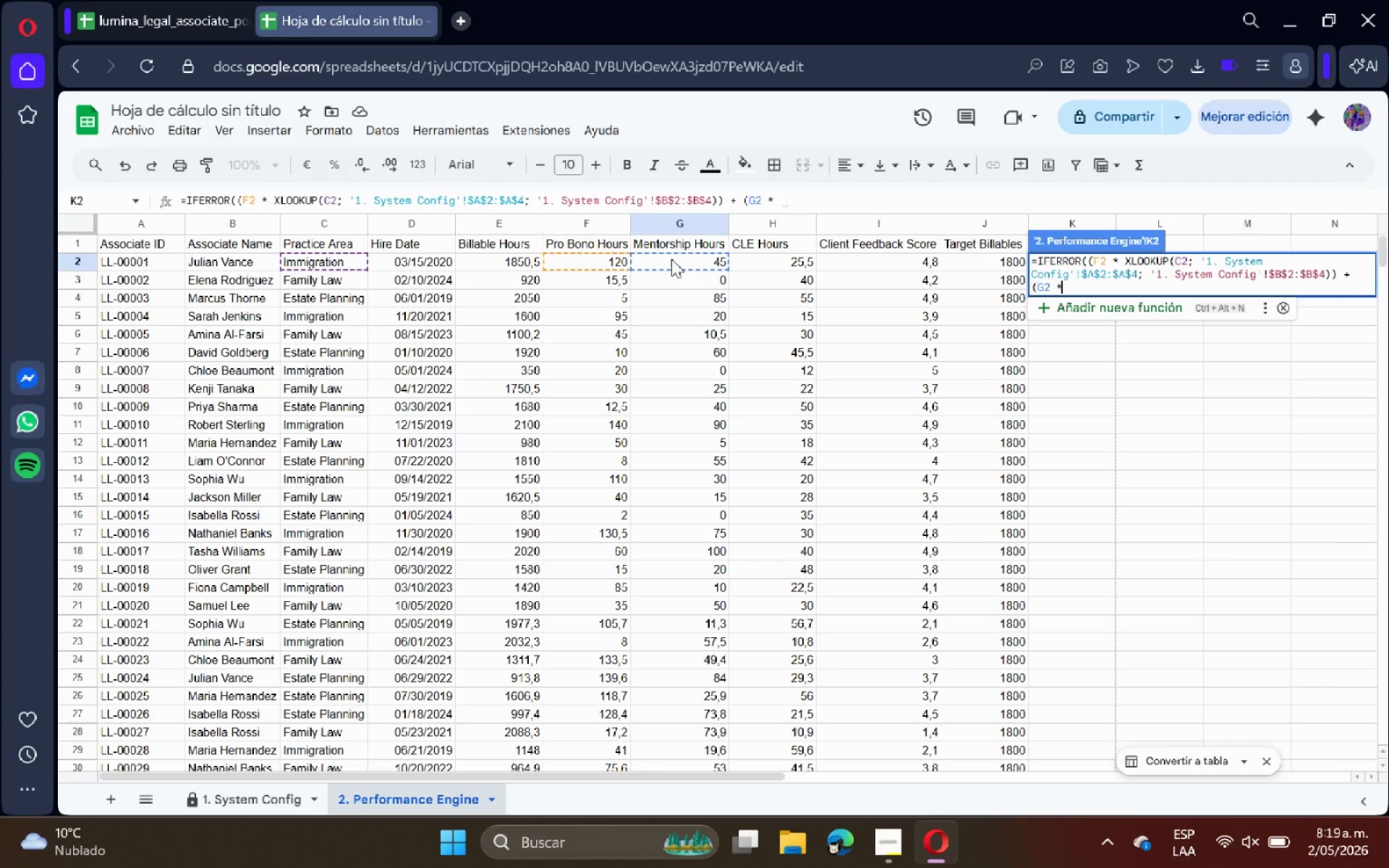 
key(Backspace)
 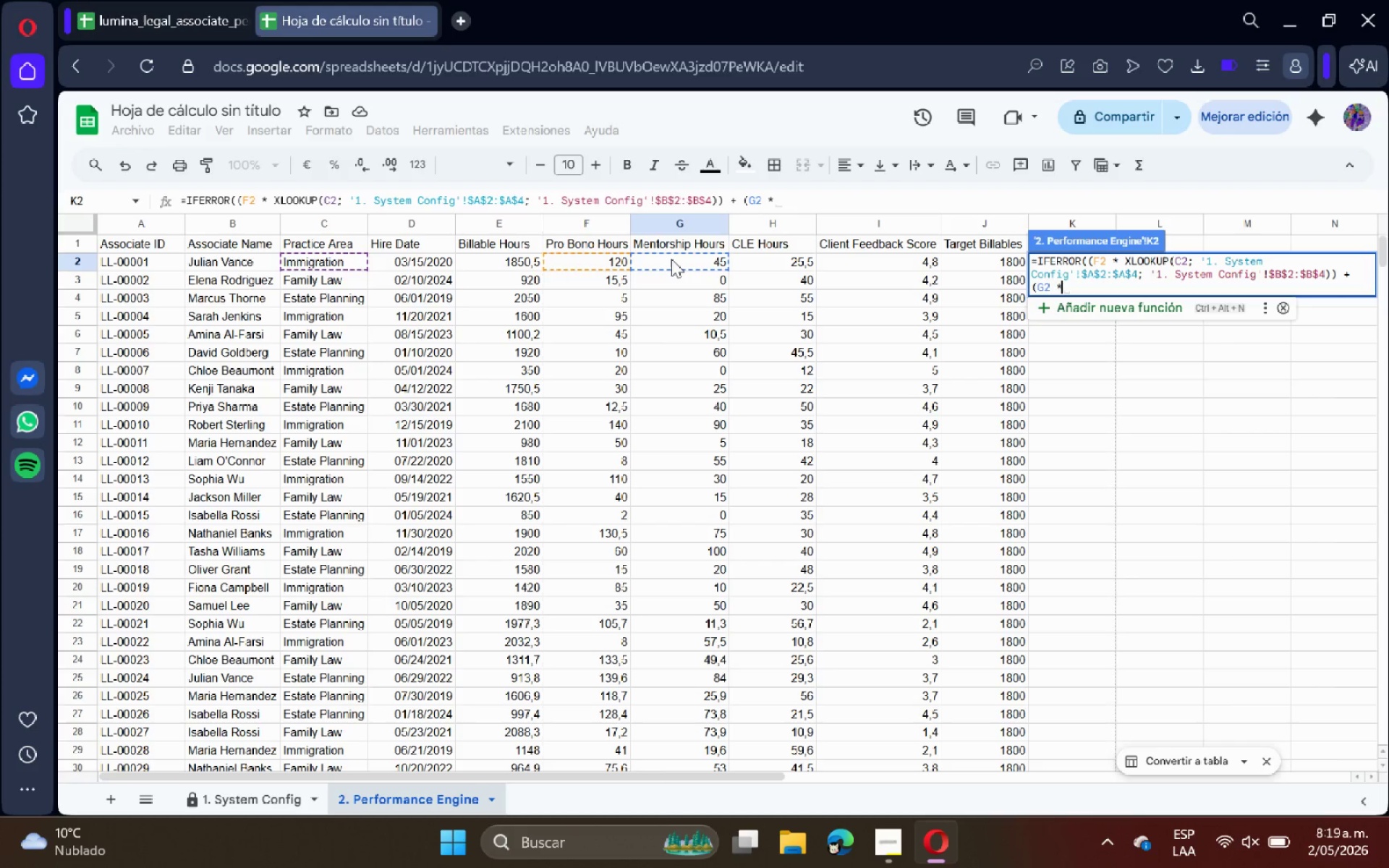 
type( XLOO)
key(Tab)
type(*C2)
 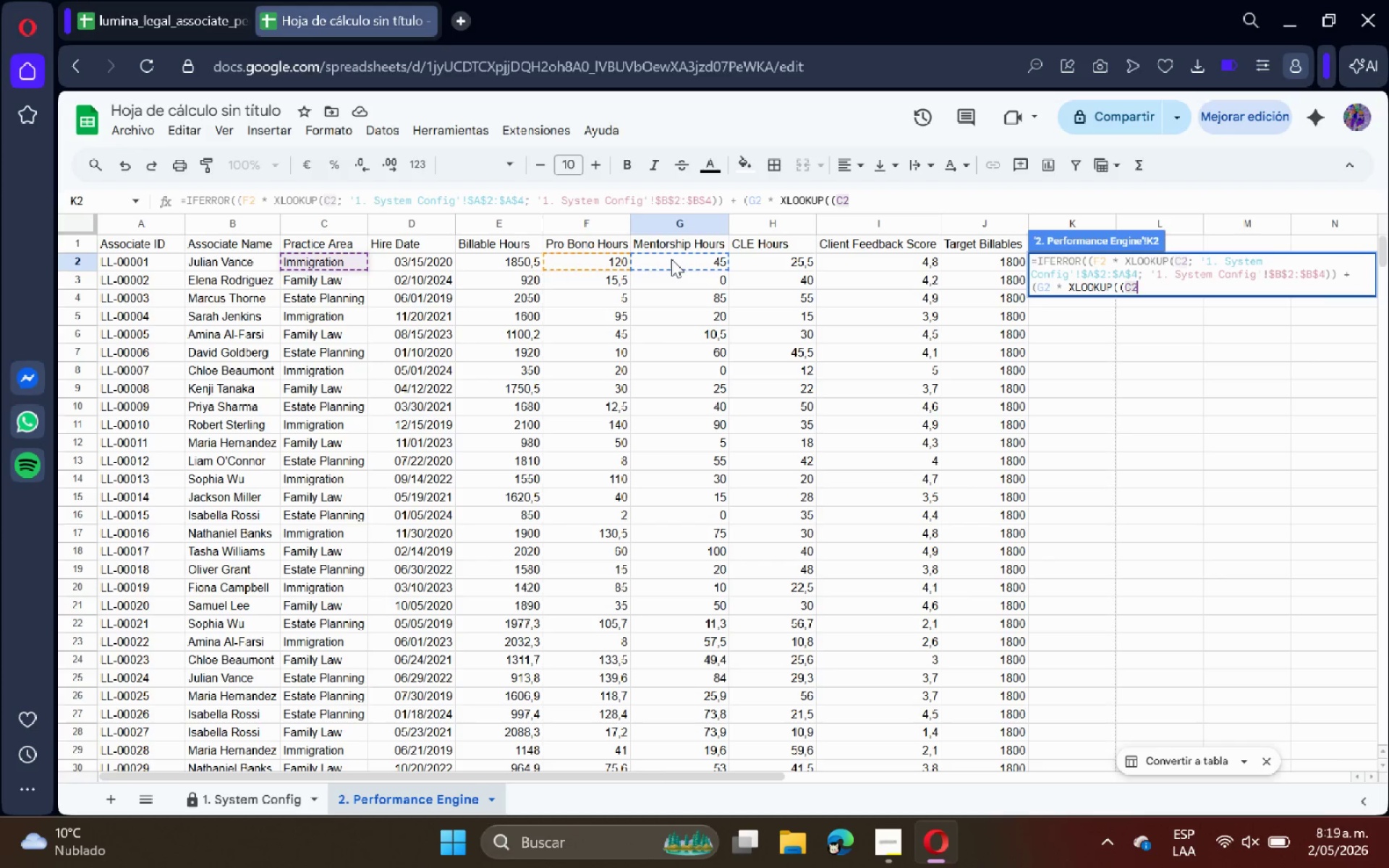 
wait(6.36)
 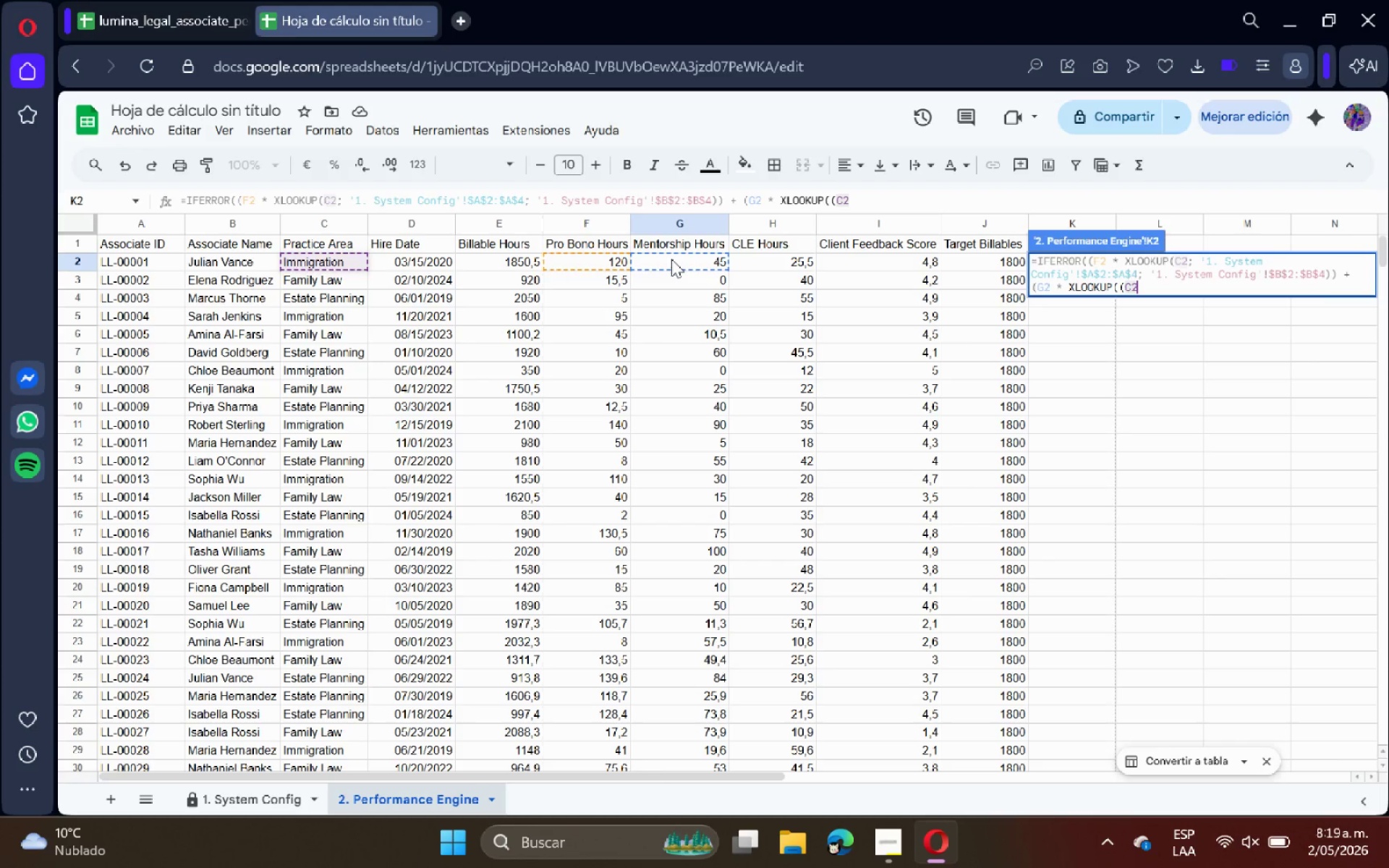 
key(Shift+Comma)
 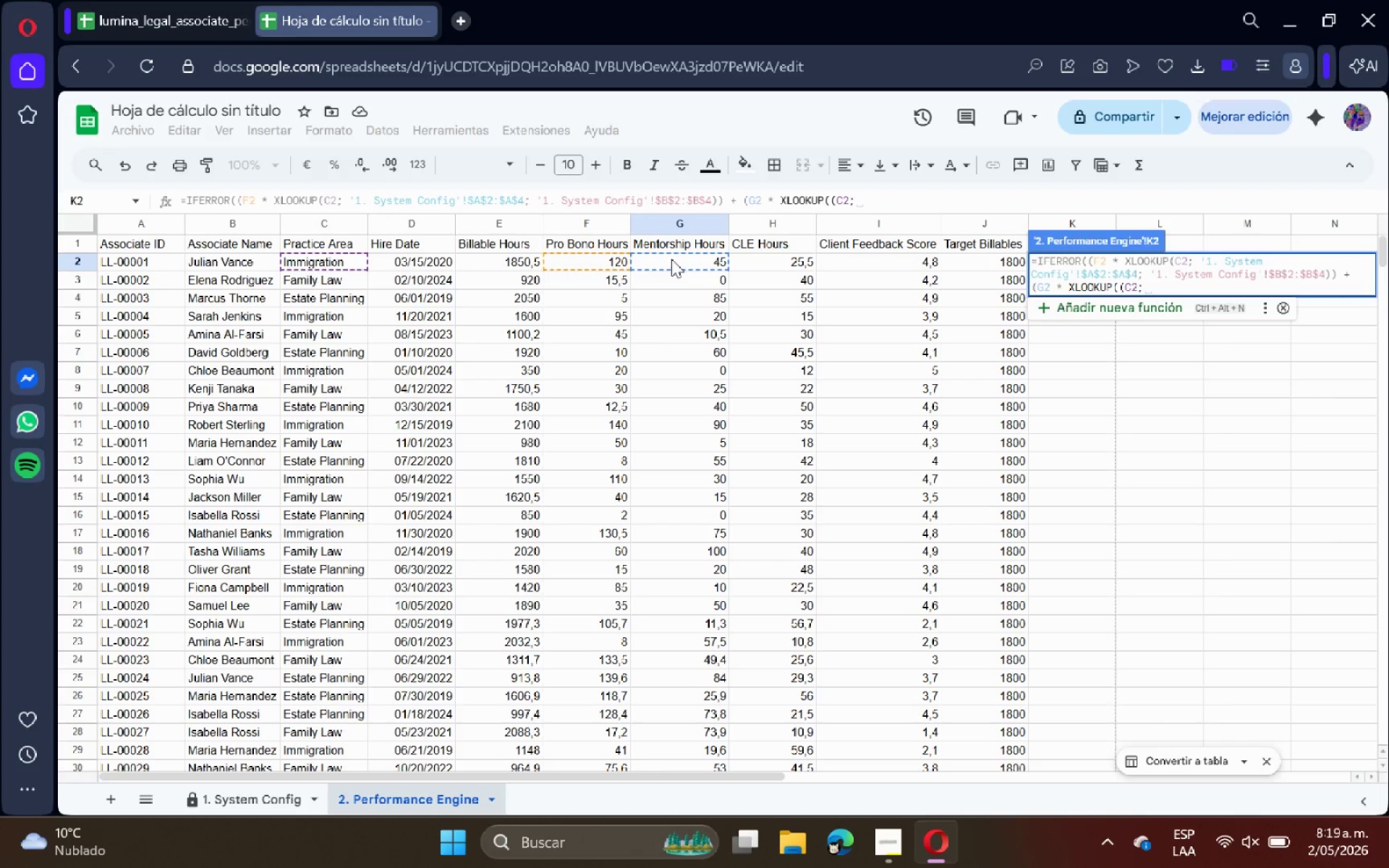 
wait(9.02)
 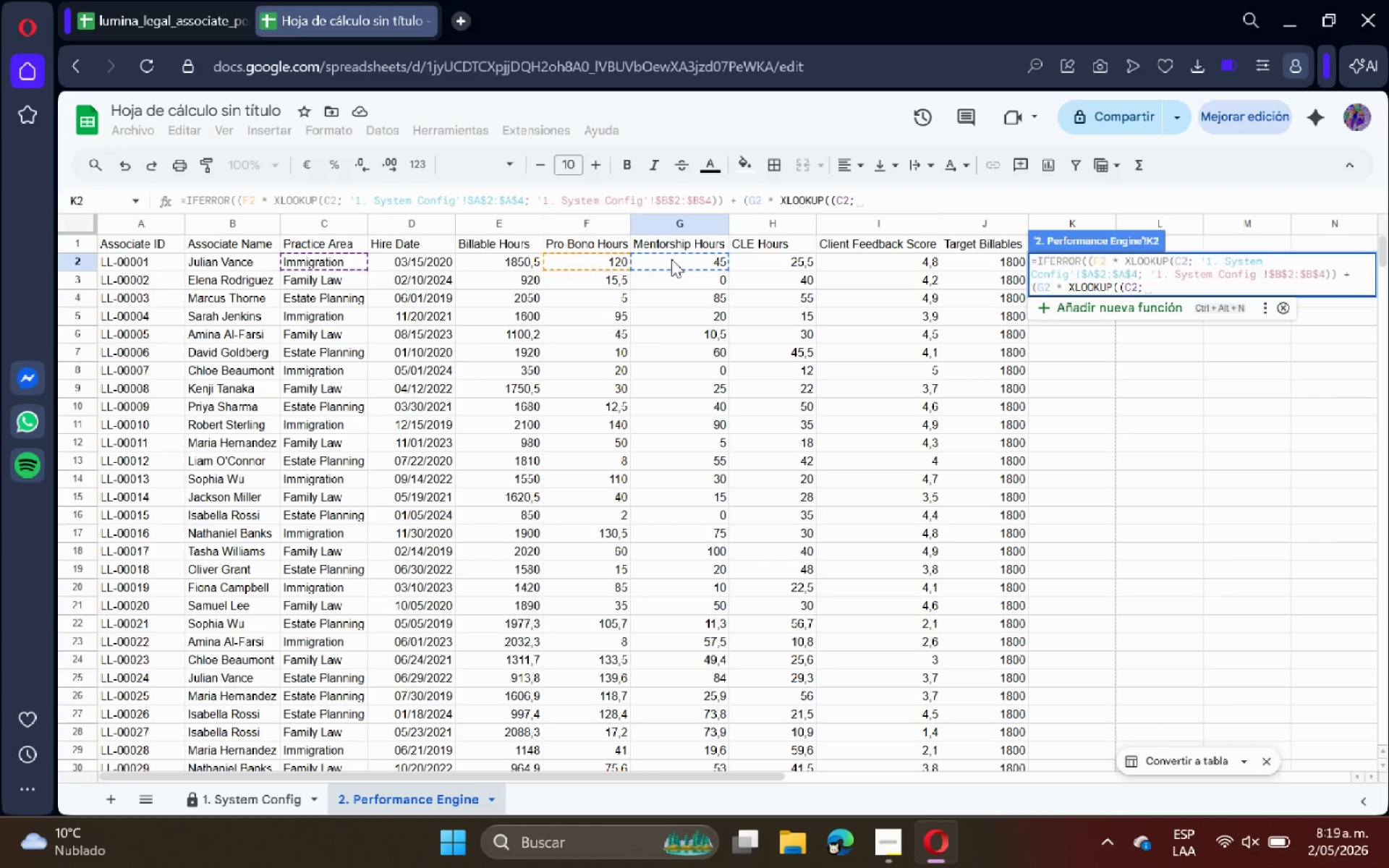 
key(Space)
 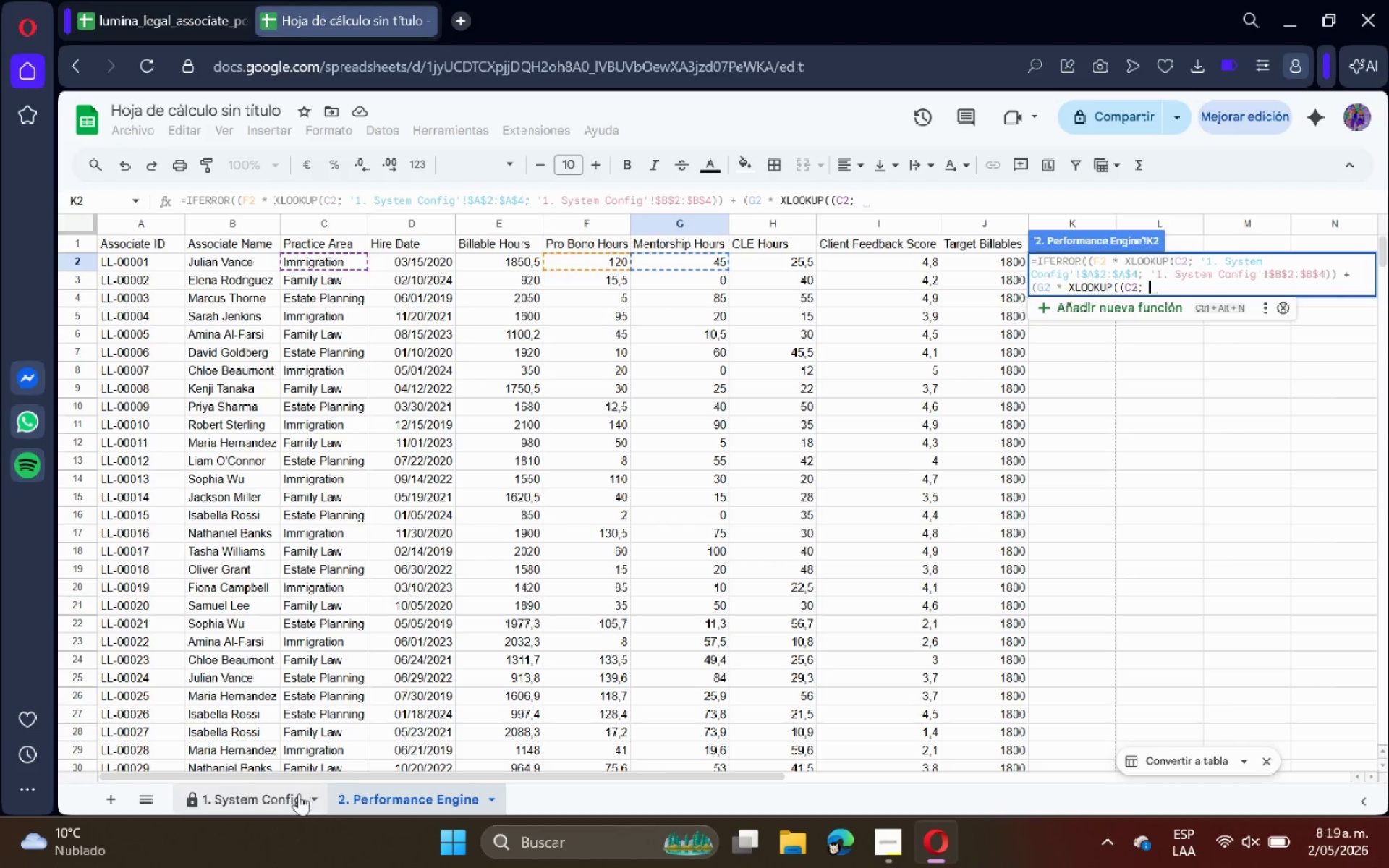 
left_click([281, 801])
 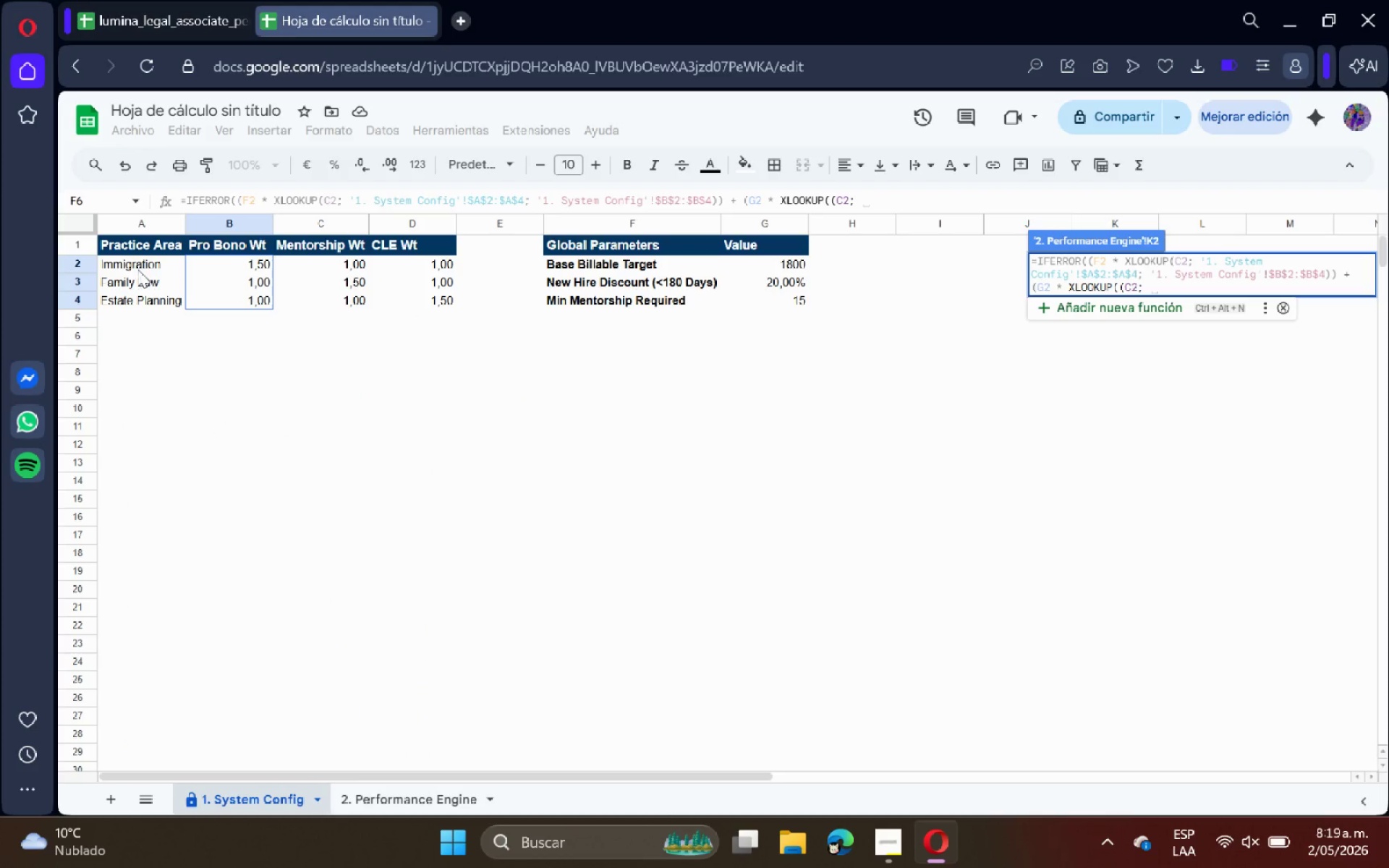 
left_click_drag(start_coordinate=[129, 261], to_coordinate=[145, 296])
 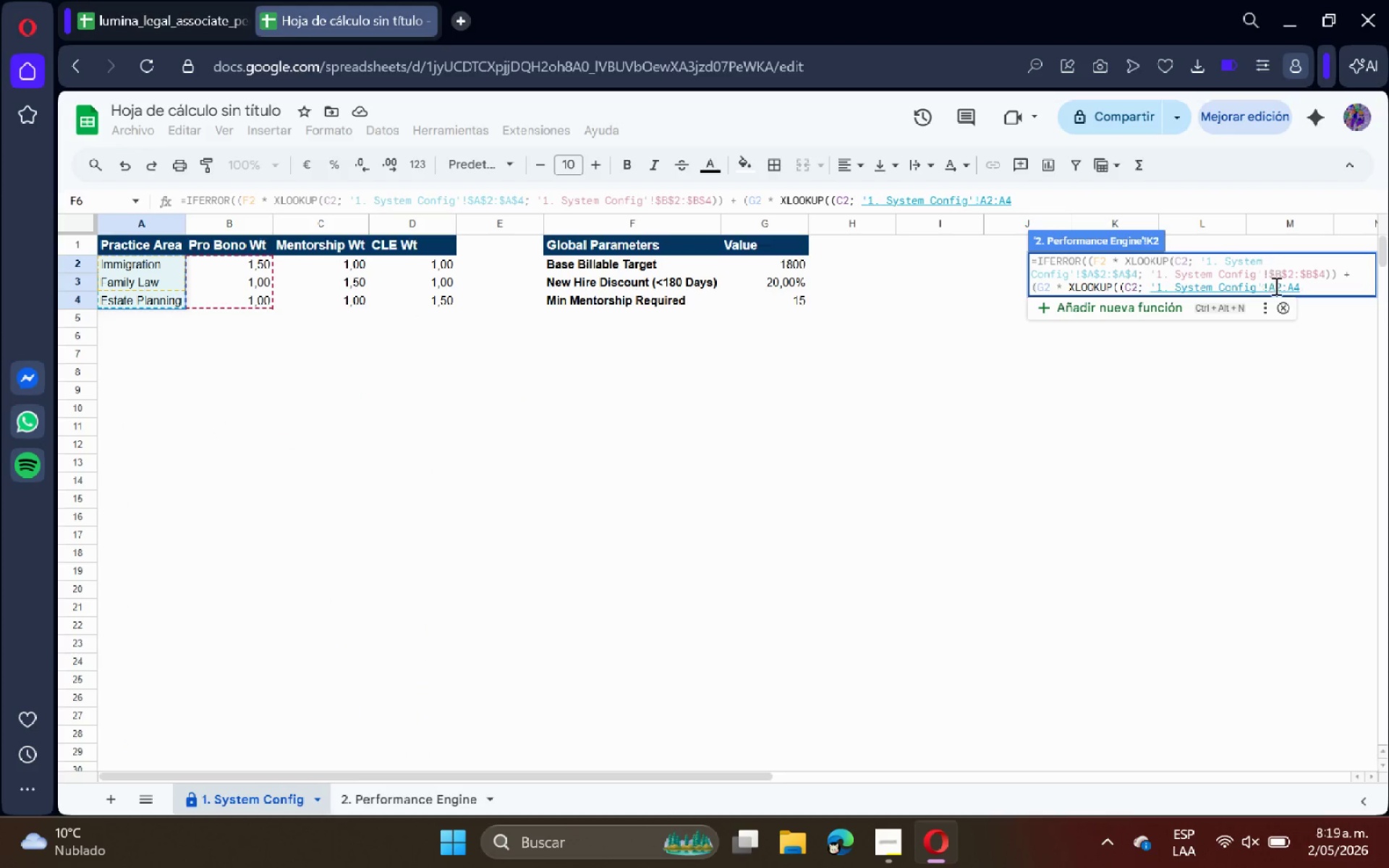 
left_click([1275, 286])
 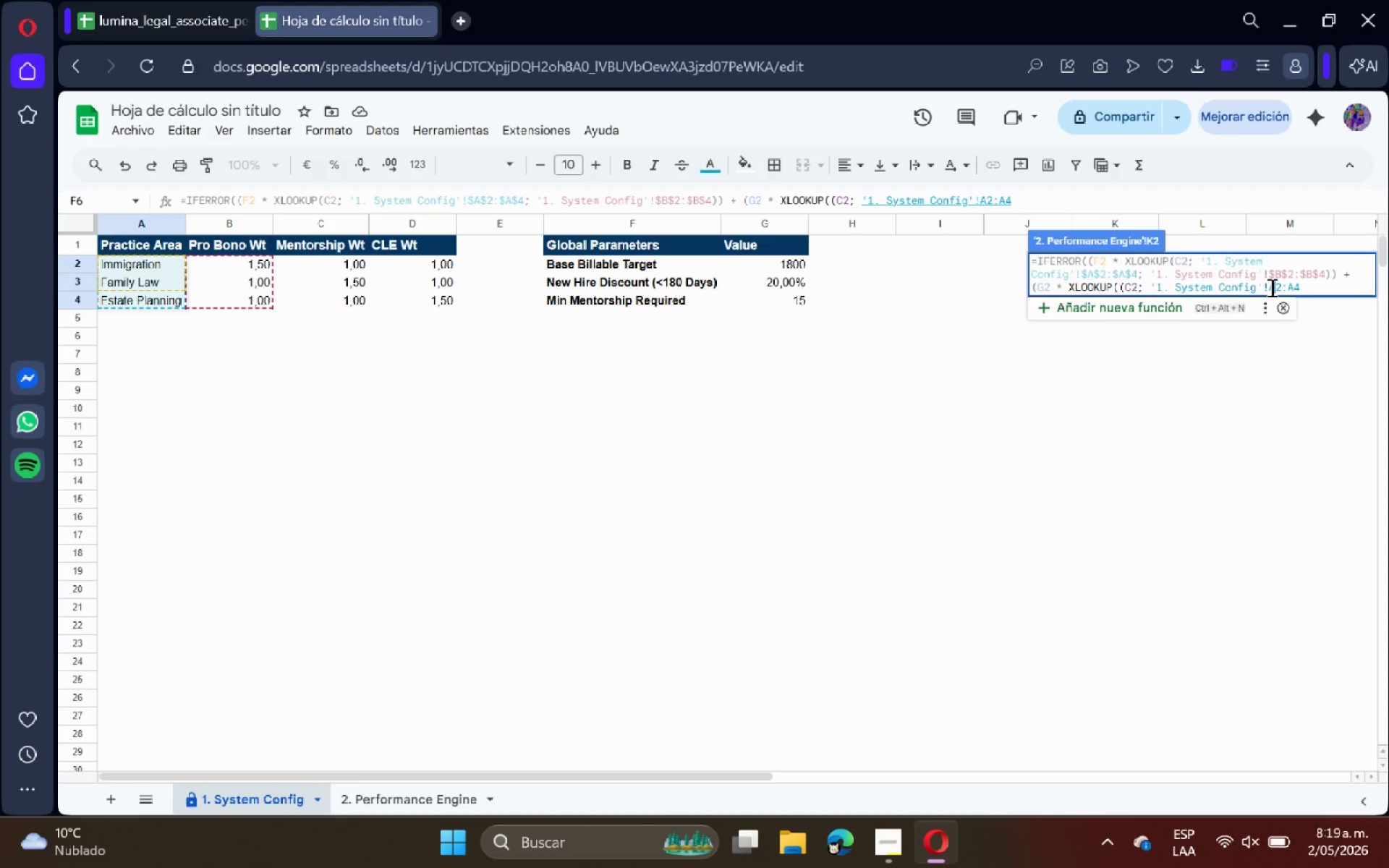 
left_click([1270, 287])
 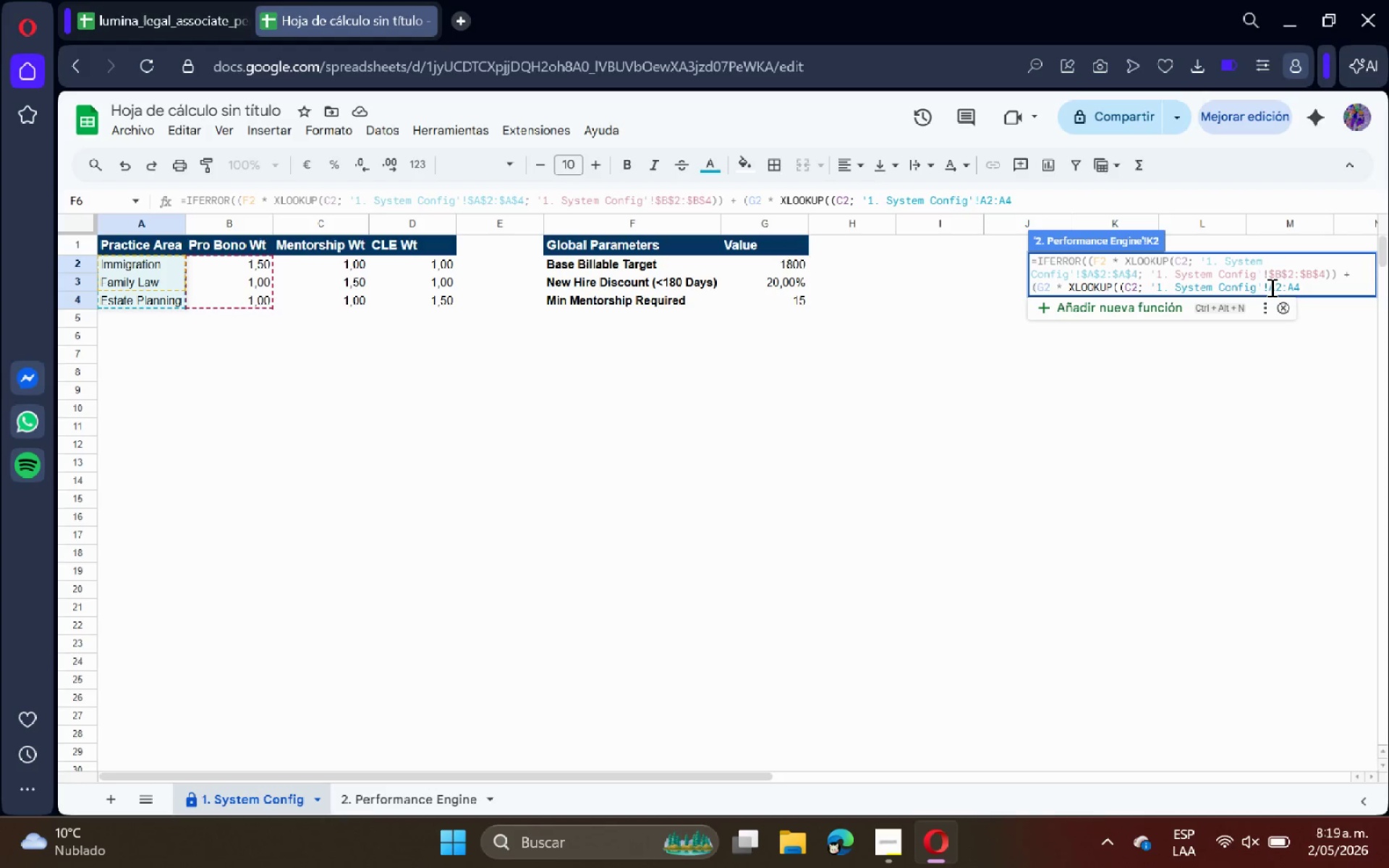 
key(Shift+ShiftRight)
 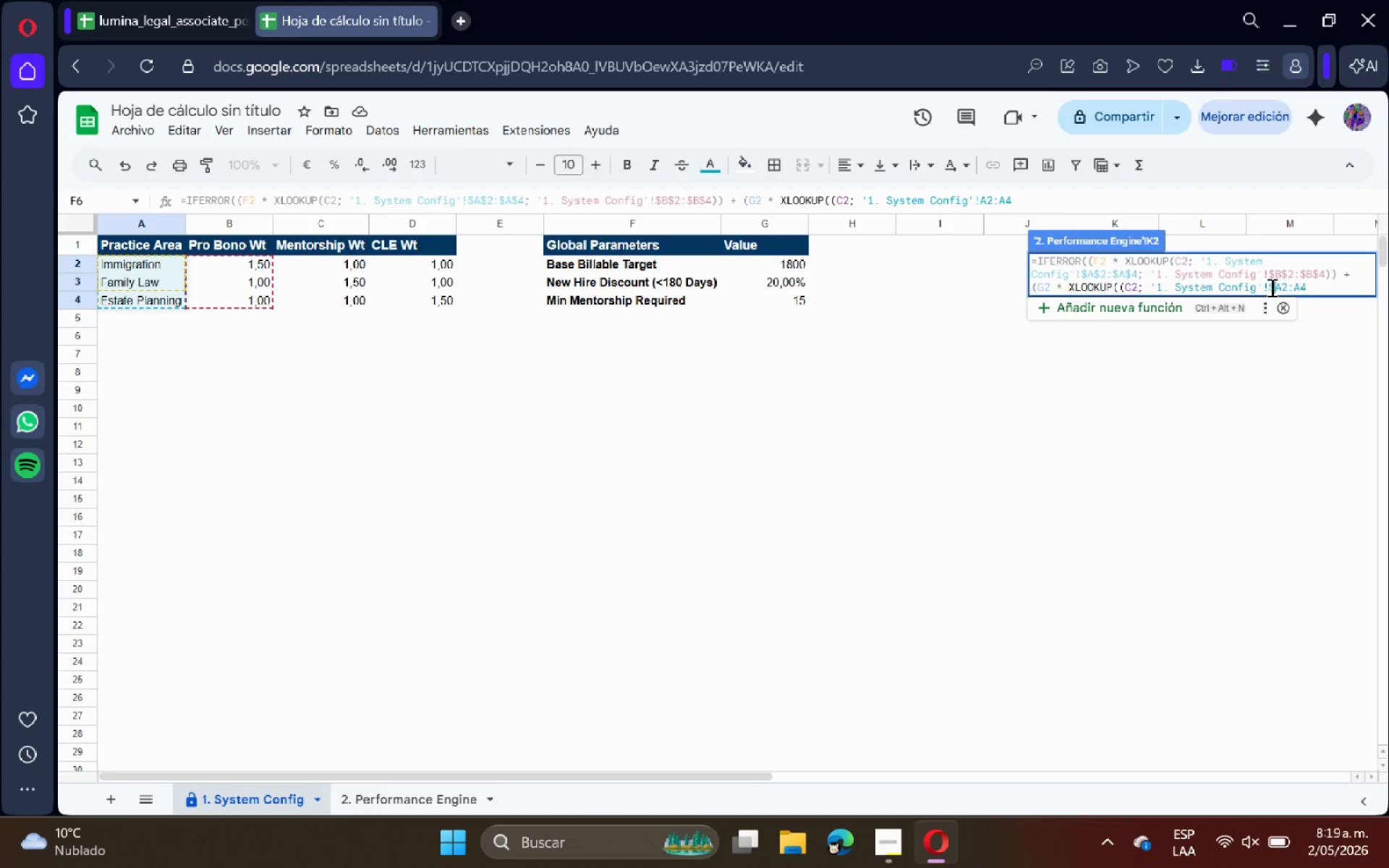 
key(Shift+4)
 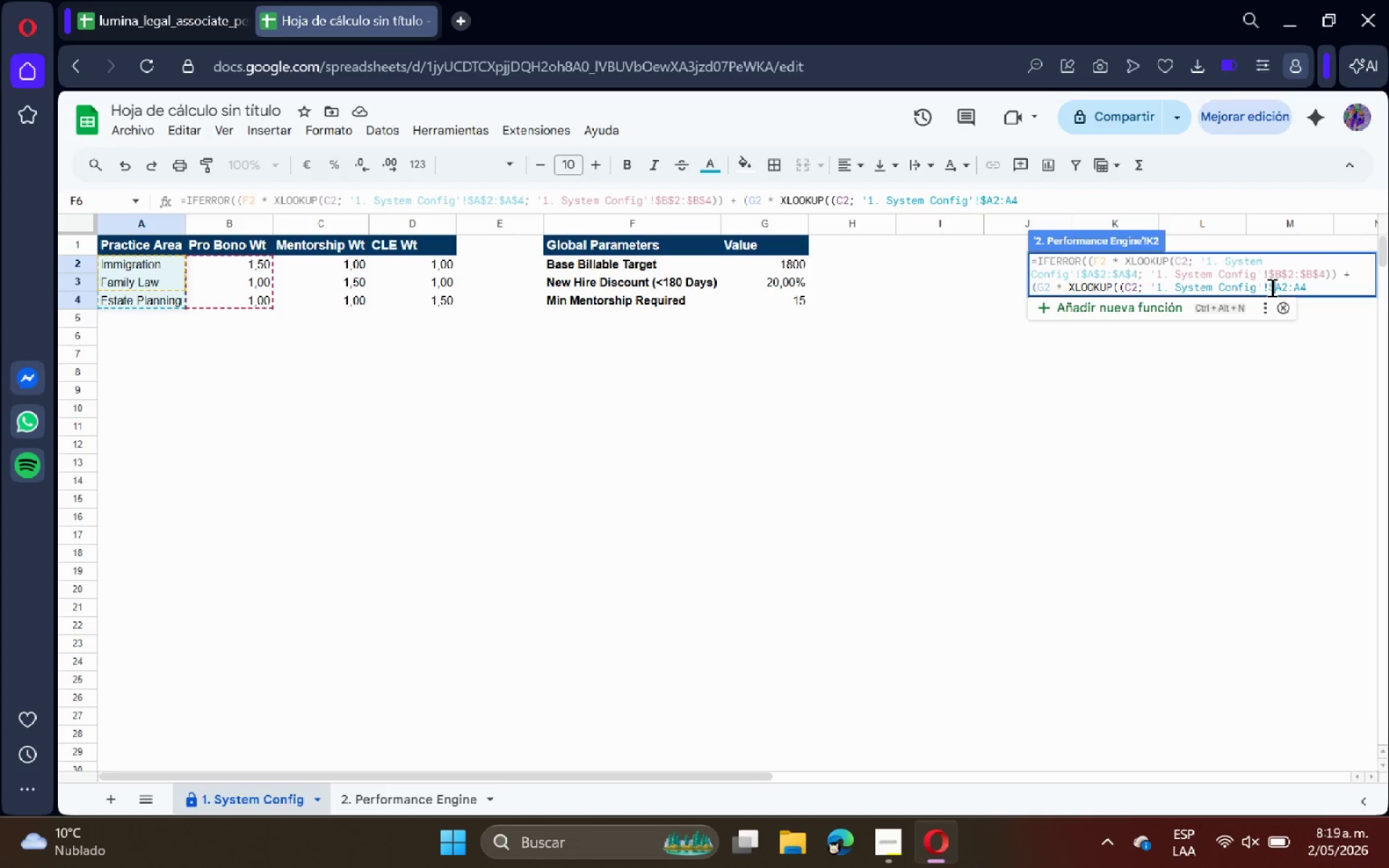 
key(ArrowRight)
 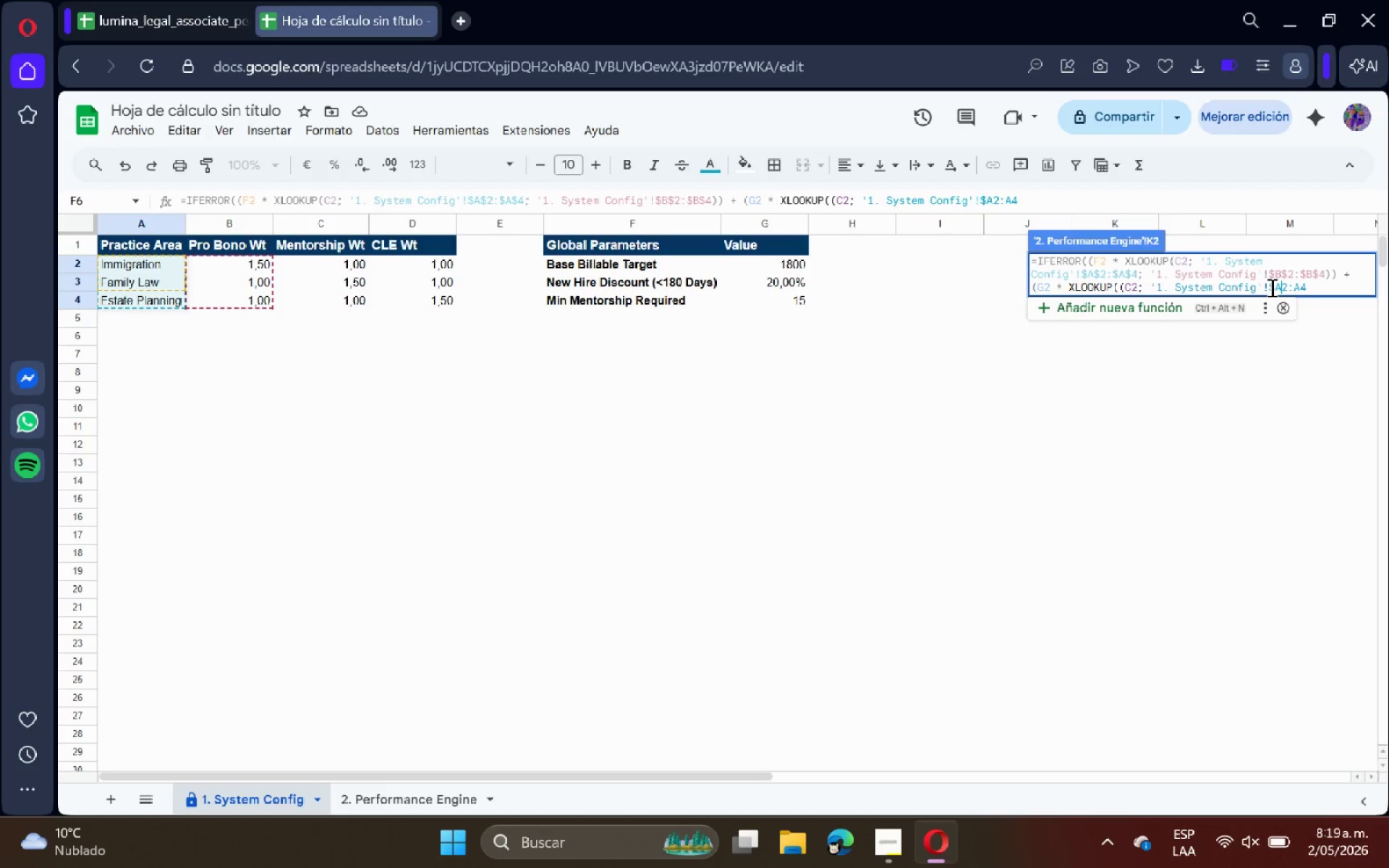 
key(Shift+ShiftRight)
 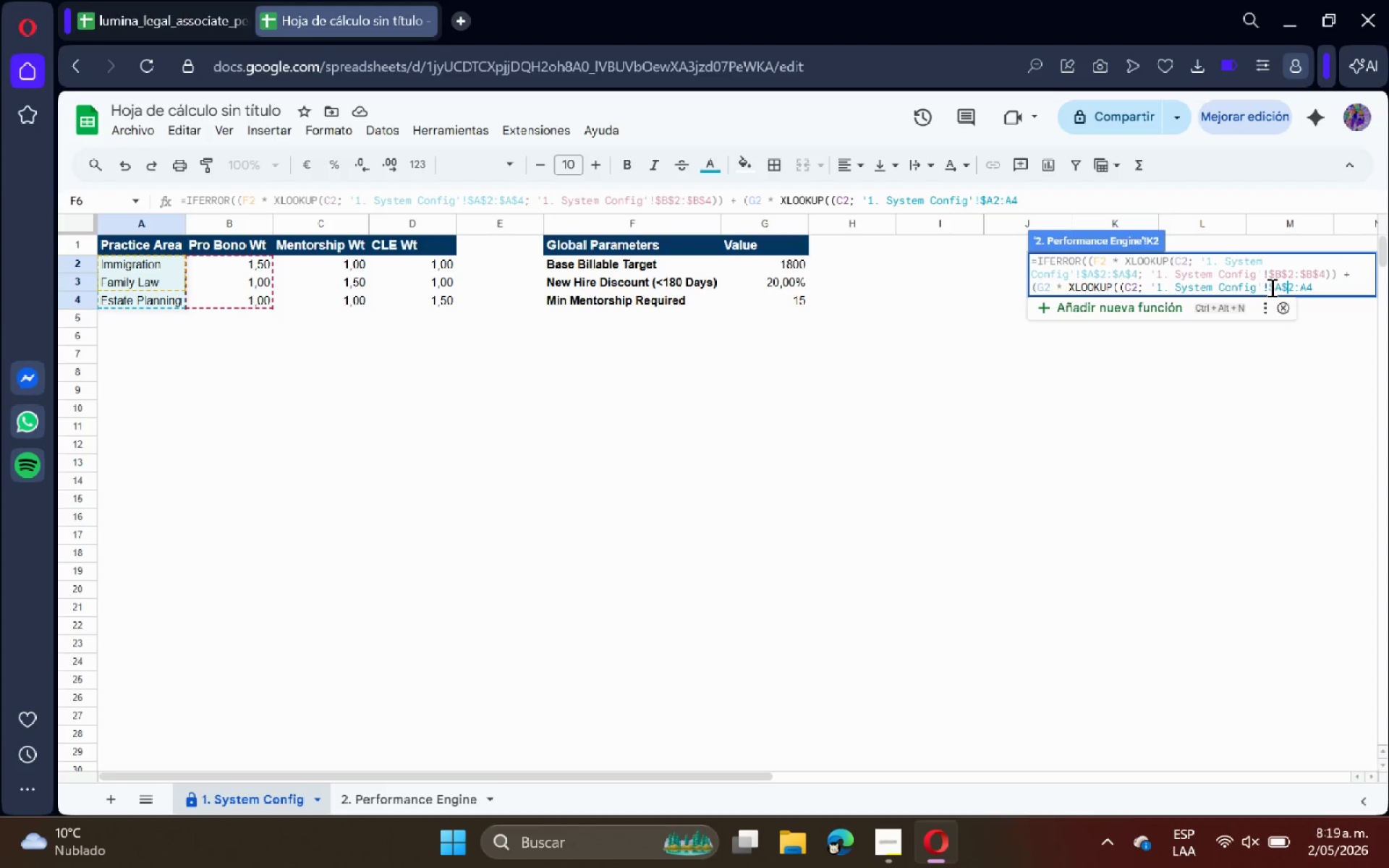 
key(Shift+4)
 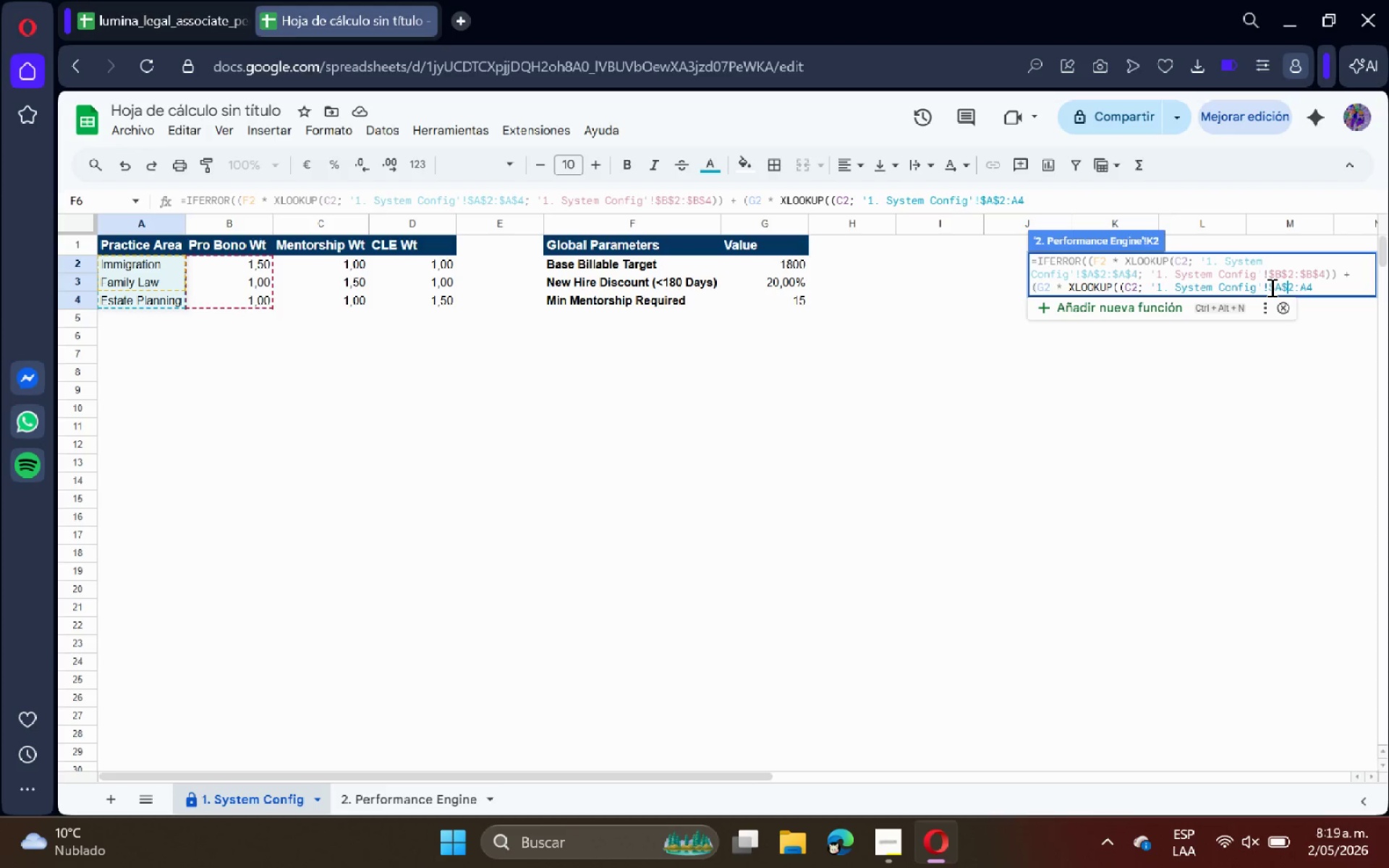 
key(ArrowRight)
 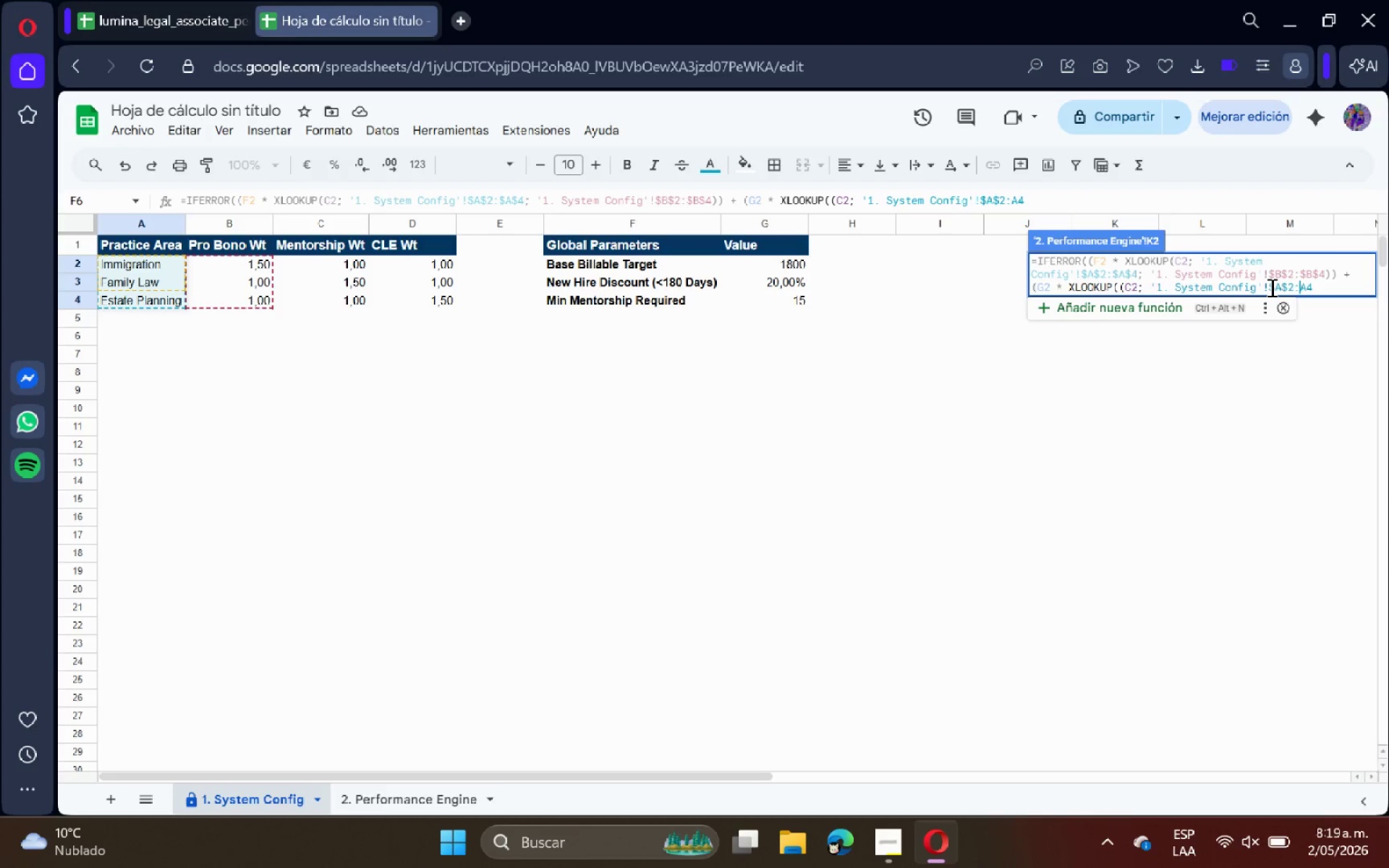 
key(ArrowRight)
 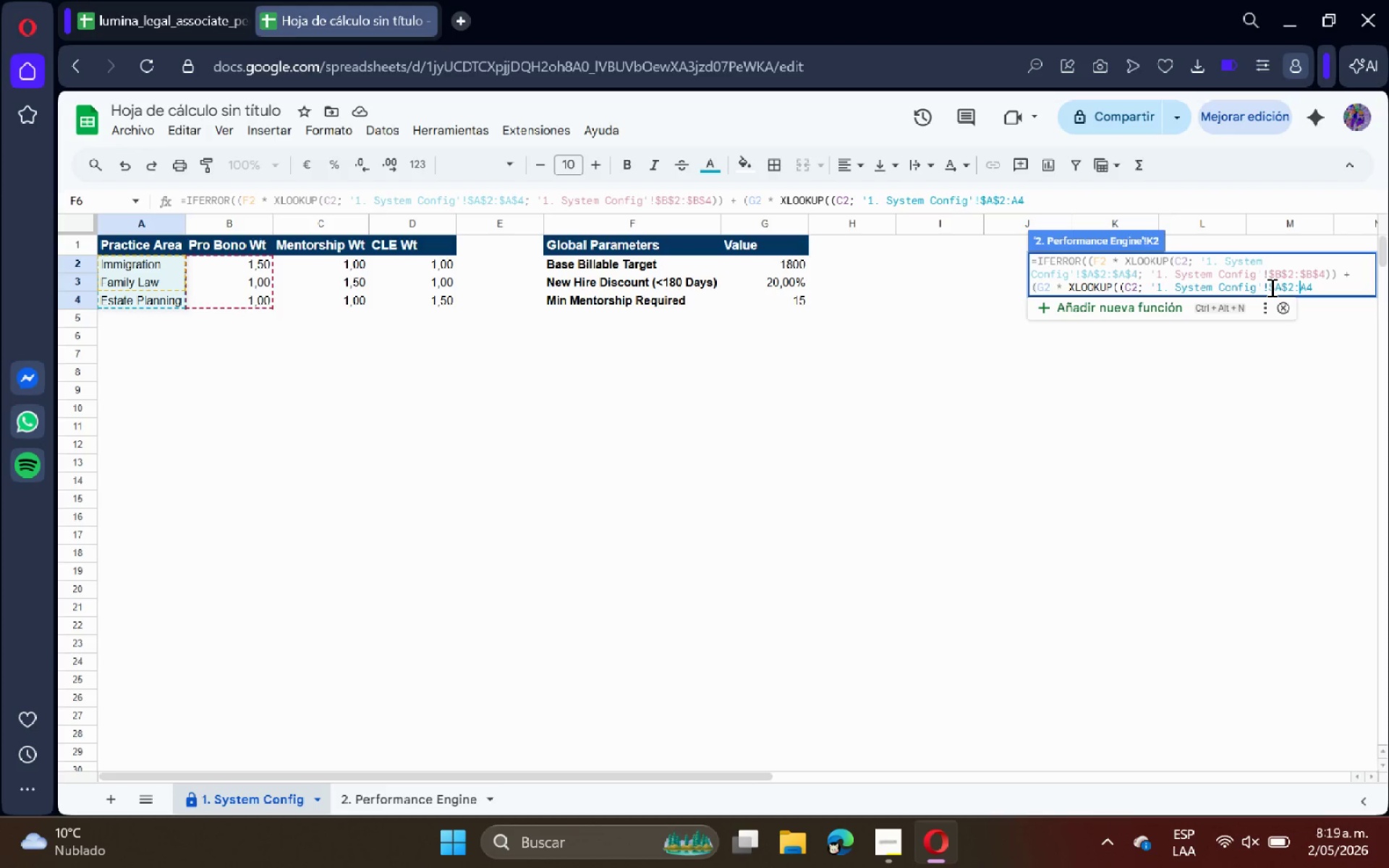 
key(Shift+ShiftRight)
 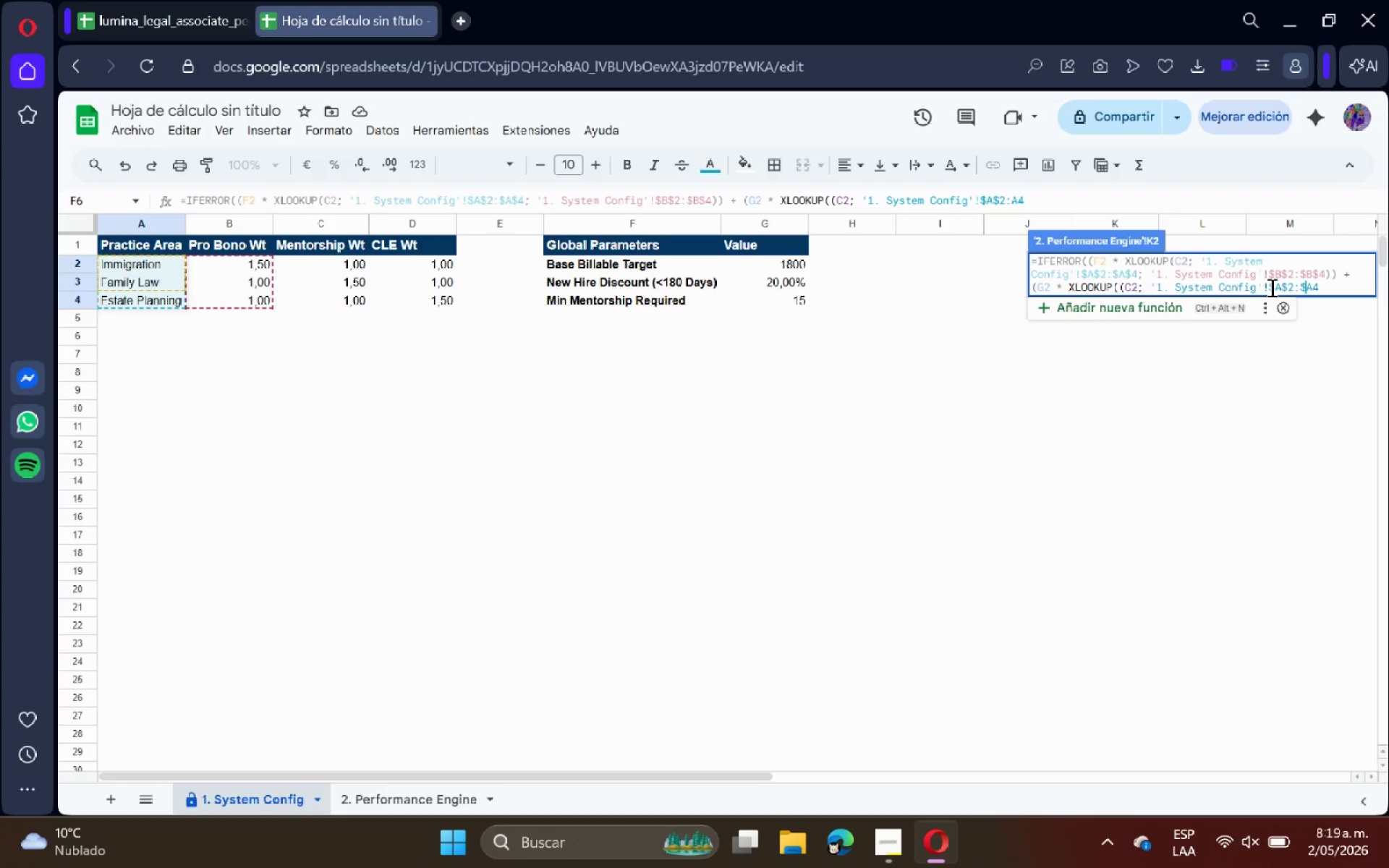 
key(Shift+4)
 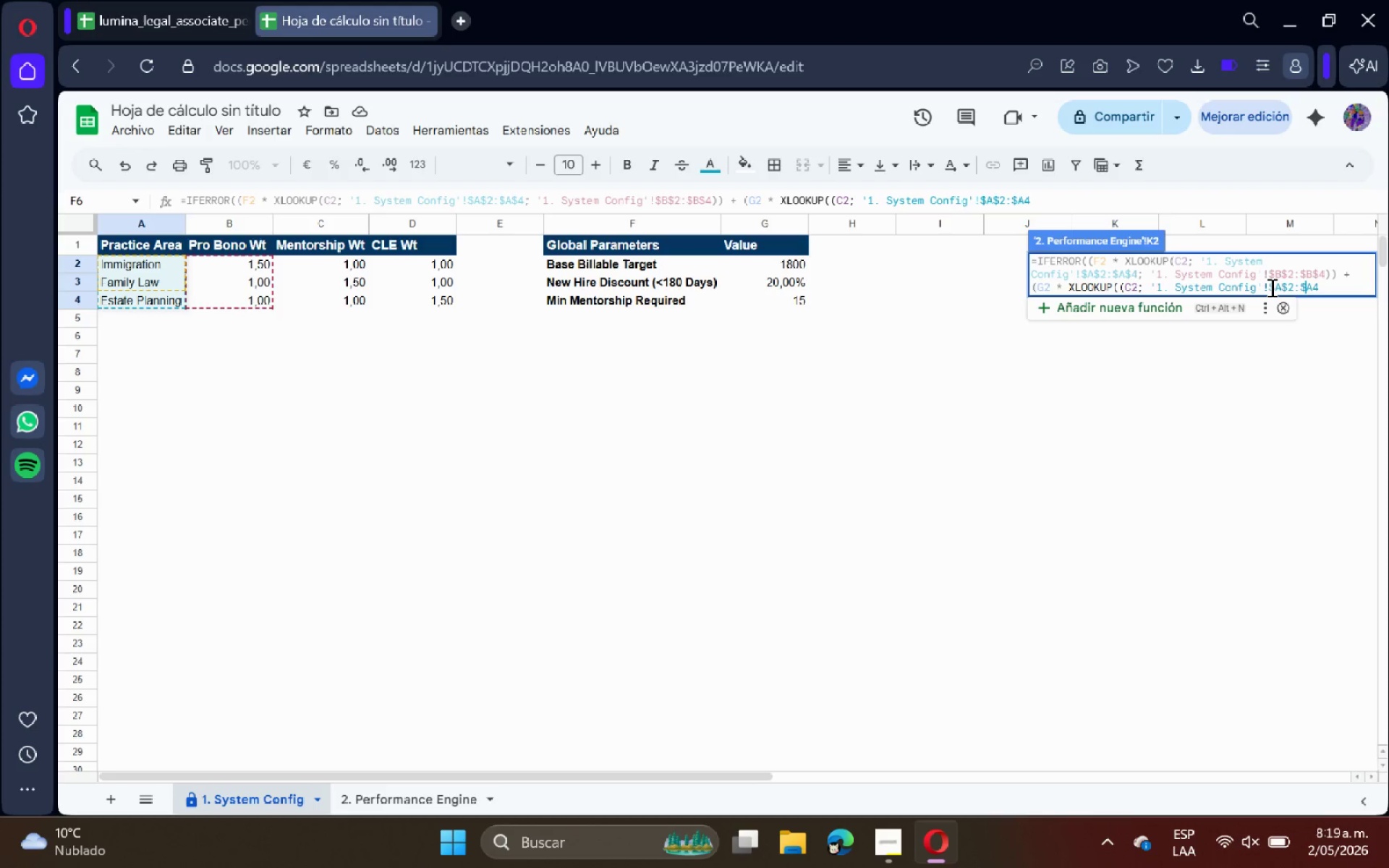 
key(ArrowRight)
 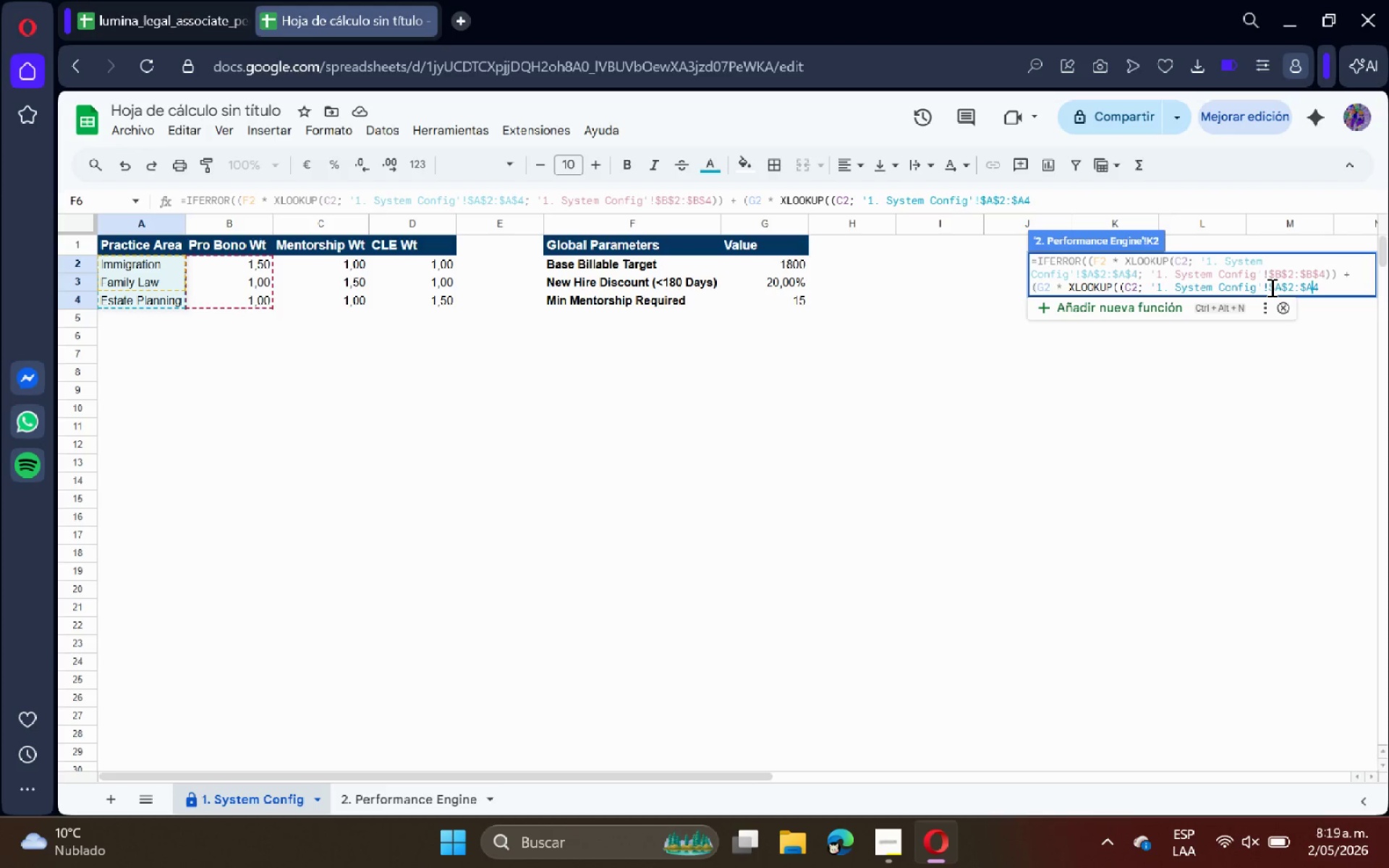 
key(Shift+ShiftRight)
 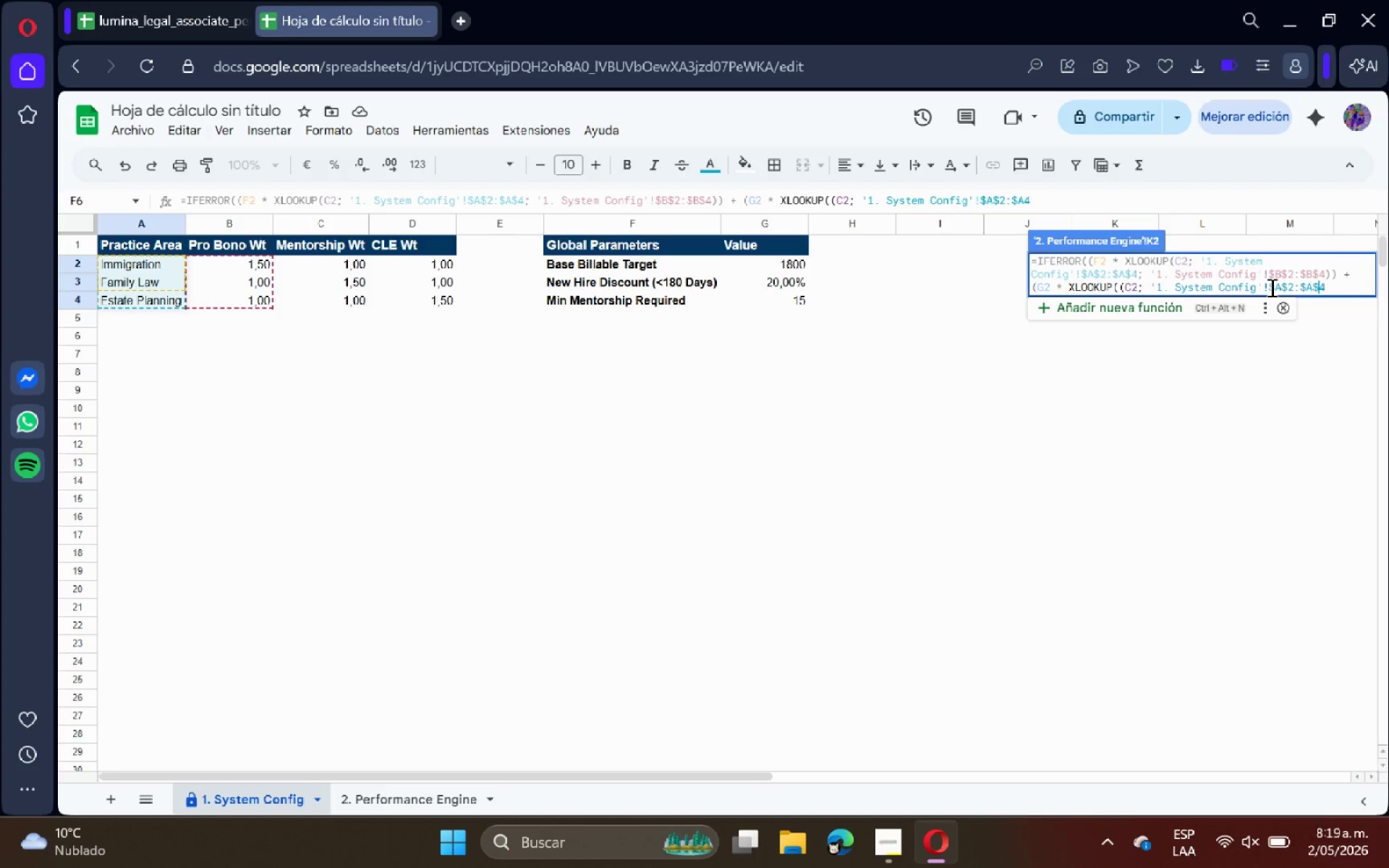 
key(Shift+4)
 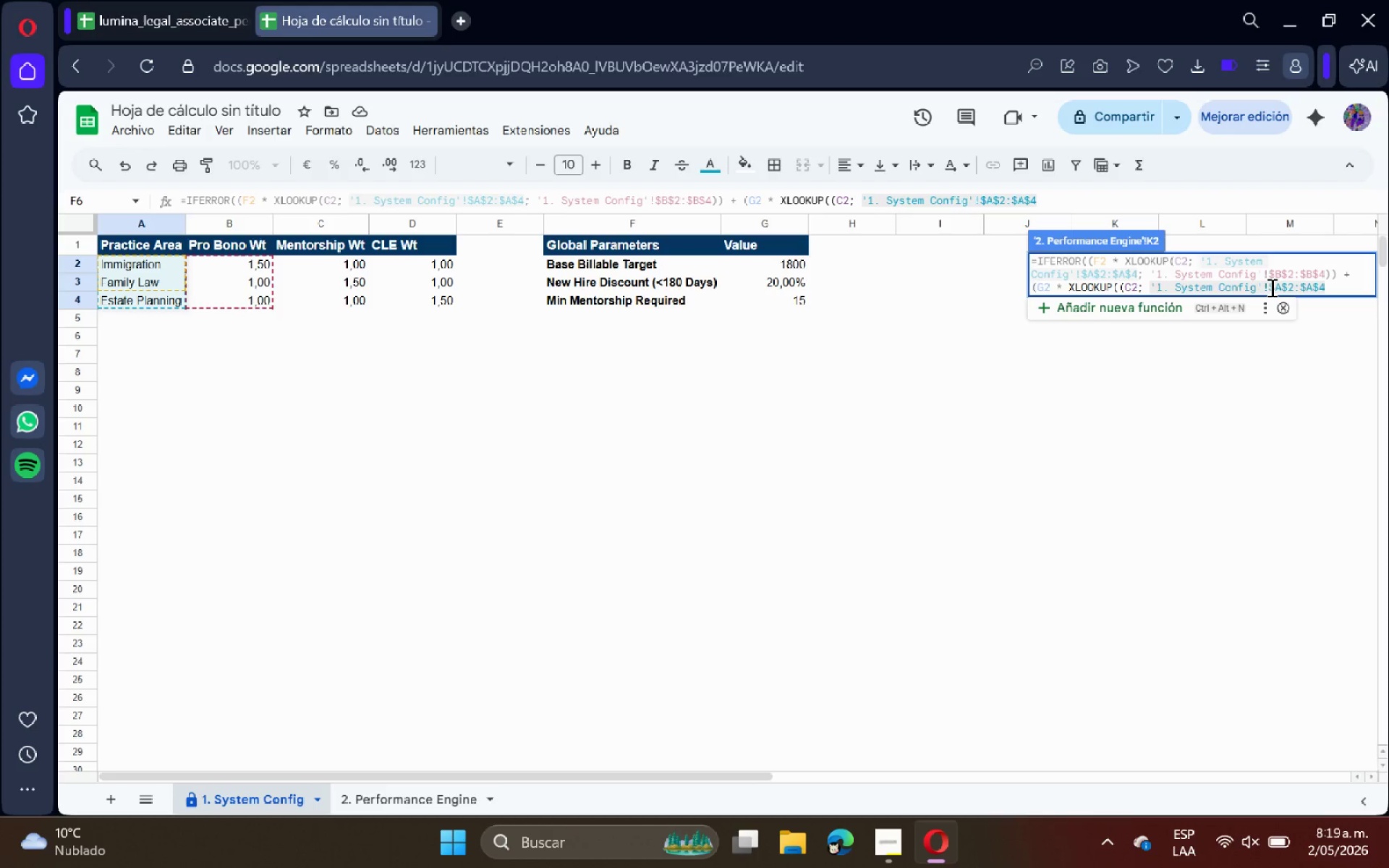 
key(ArrowRight)
 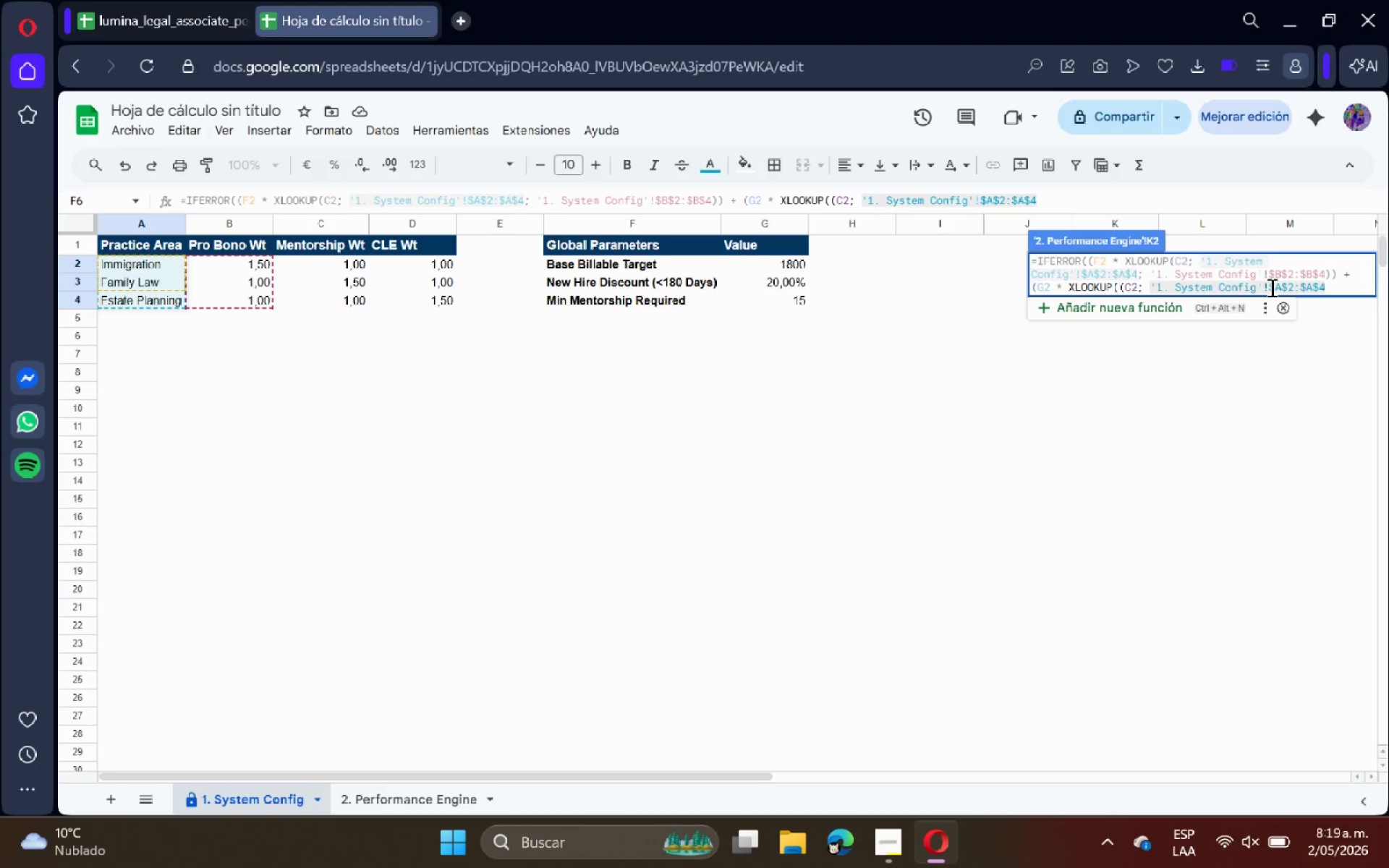 
key(Shift+Comma)
 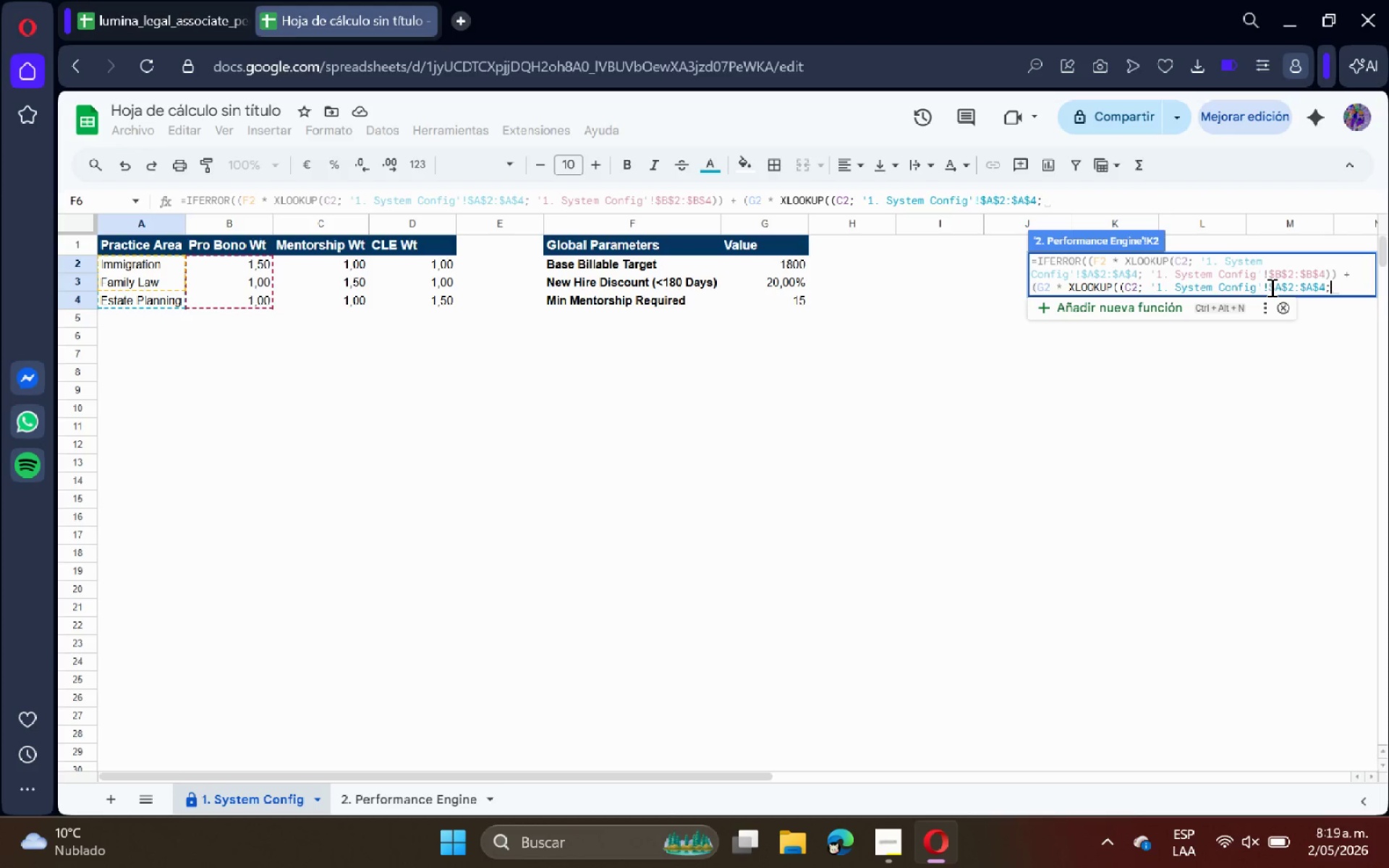 
key(Space)
 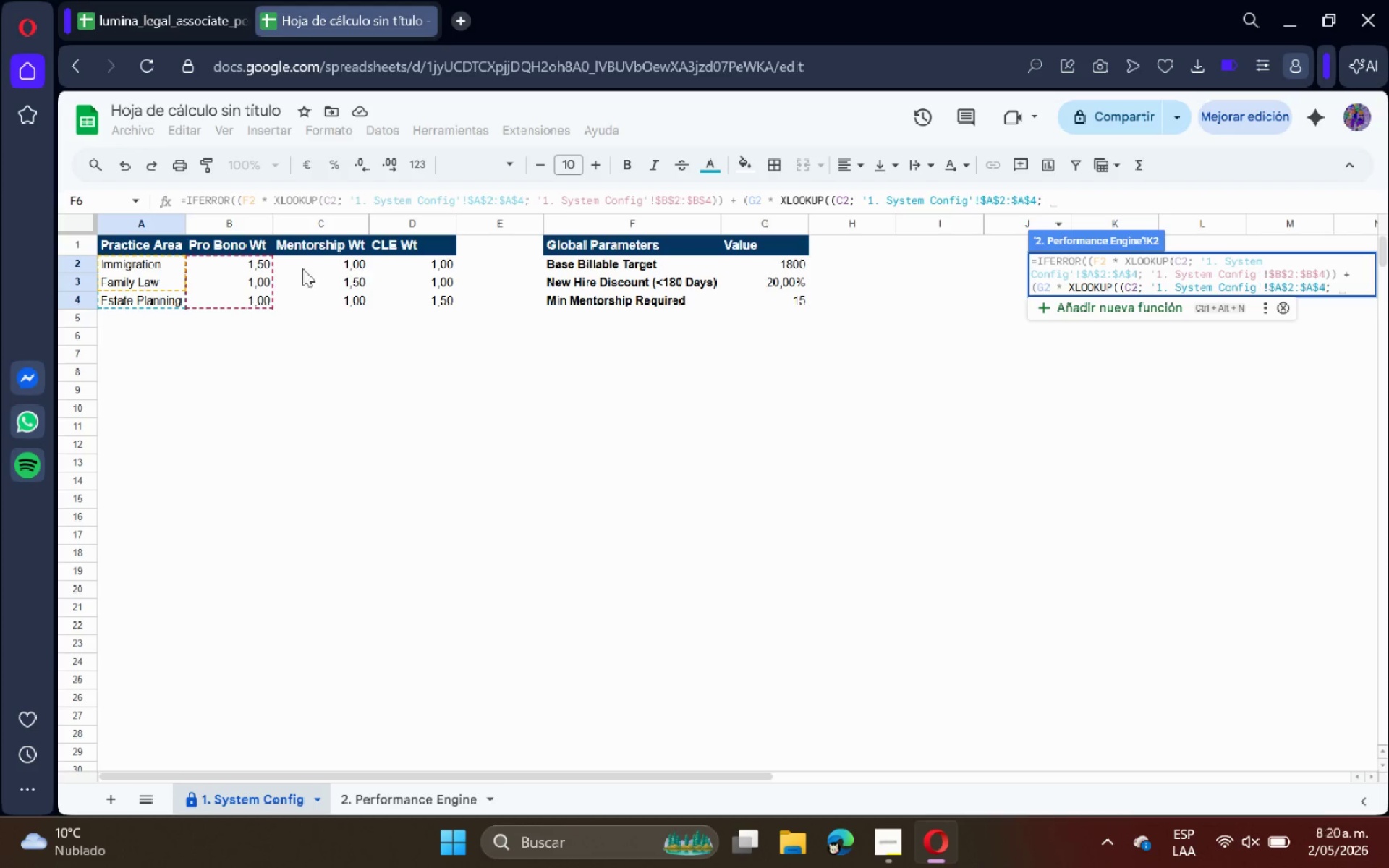 
left_click_drag(start_coordinate=[317, 261], to_coordinate=[330, 307])
 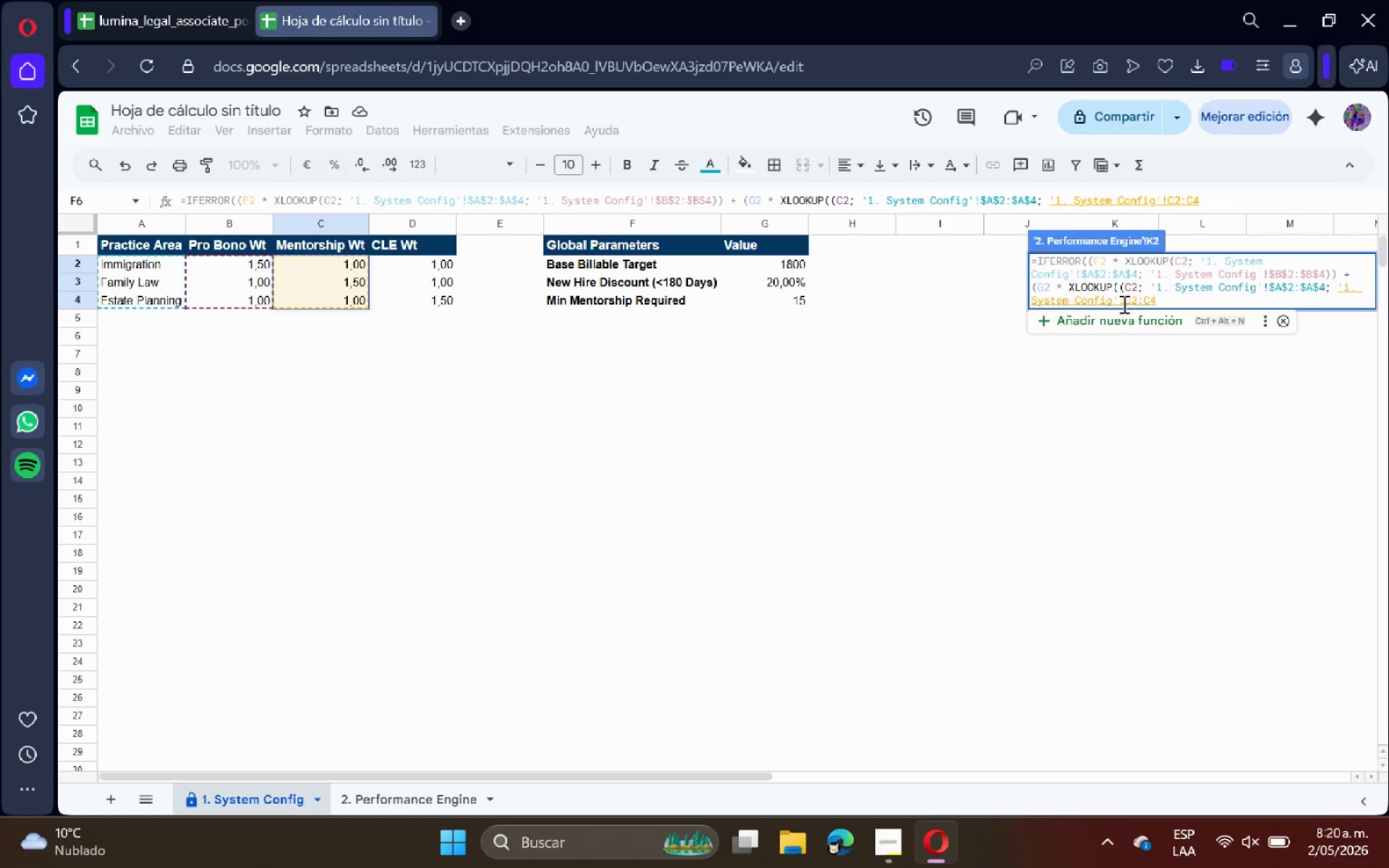 
left_click([1124, 304])
 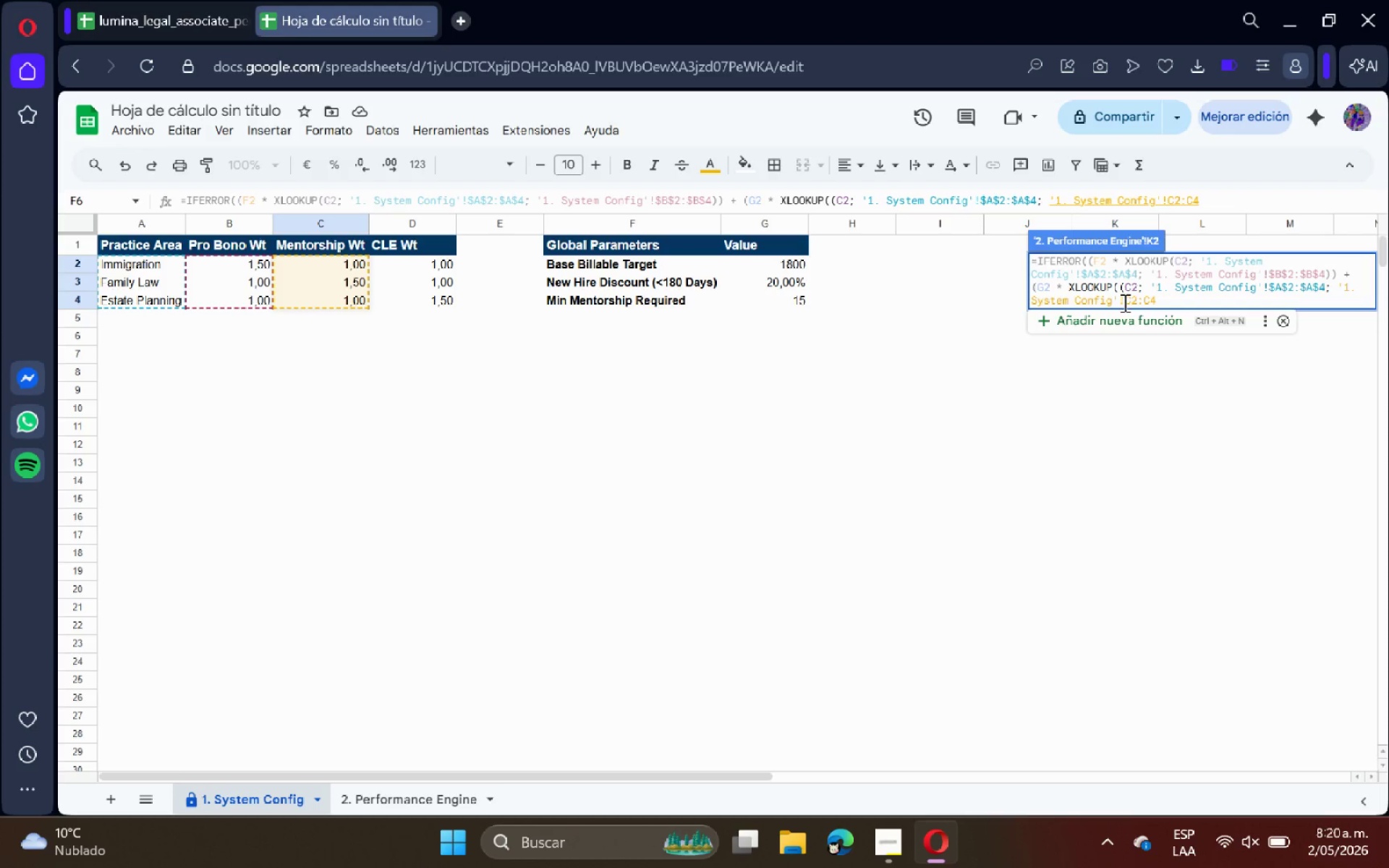 
key(Shift+4)
 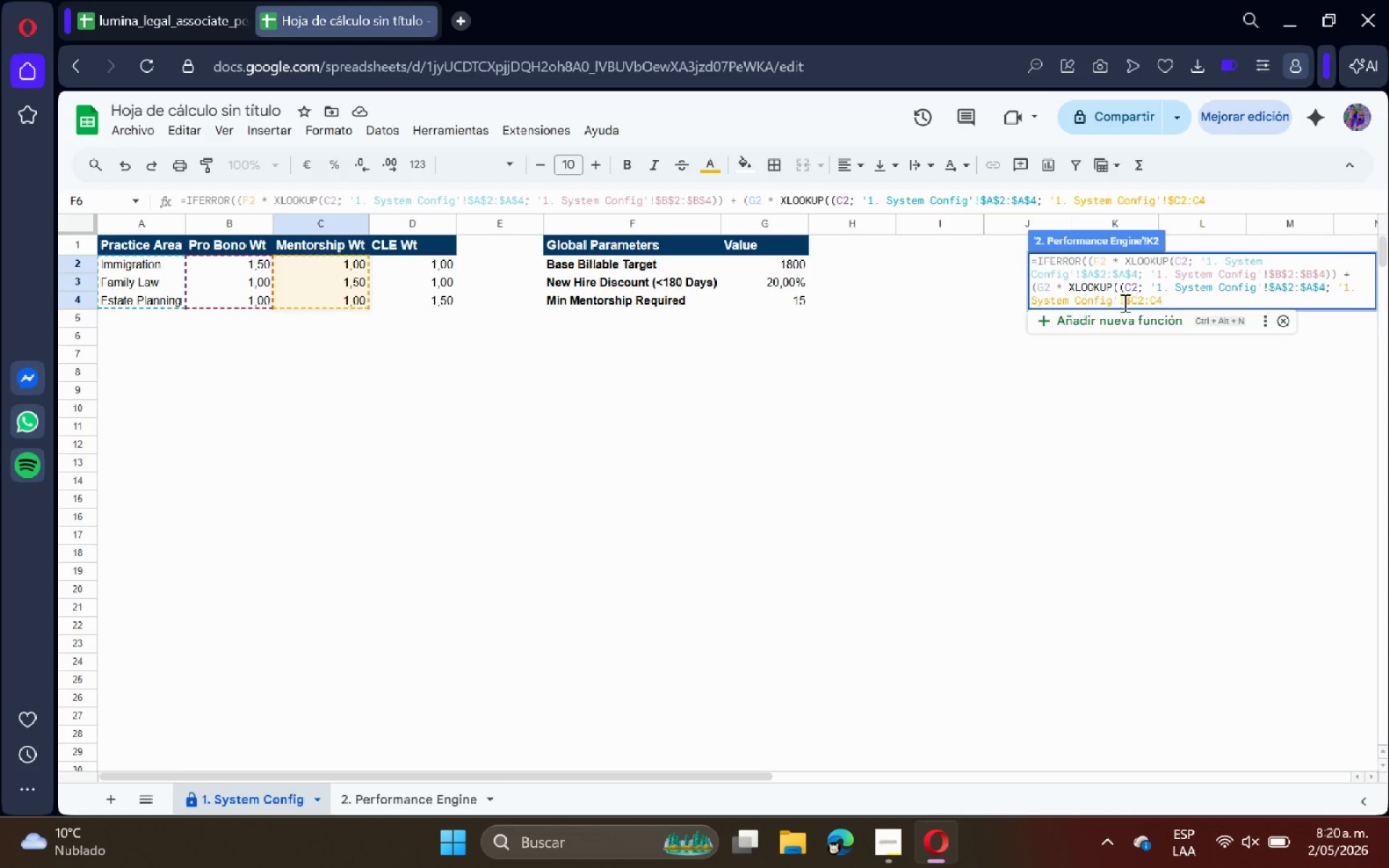 
key(ArrowRight)
 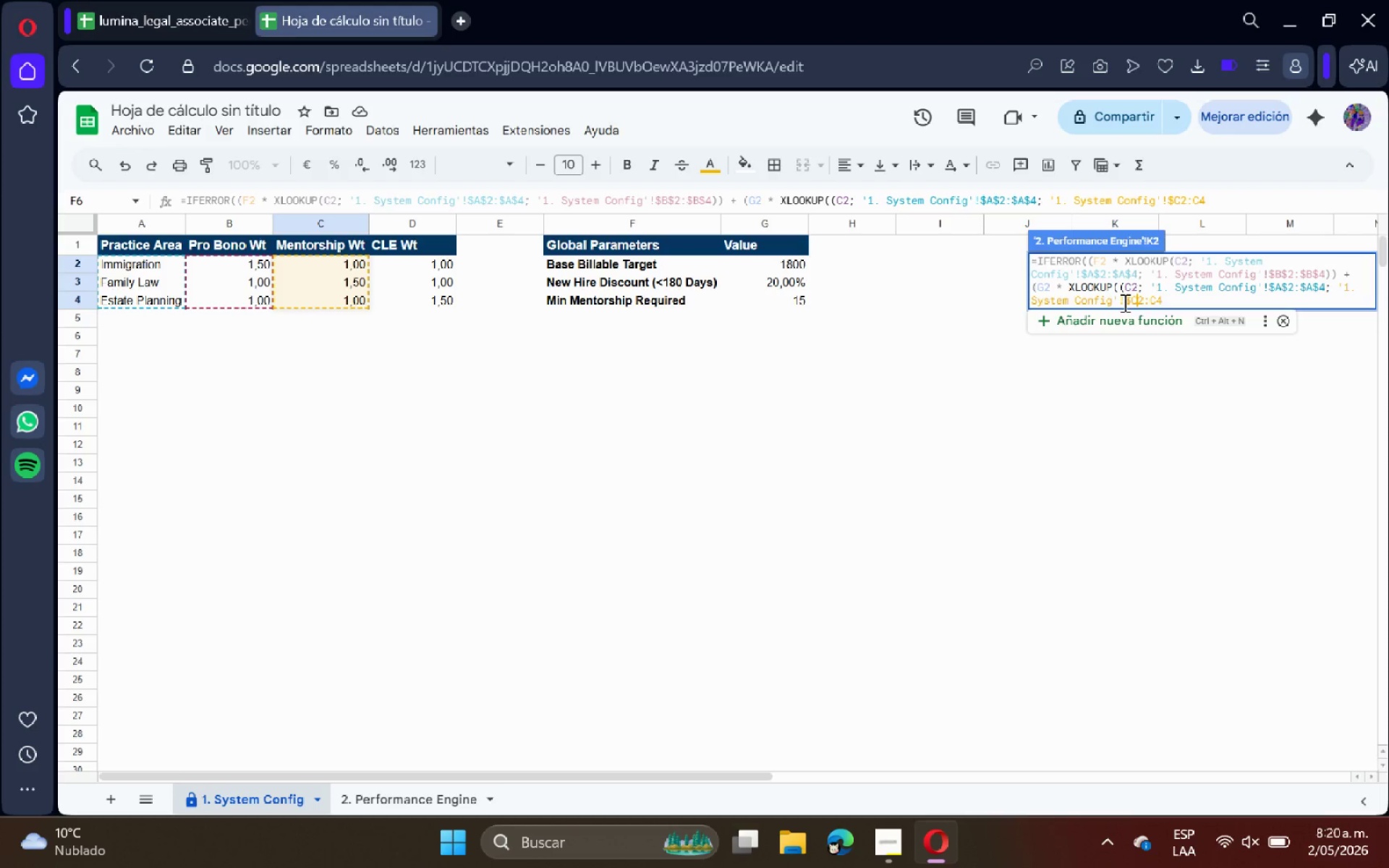 
key(Shift+ShiftRight)
 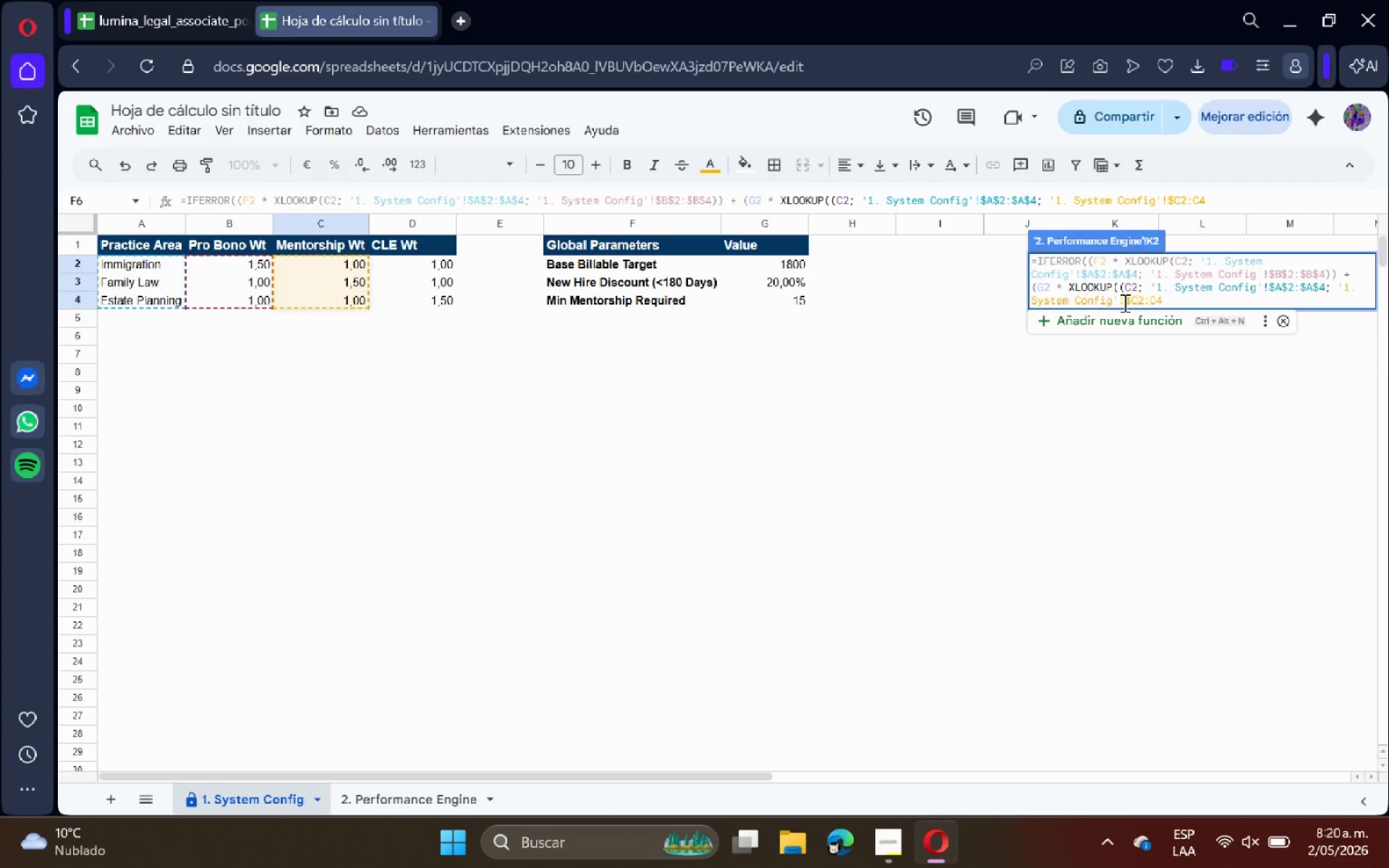 
key(Shift+4)
 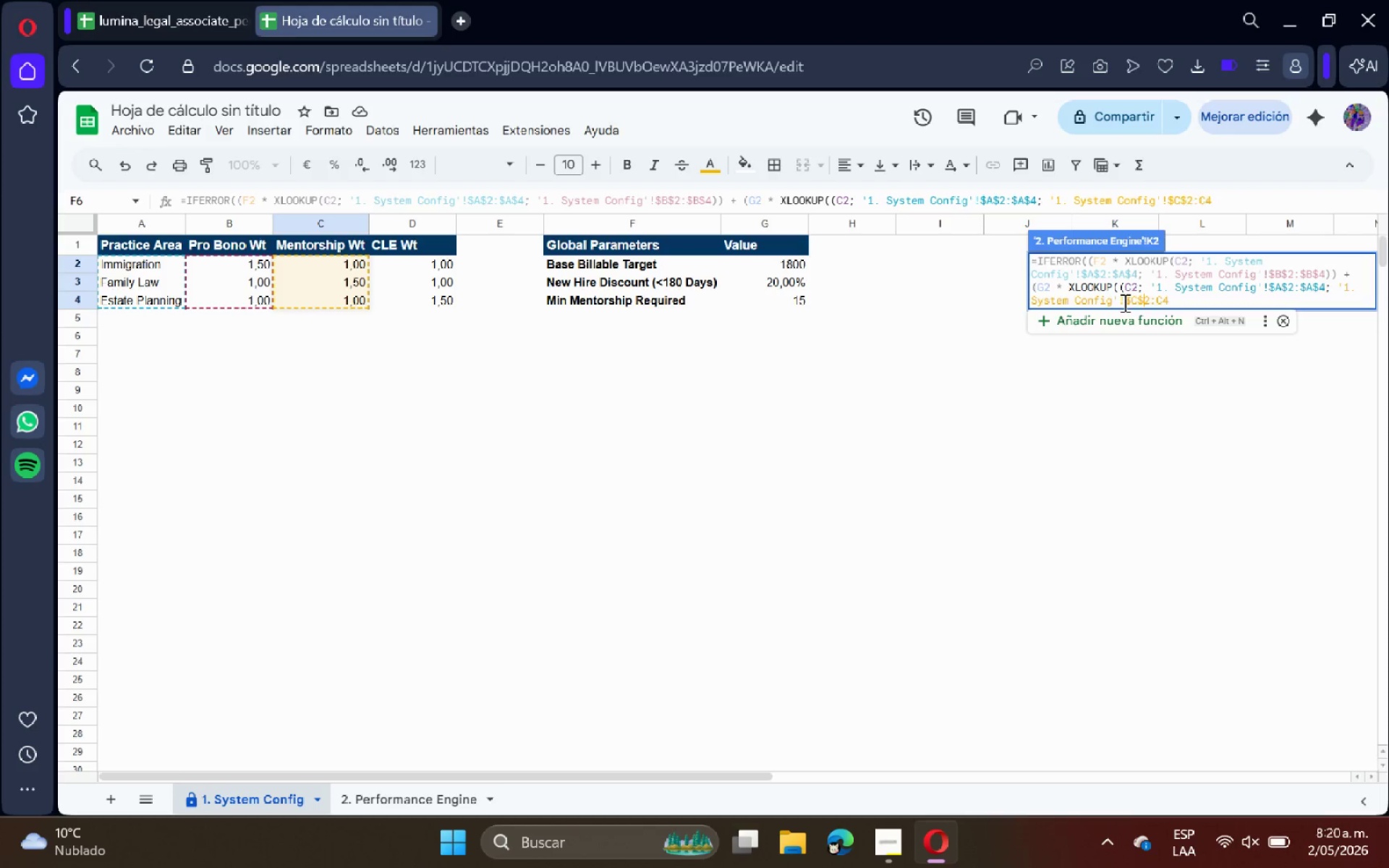 
key(ArrowRight)
 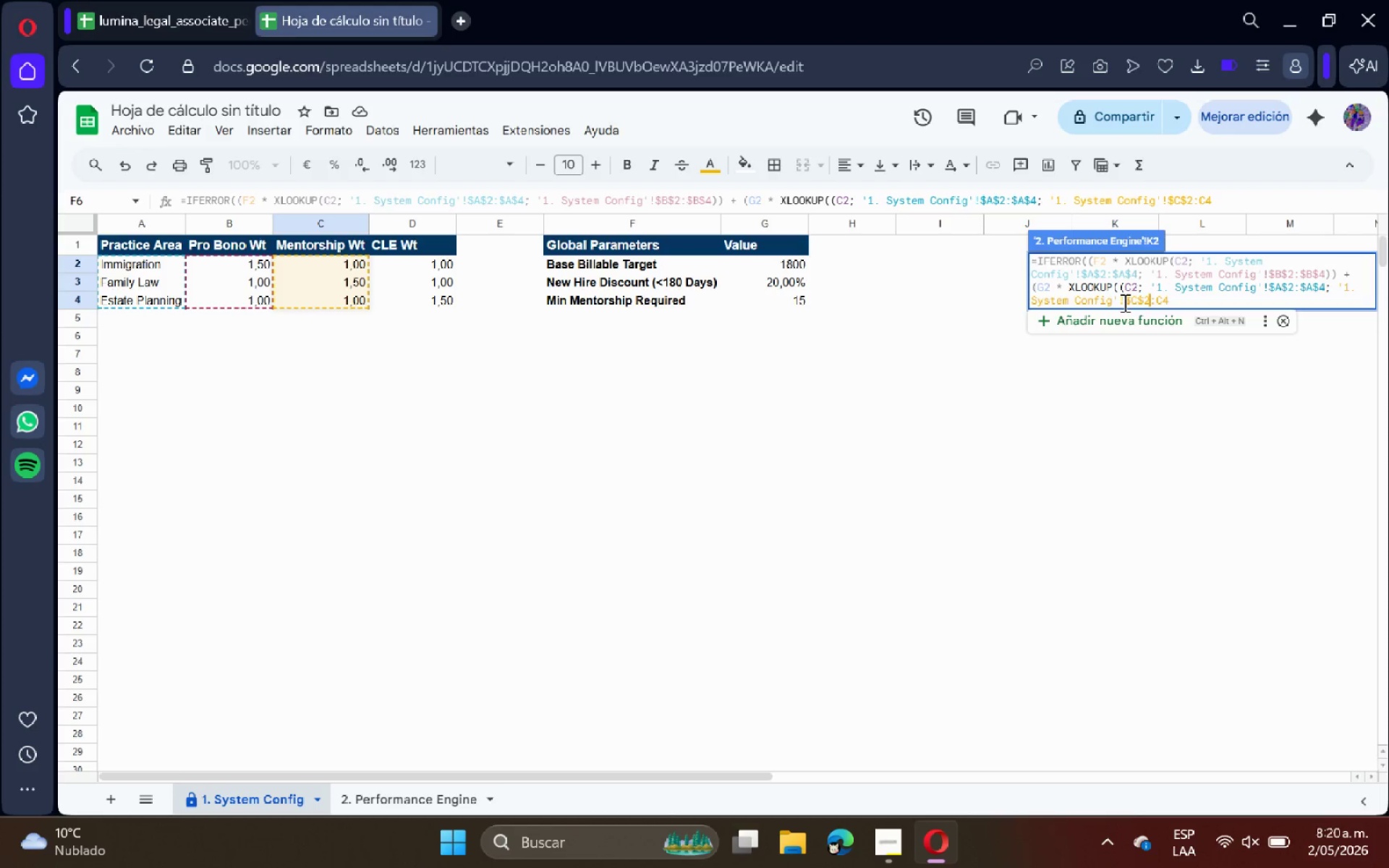 
key(ArrowRight)
 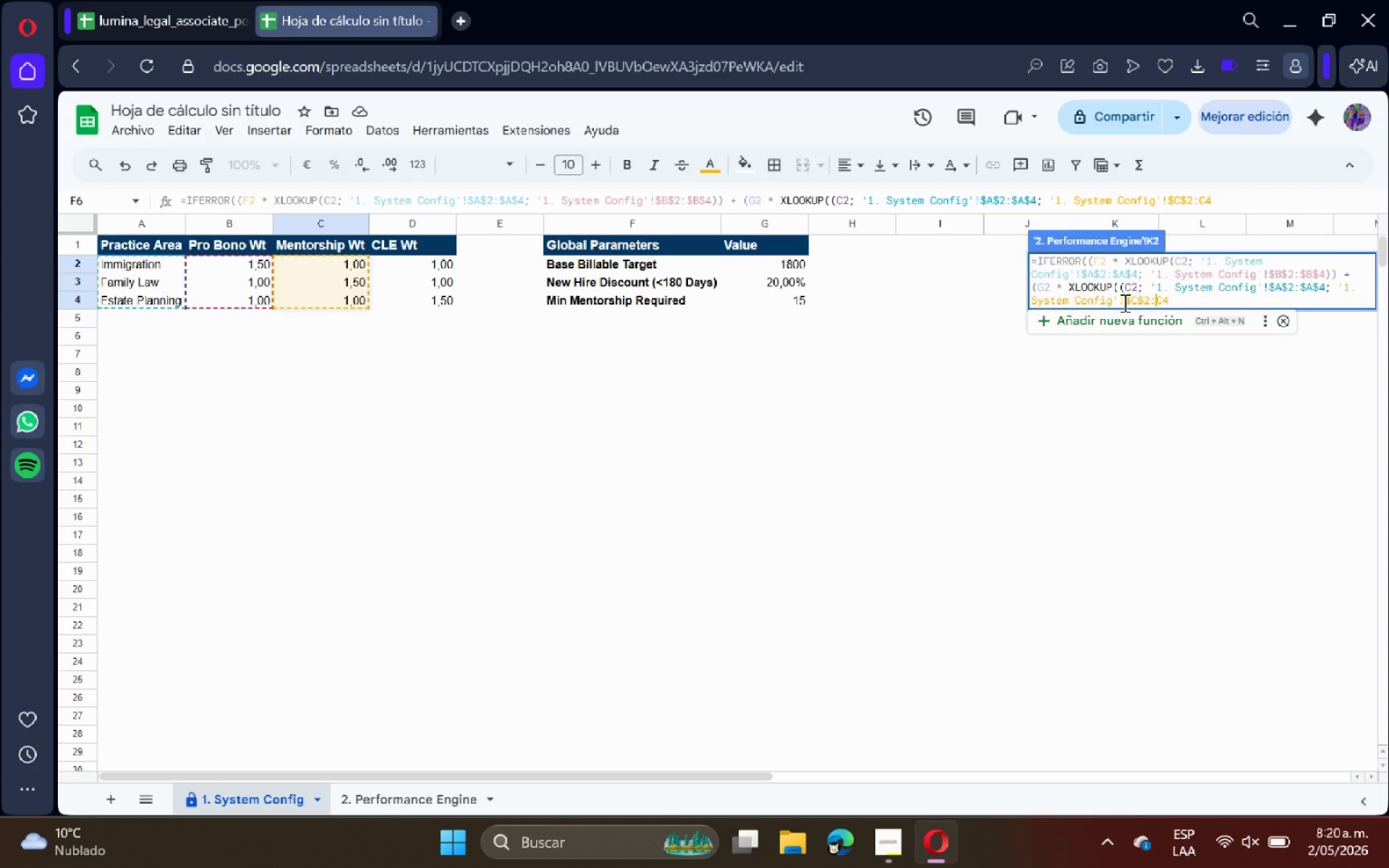 
key(Shift+ShiftRight)
 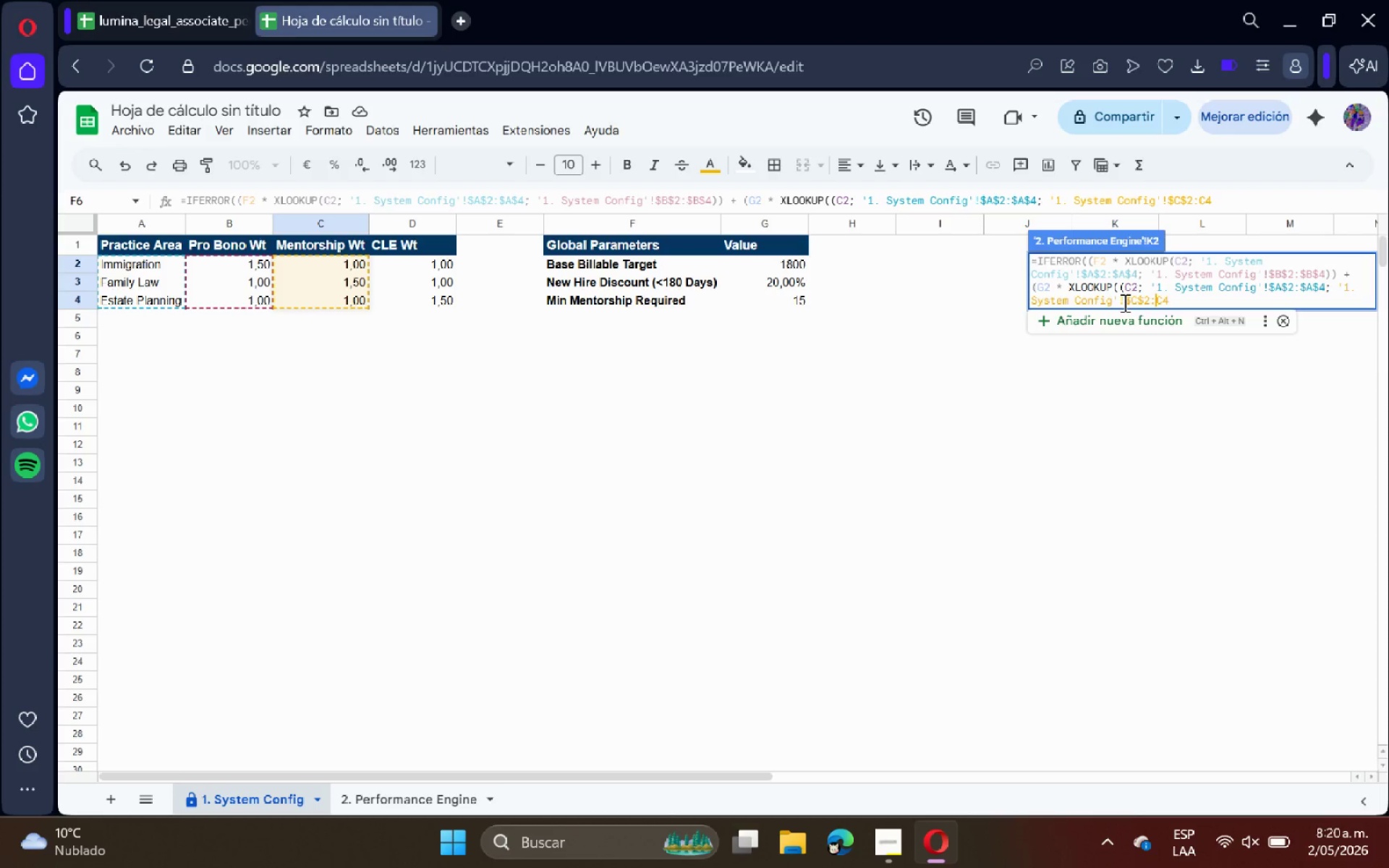 
key(Shift+4)
 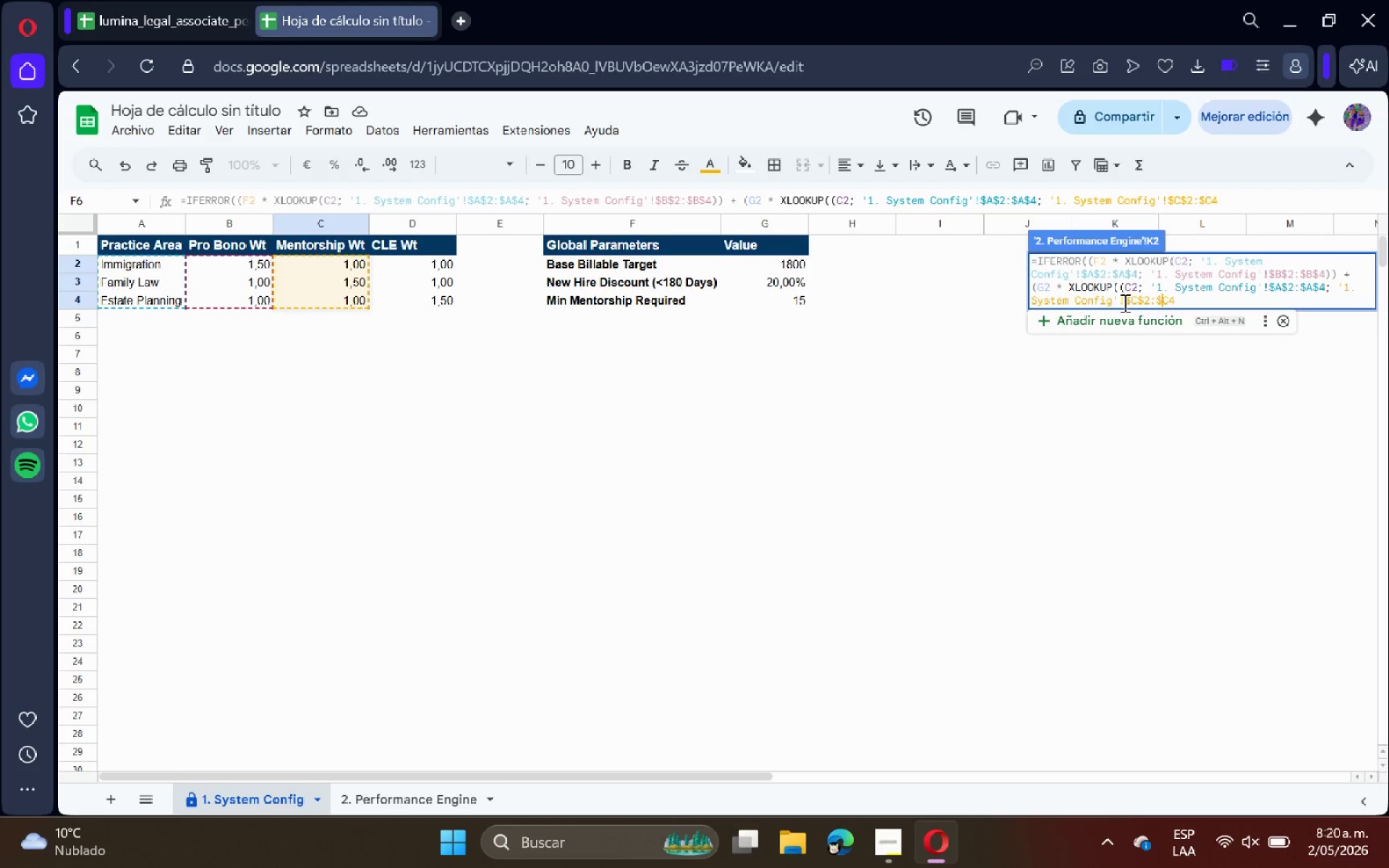 
key(ArrowRight)
 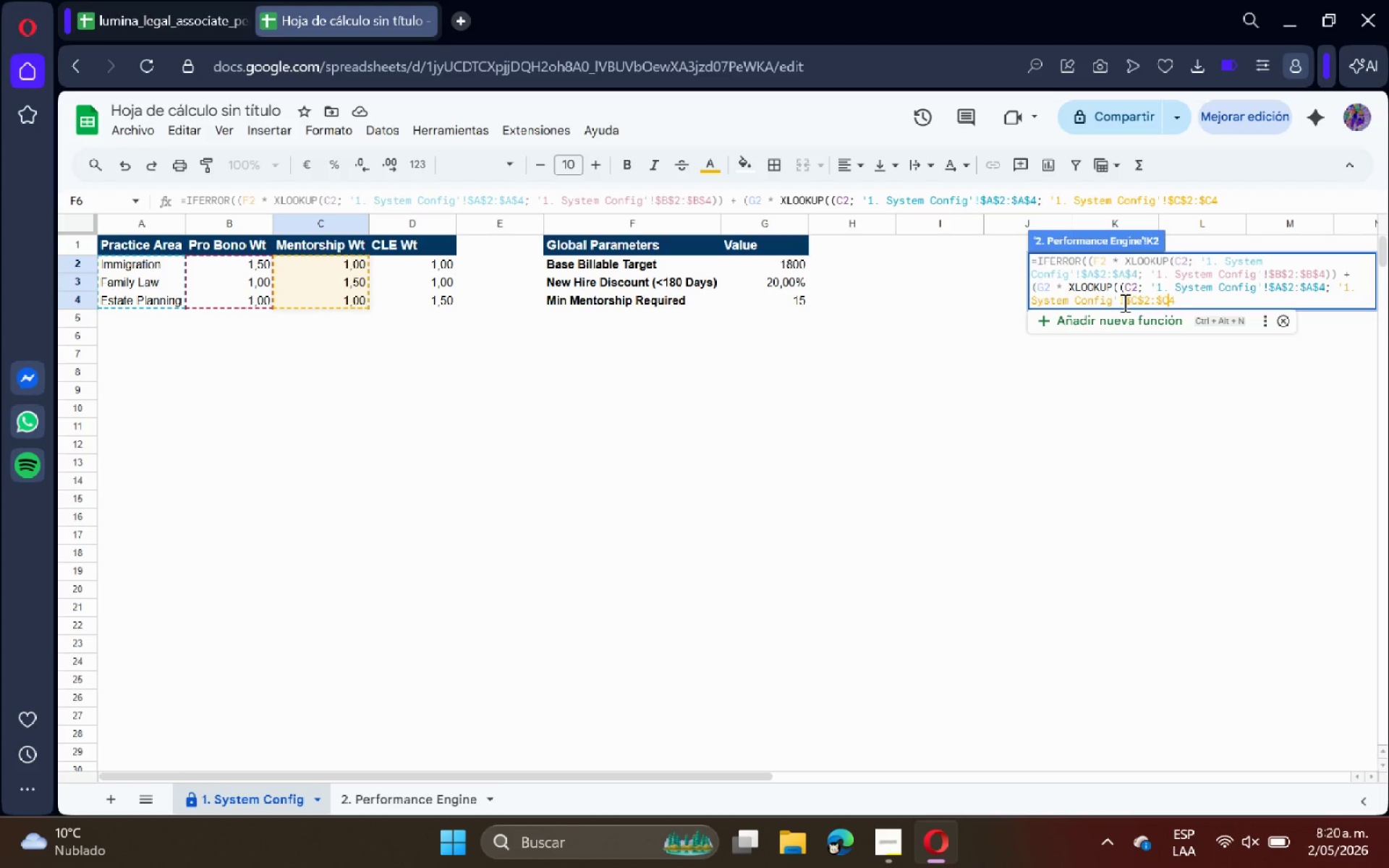 
key(Shift+ShiftRight)
 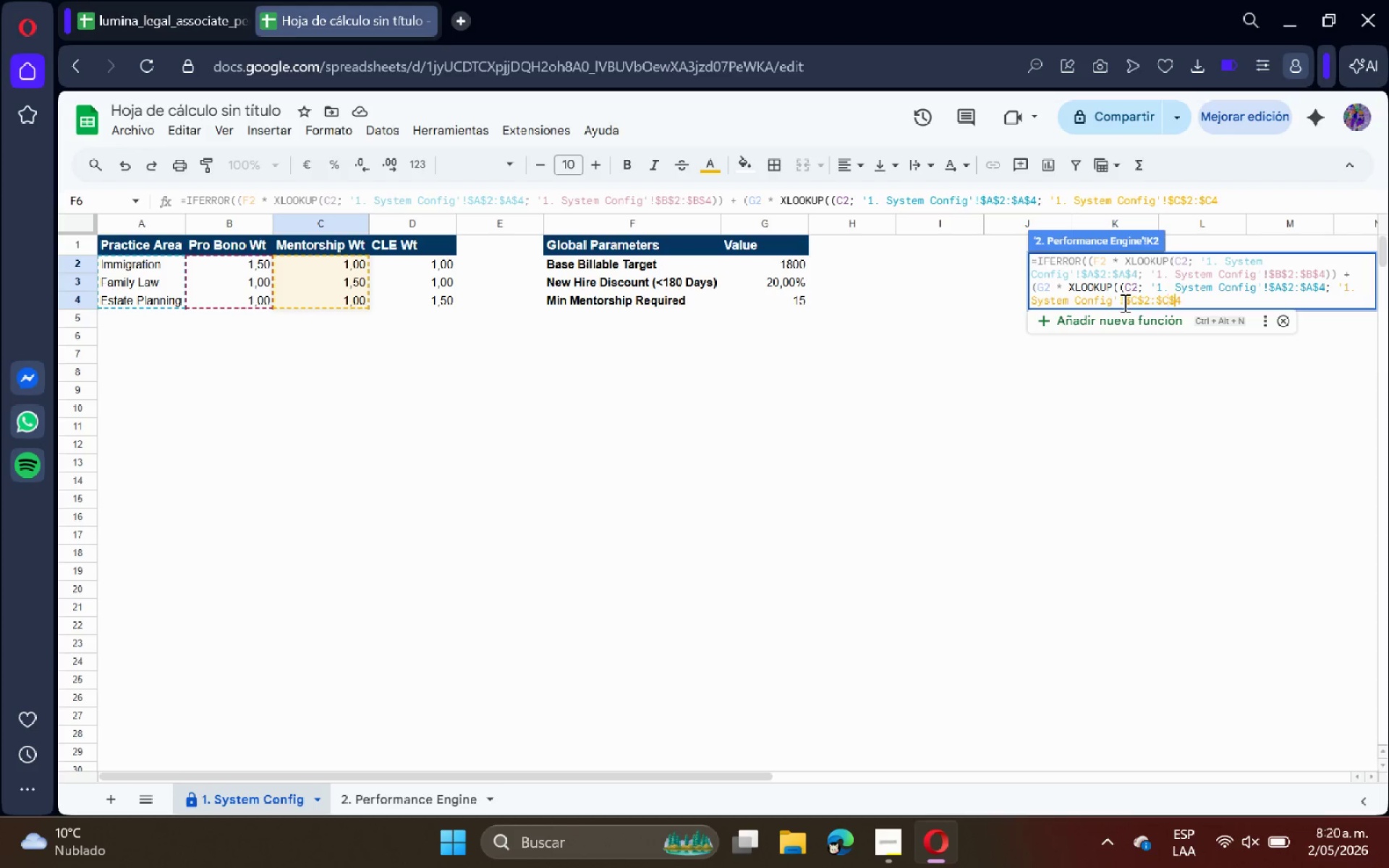 
key(Shift+4)
 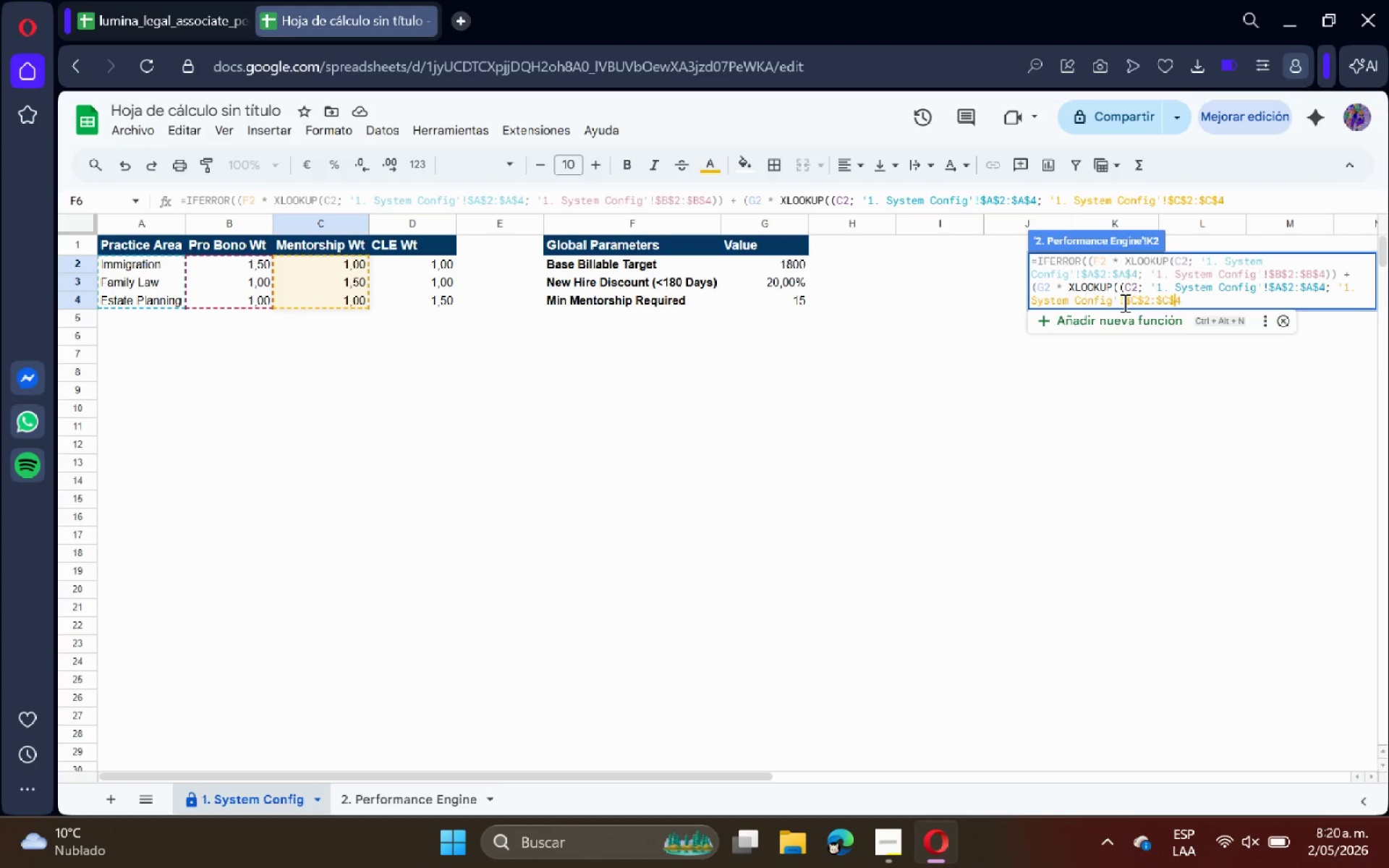 
key(ArrowRight)
 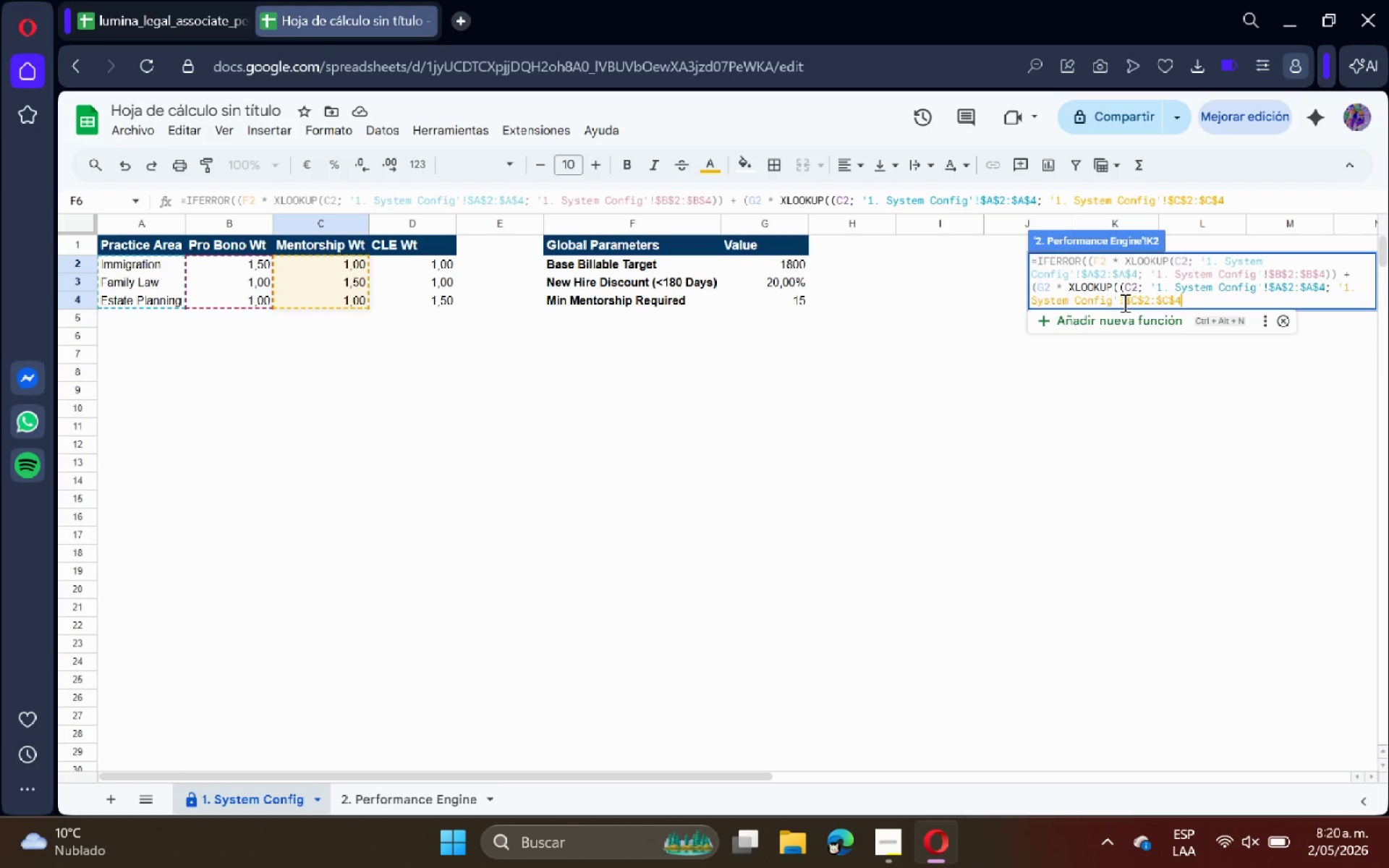 
key(Shift+9)
 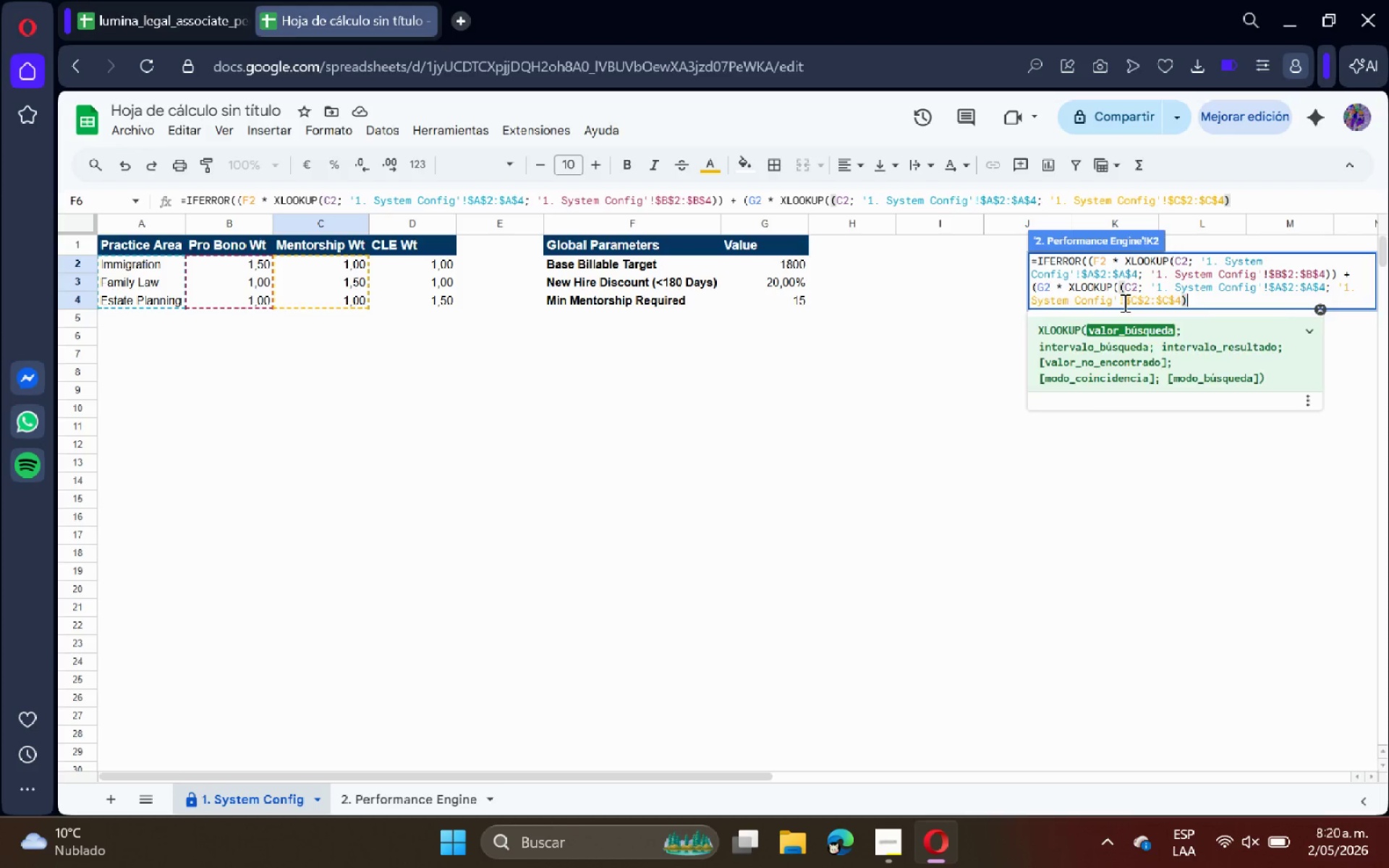 
key(Shift+ShiftRight)
 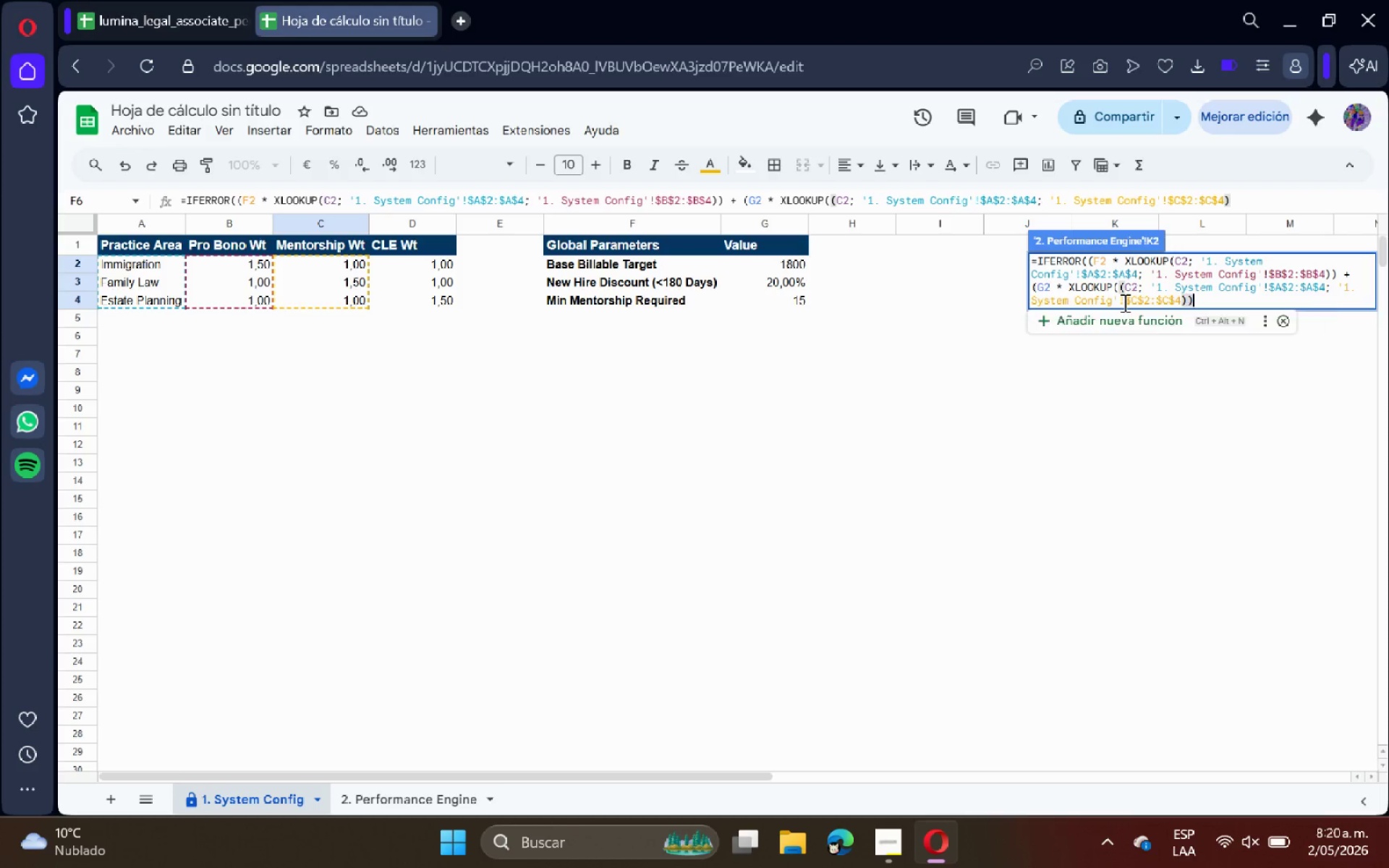 
key(Shift+9)
 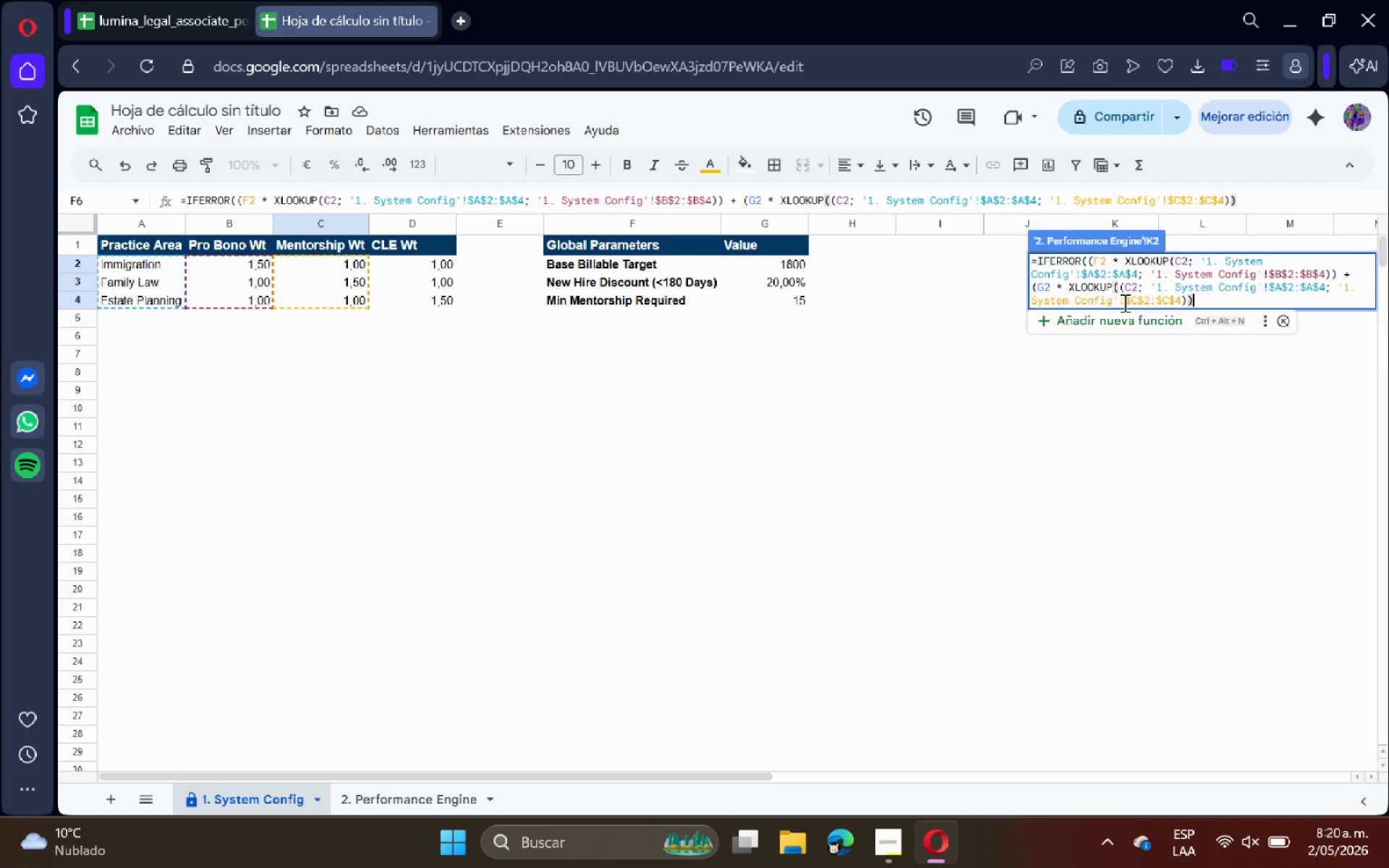 
key(Space)
 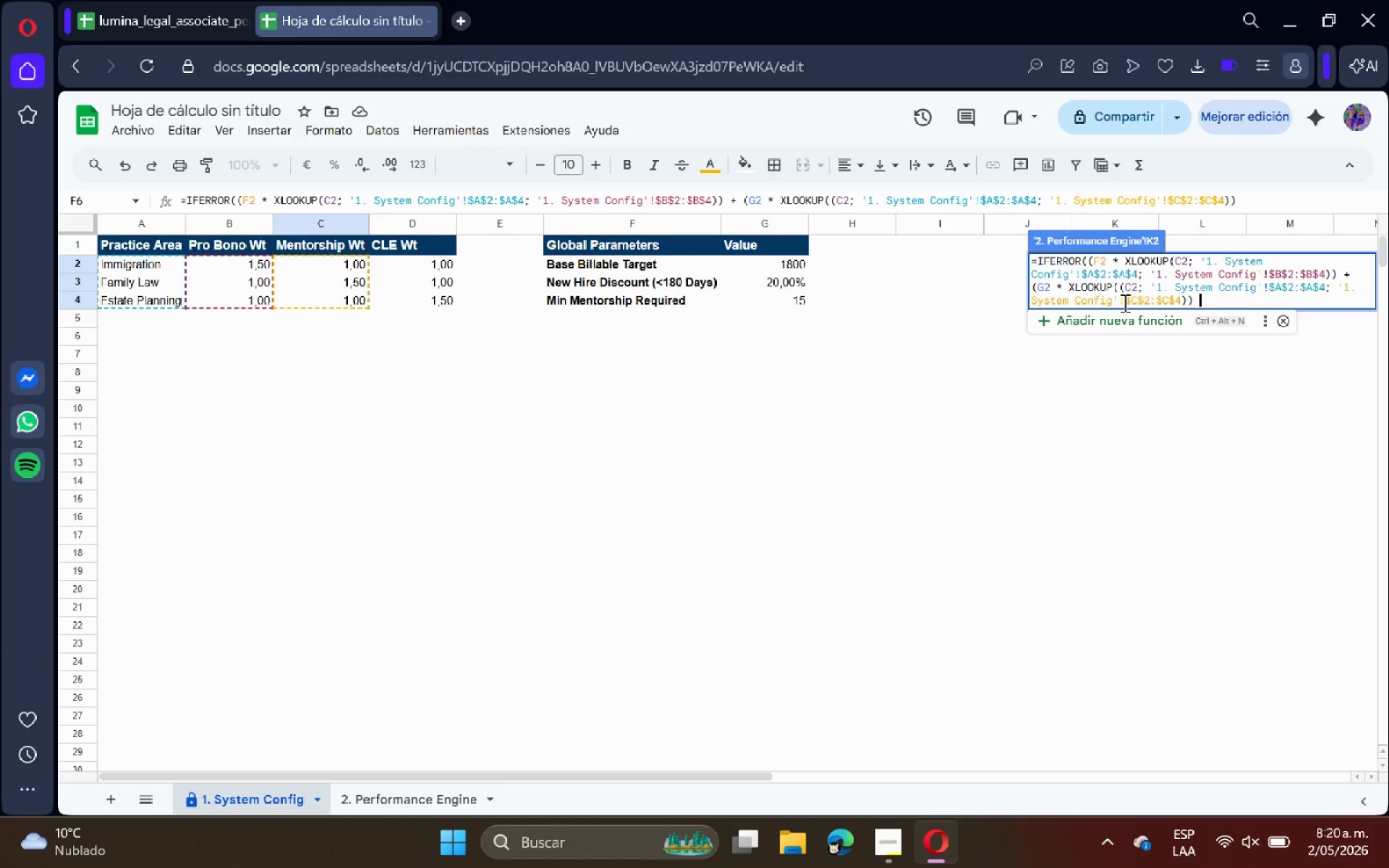 
key(Equal)
 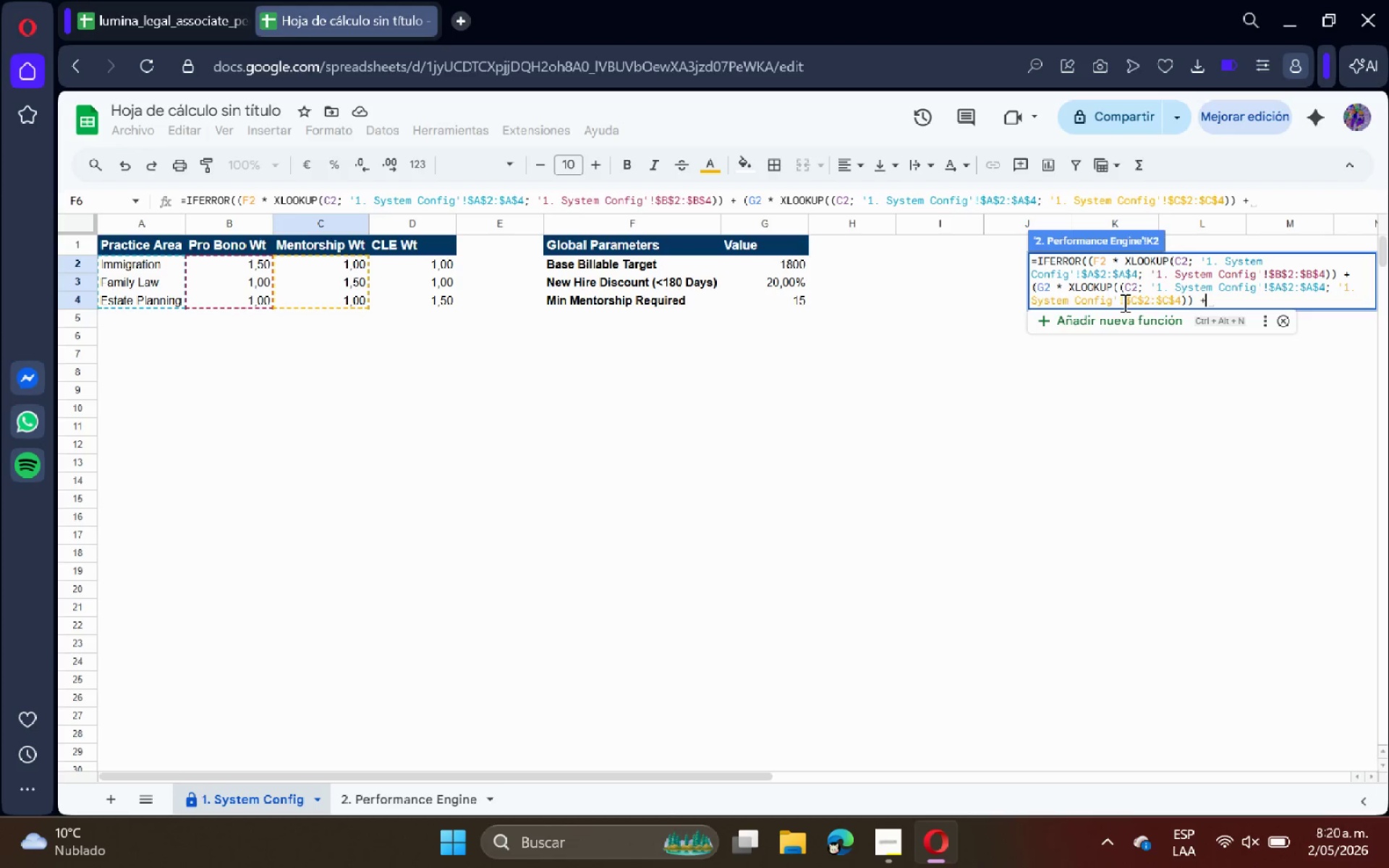 
key(Shift+8)
 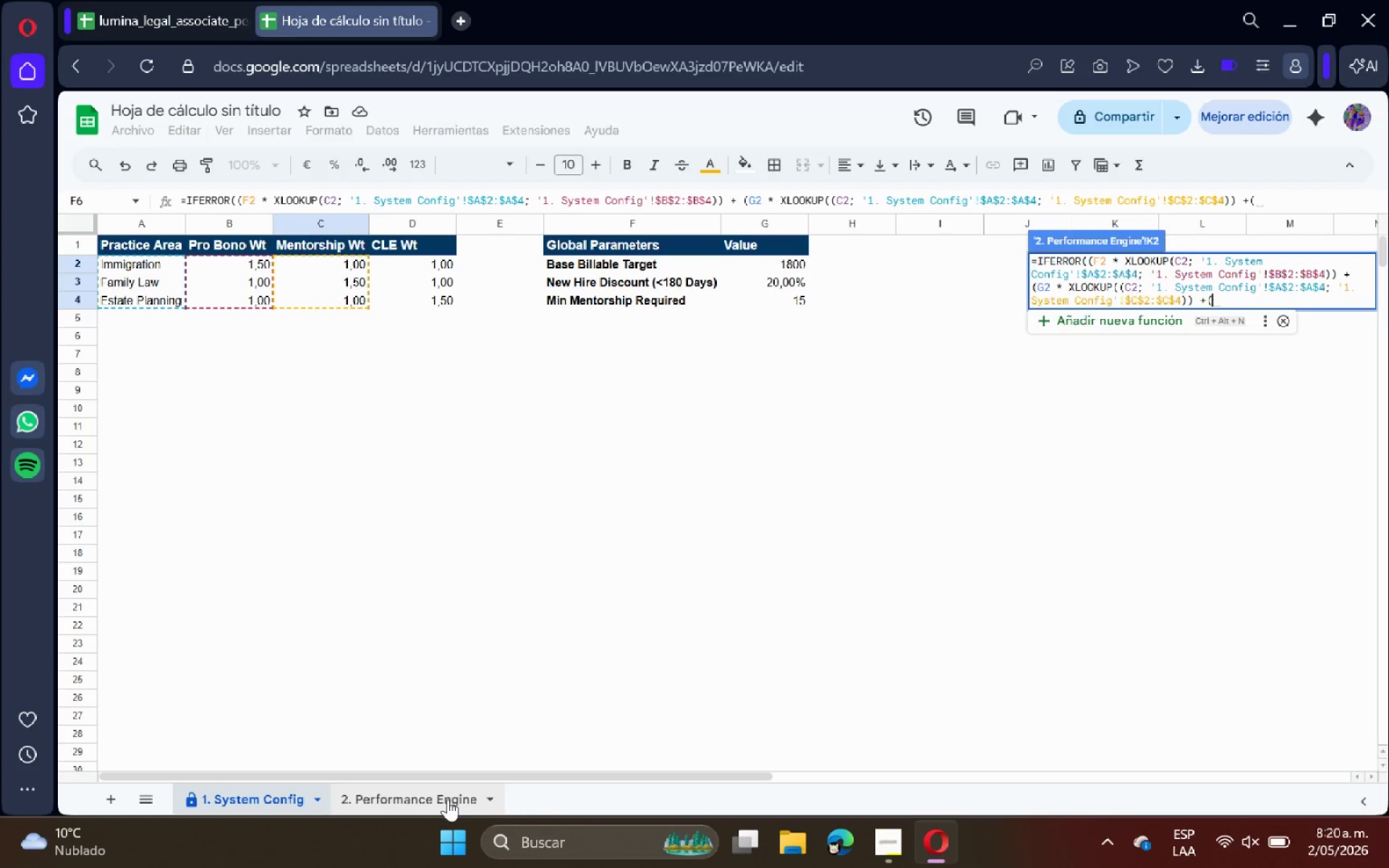 
left_click([436, 800])
 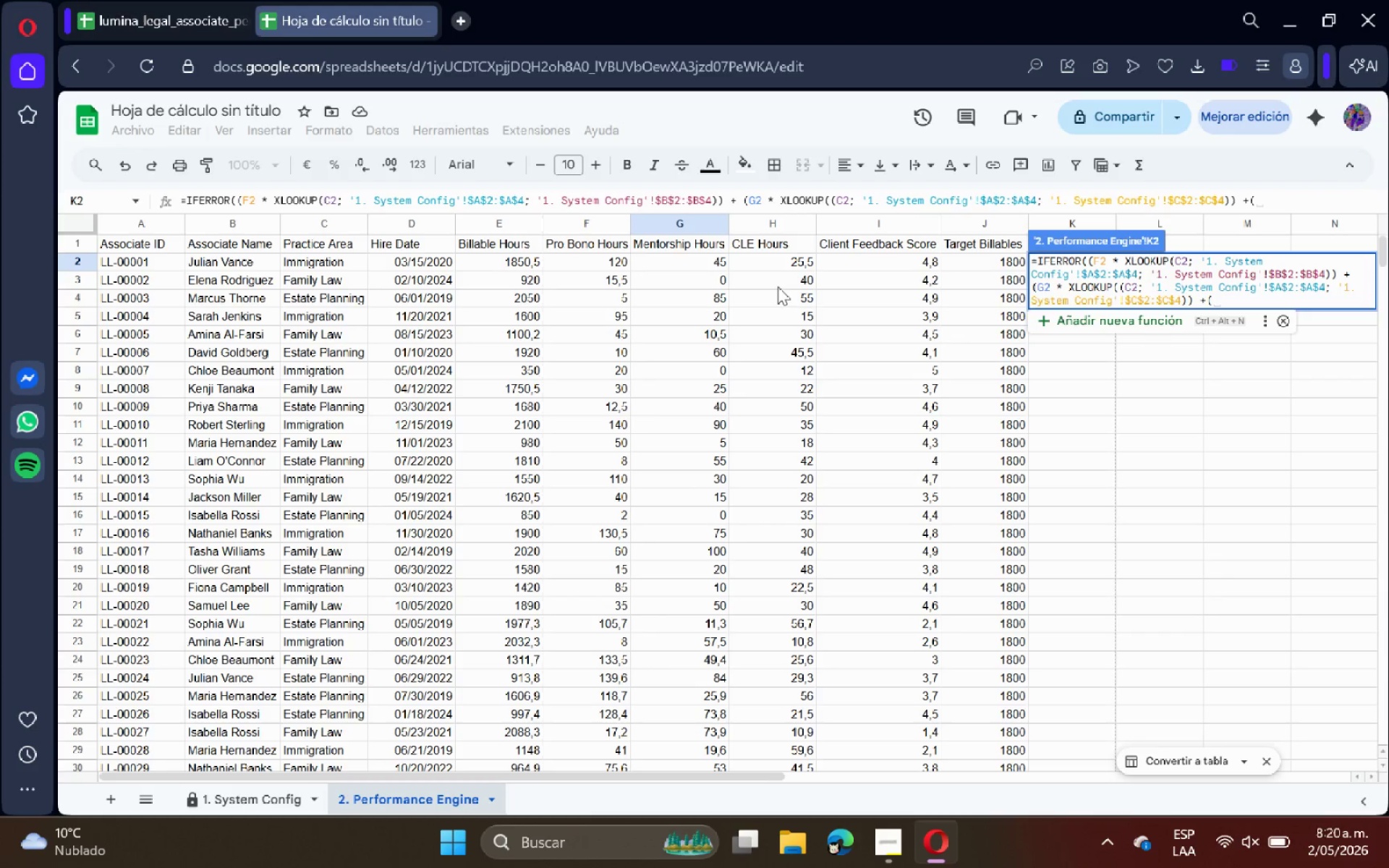 
left_click([794, 267])
 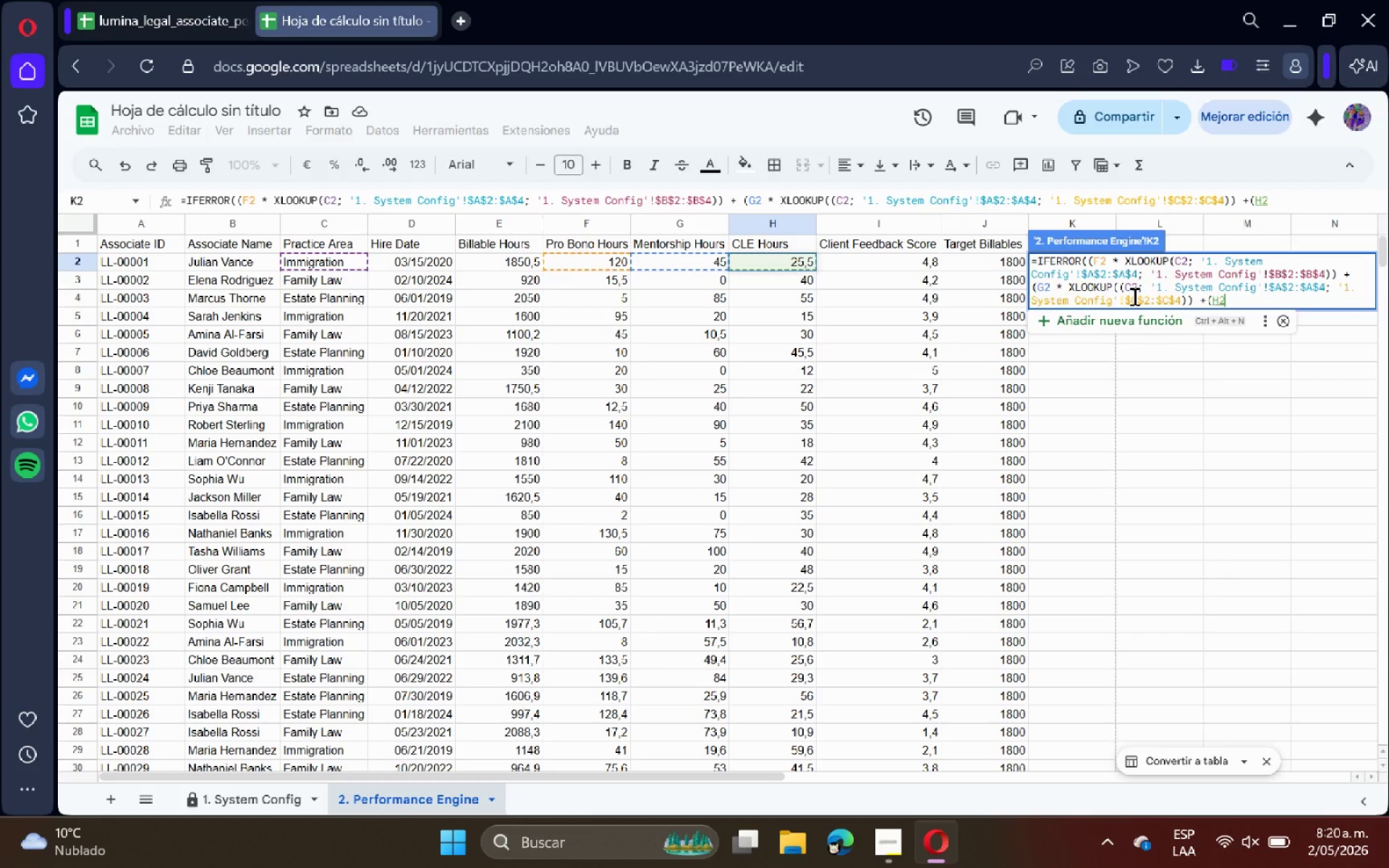 
type( + XLOOKUP*C)
key(Backspace)
type(2)
key(Backspace)
type(C2< )
 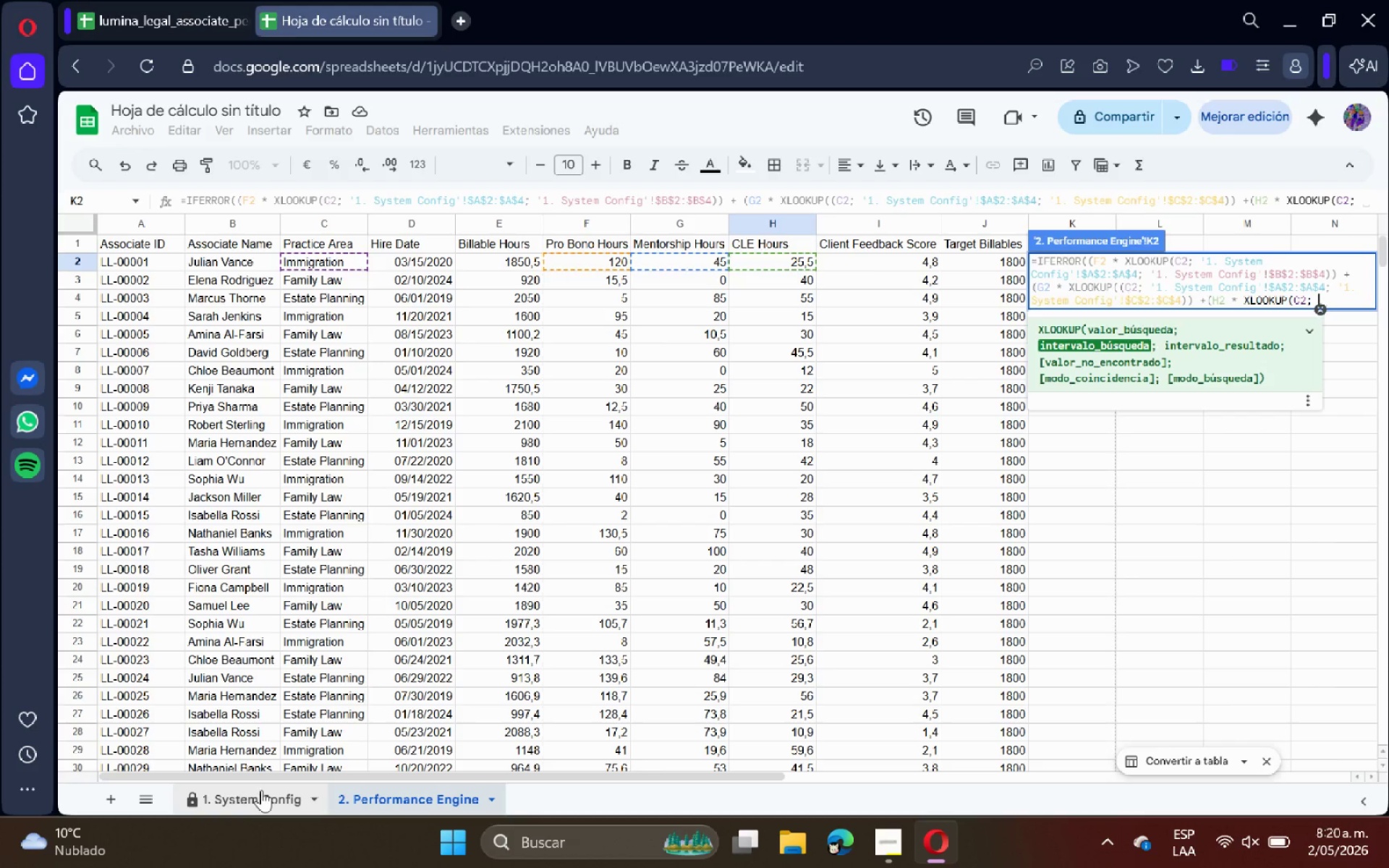 
left_click([262, 790])
 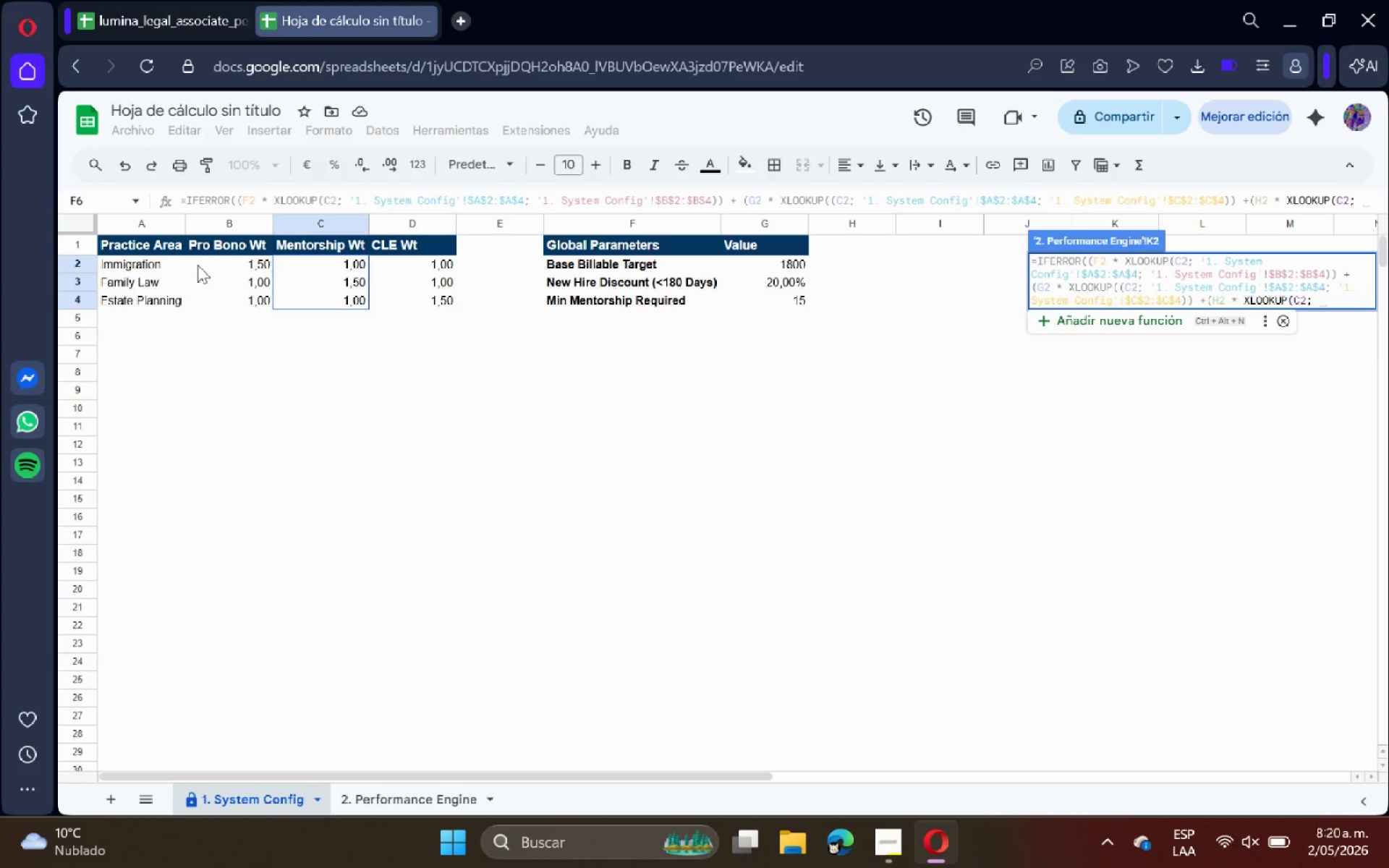 
left_click_drag(start_coordinate=[173, 260], to_coordinate=[171, 297])
 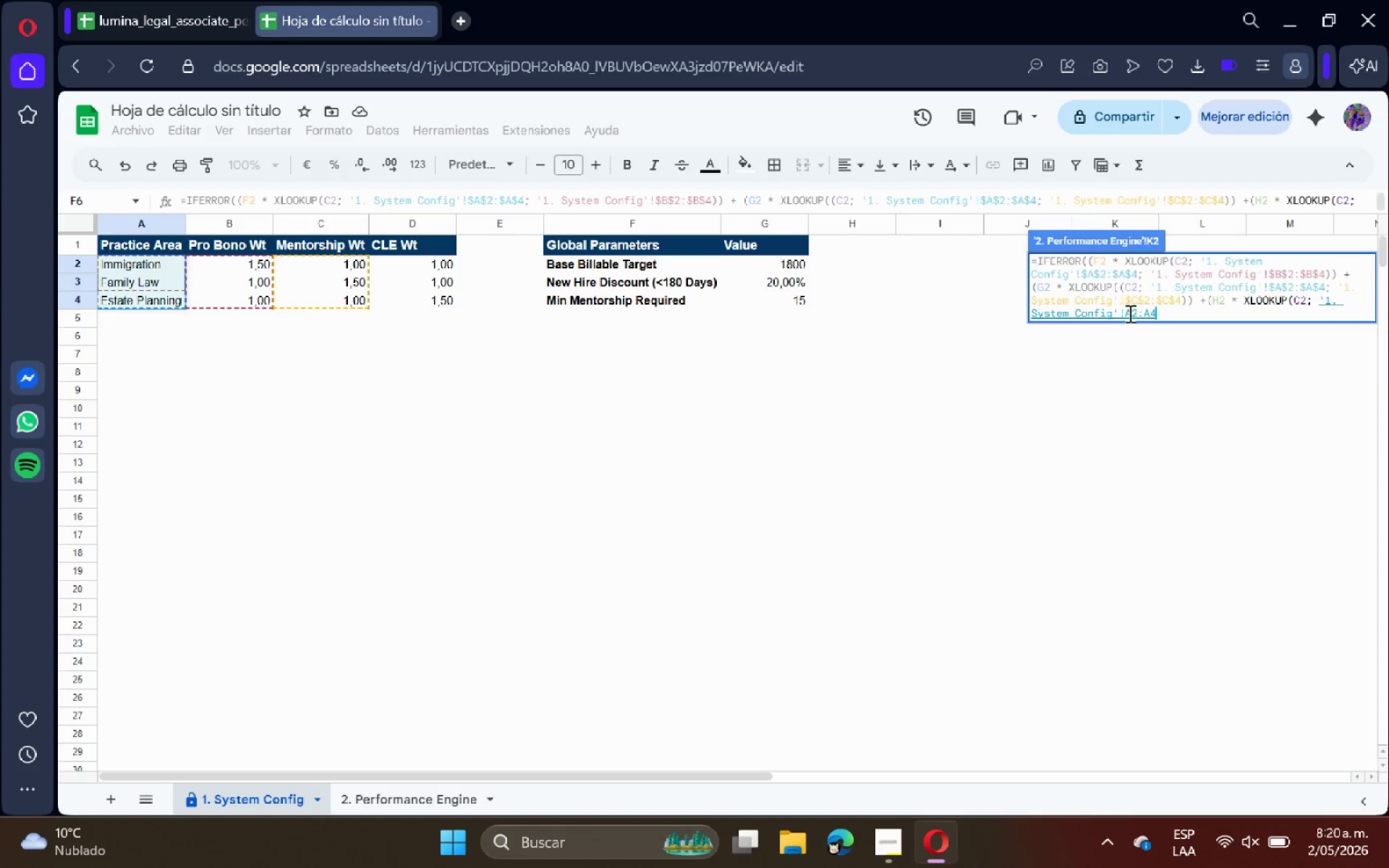 
left_click([1125, 313])
 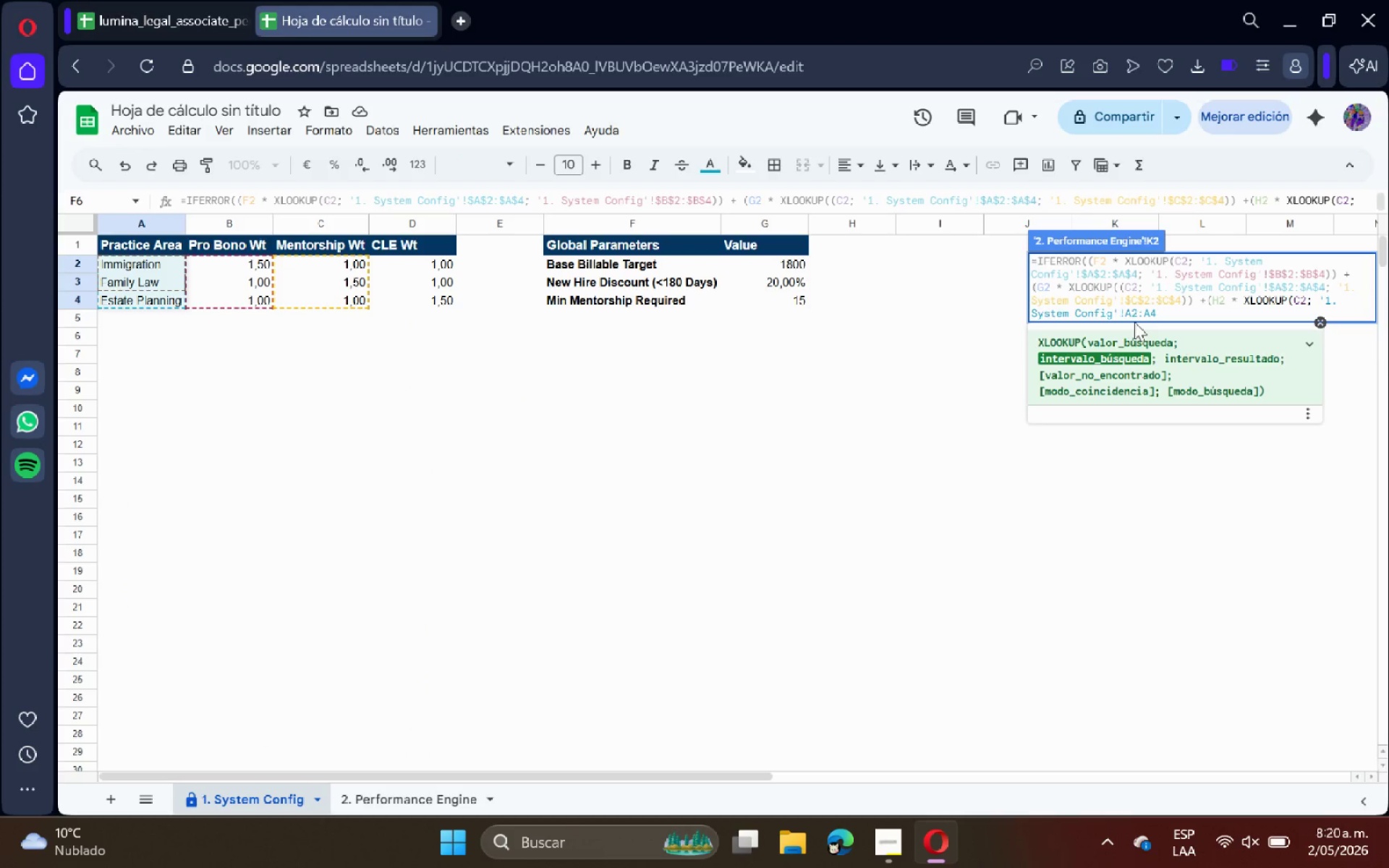 
key(Shift+4)
 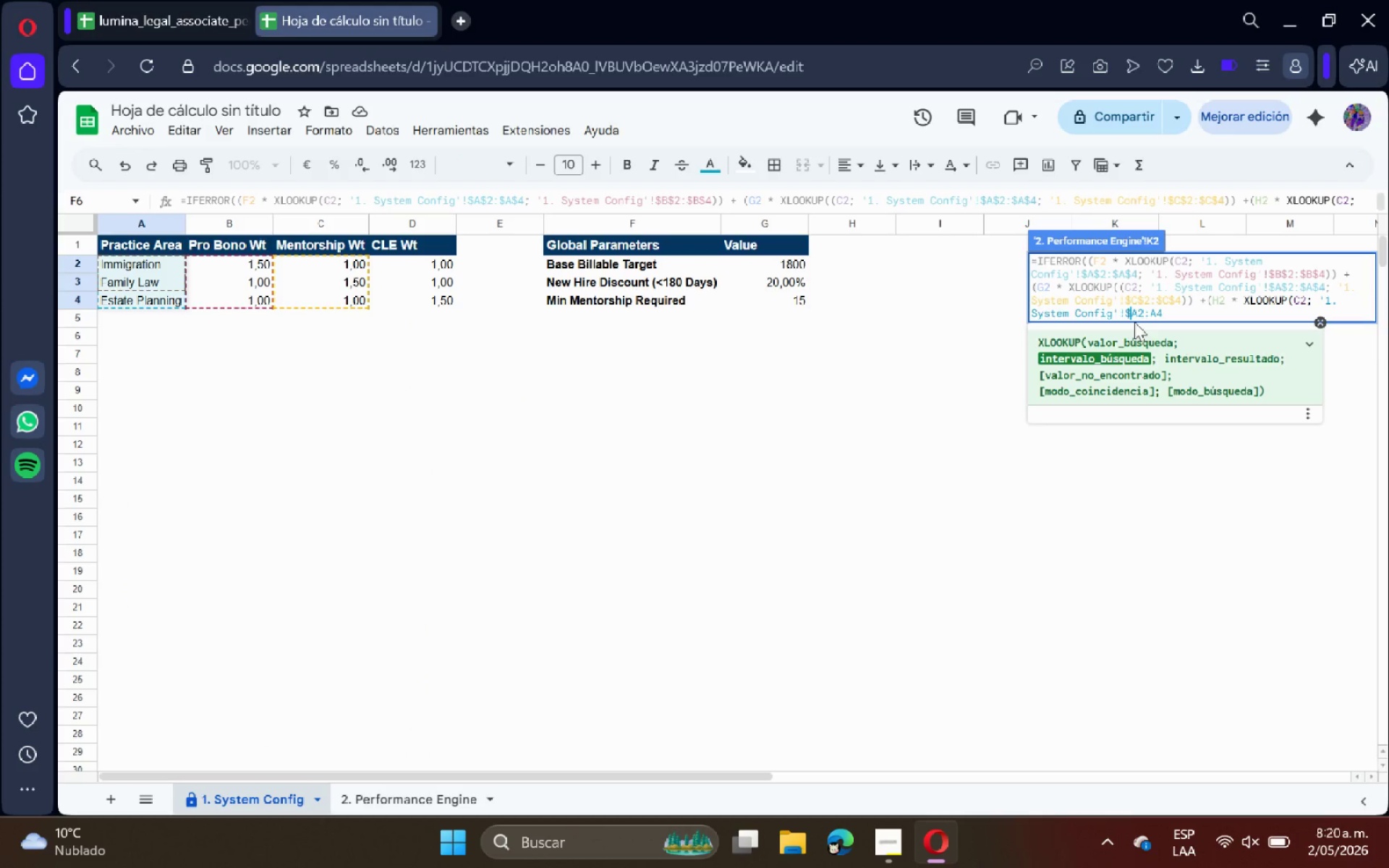 
key(ArrowRight)
 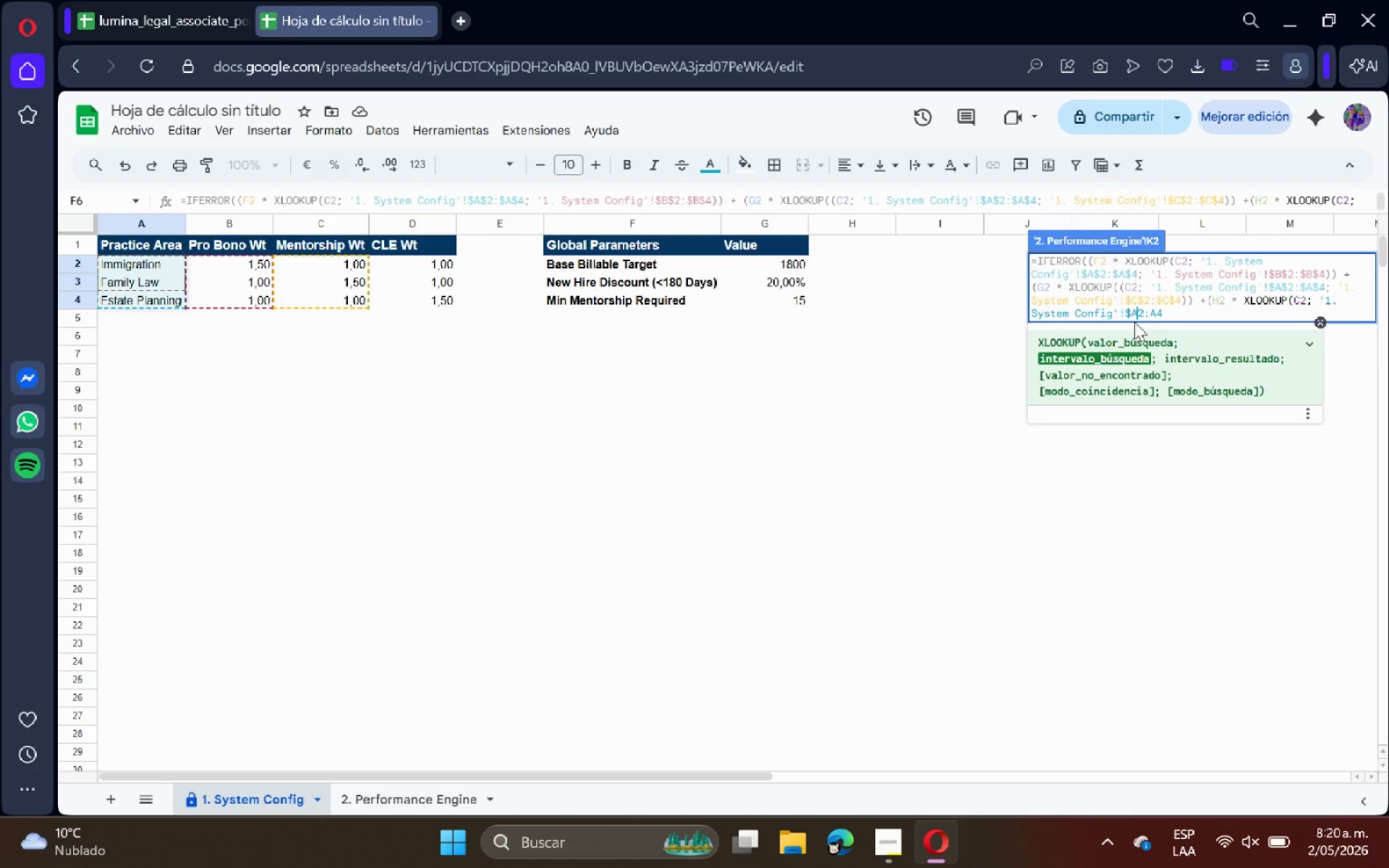 
key(Shift+ShiftRight)
 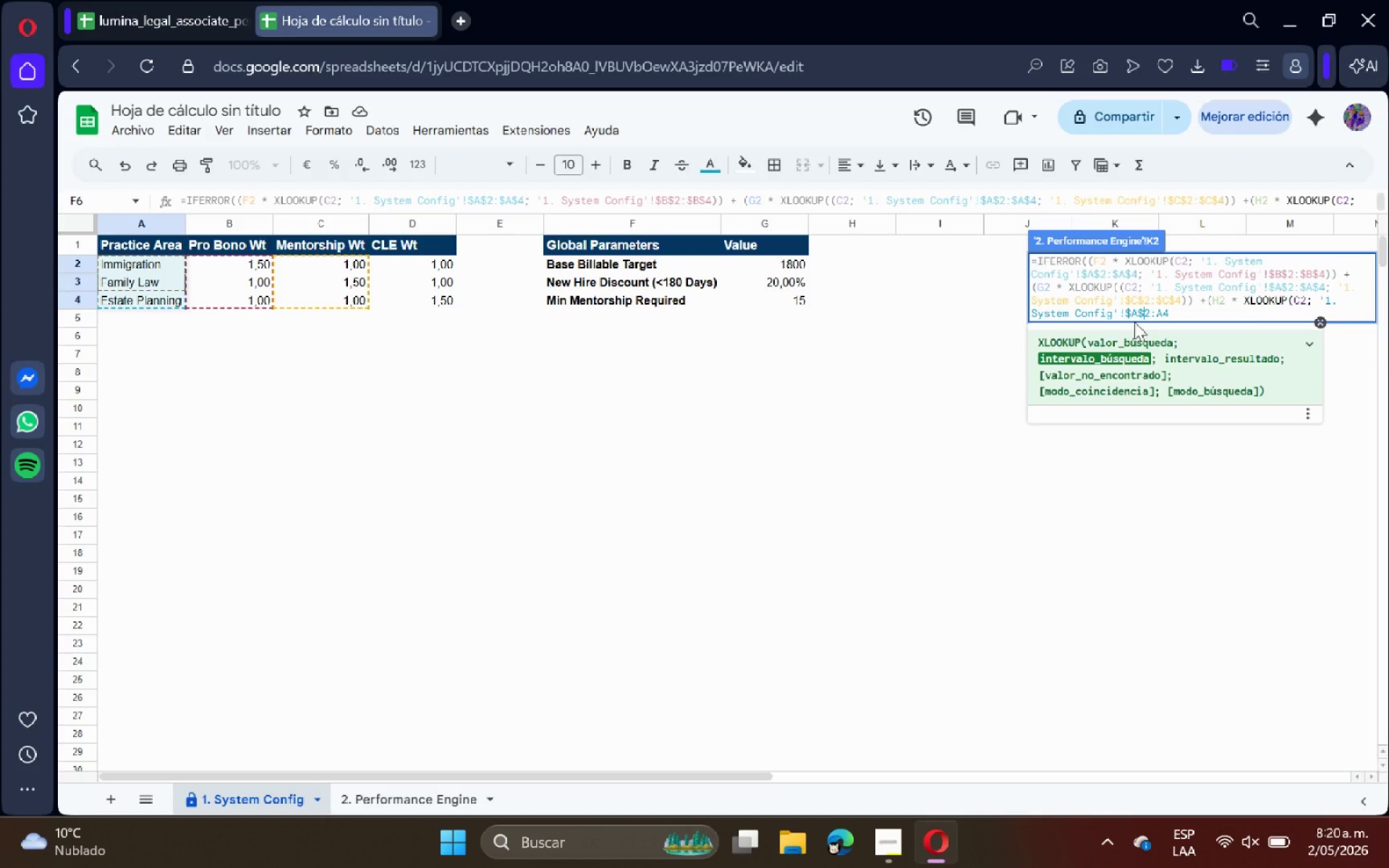 
key(Shift+4)
 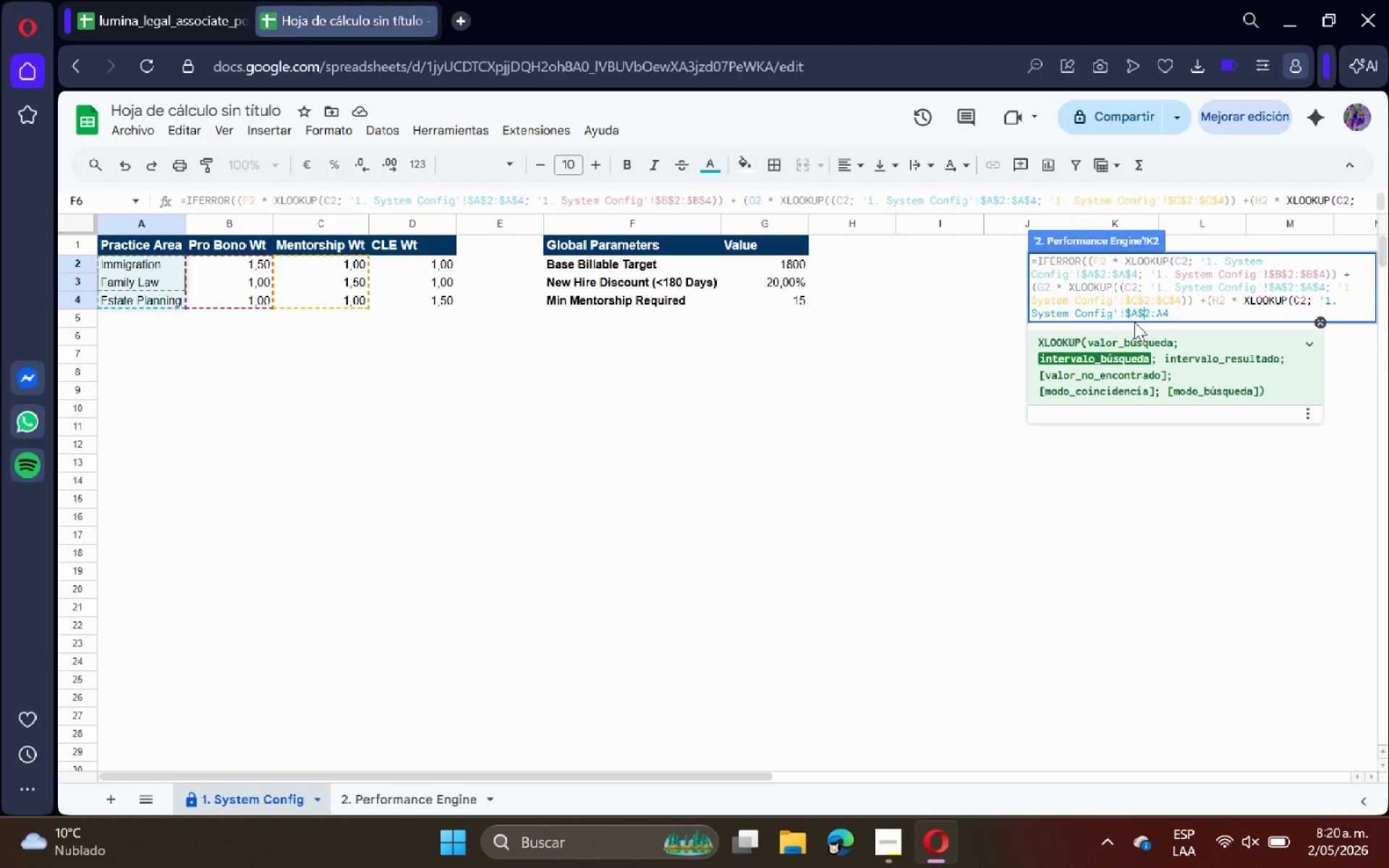 
key(ArrowRight)
 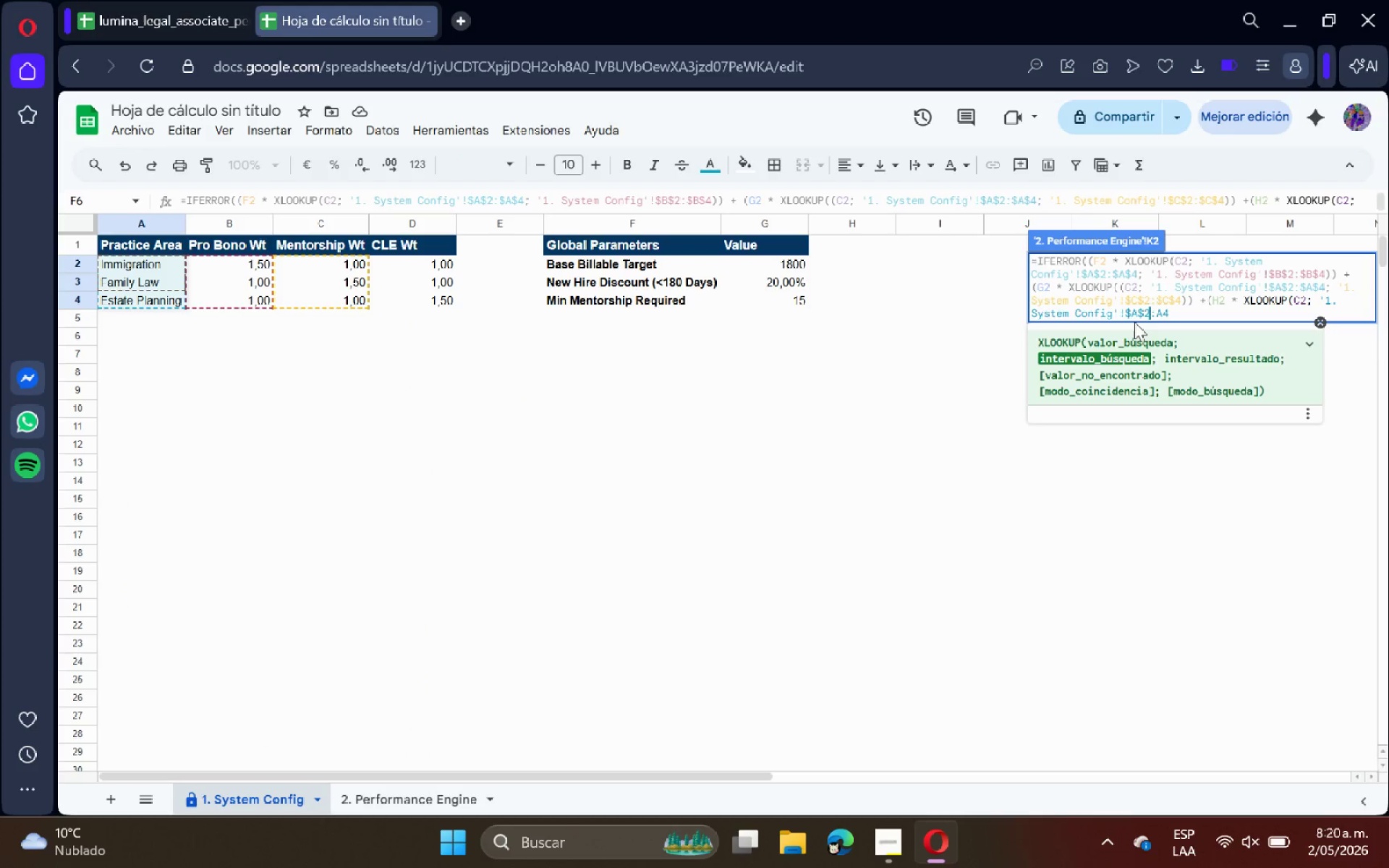 
key(ArrowRight)
 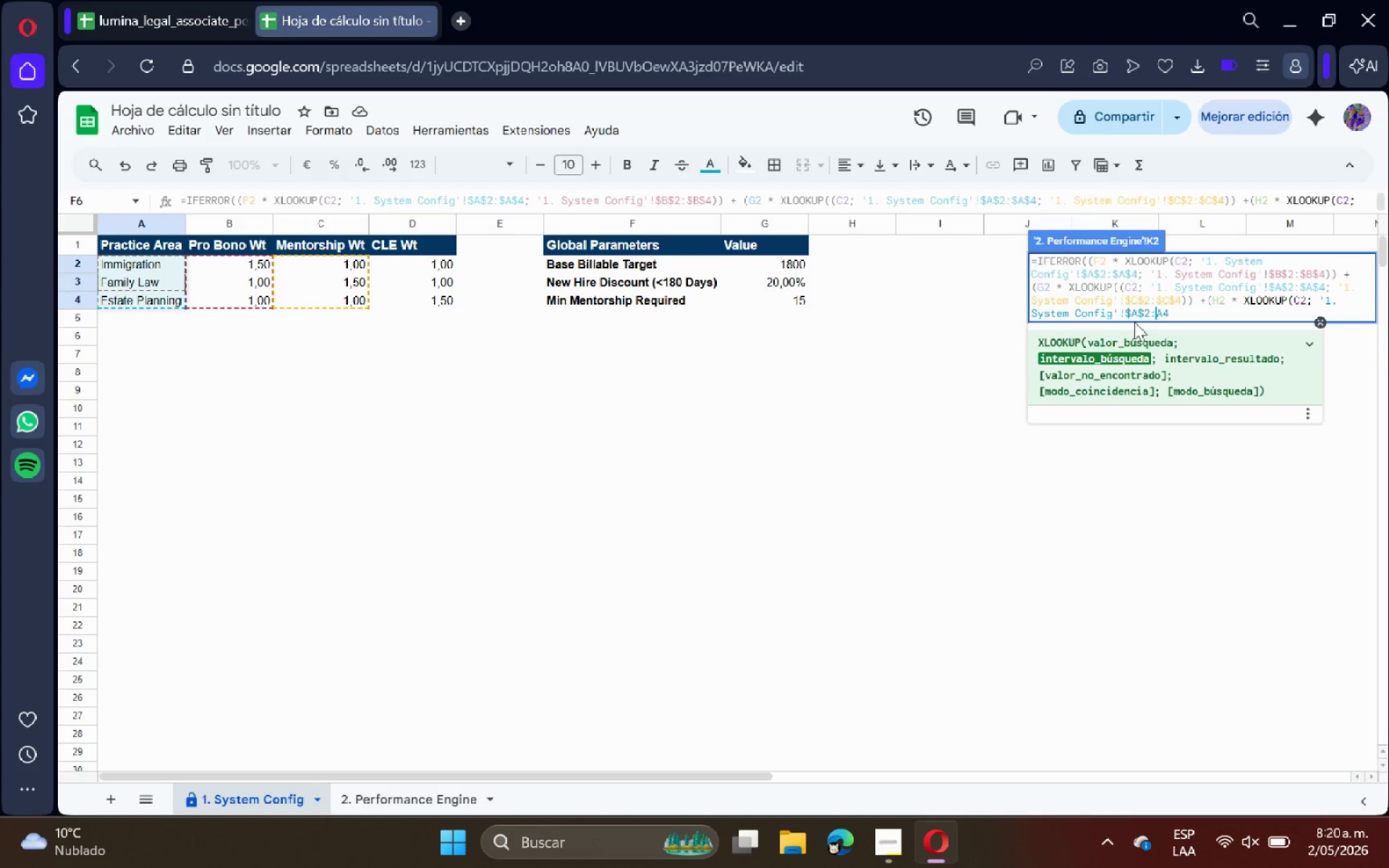 
key(Shift+ShiftRight)
 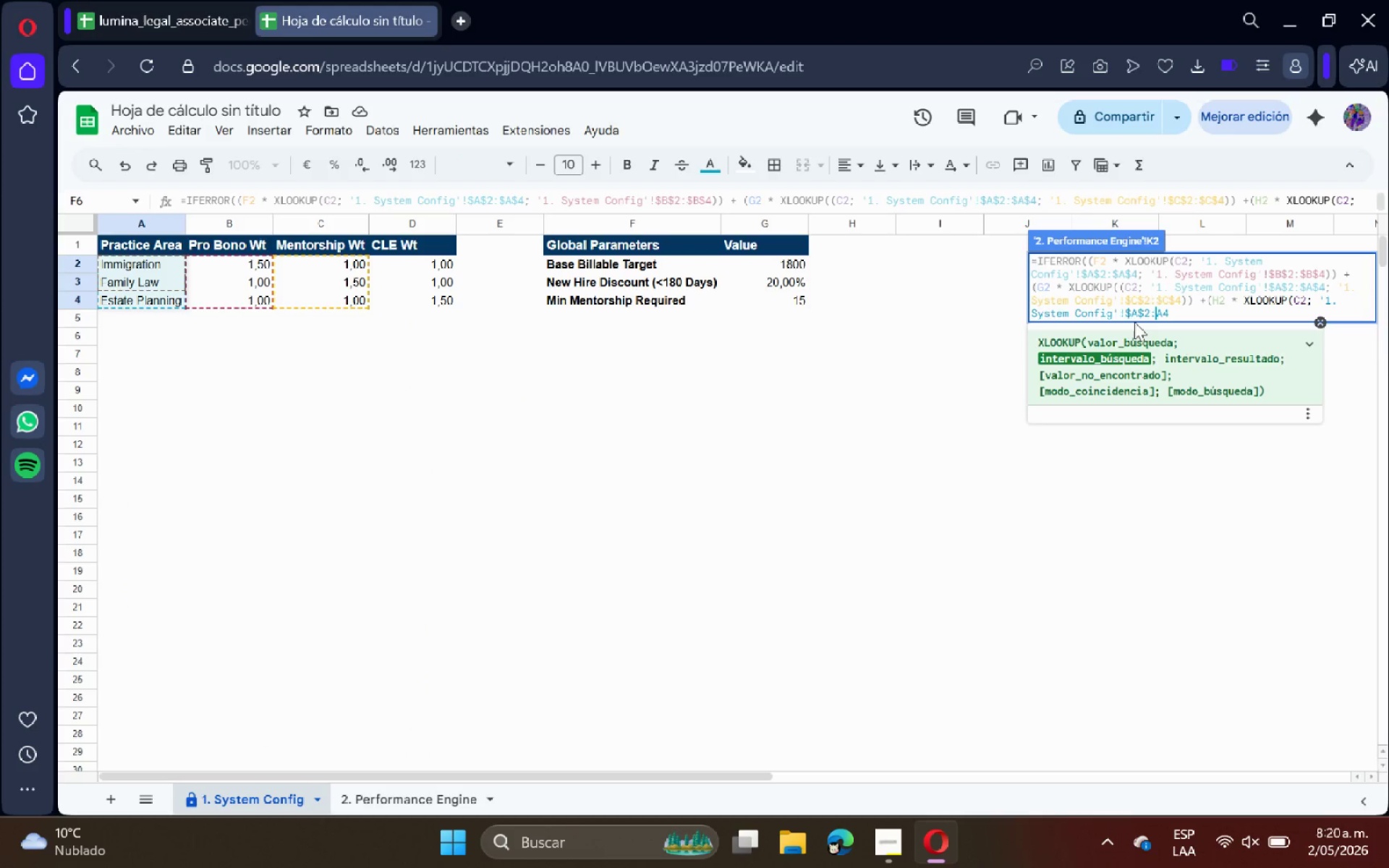 
key(Shift+4)
 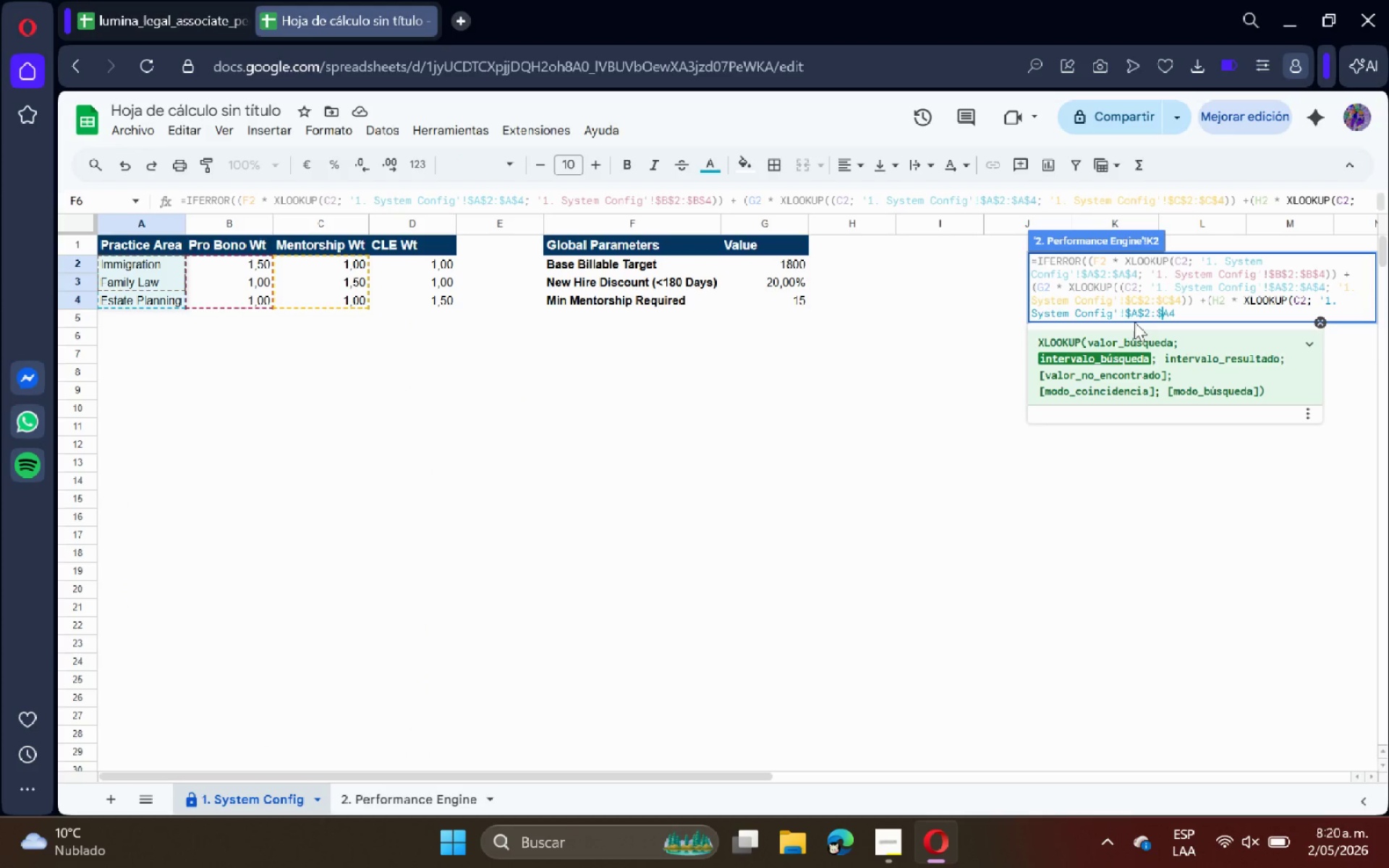 
key(ArrowRight)
 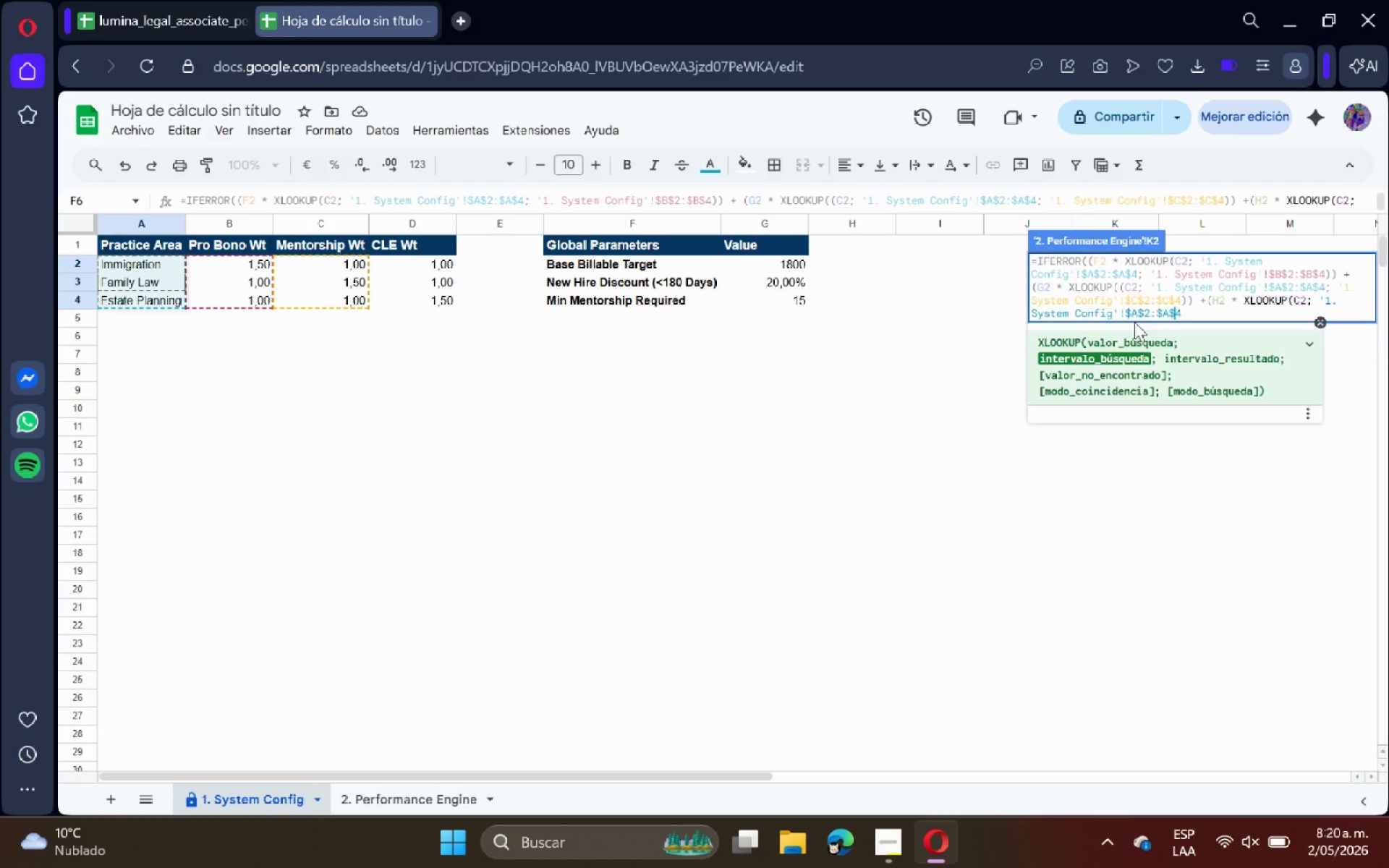 
key(Shift+4)
 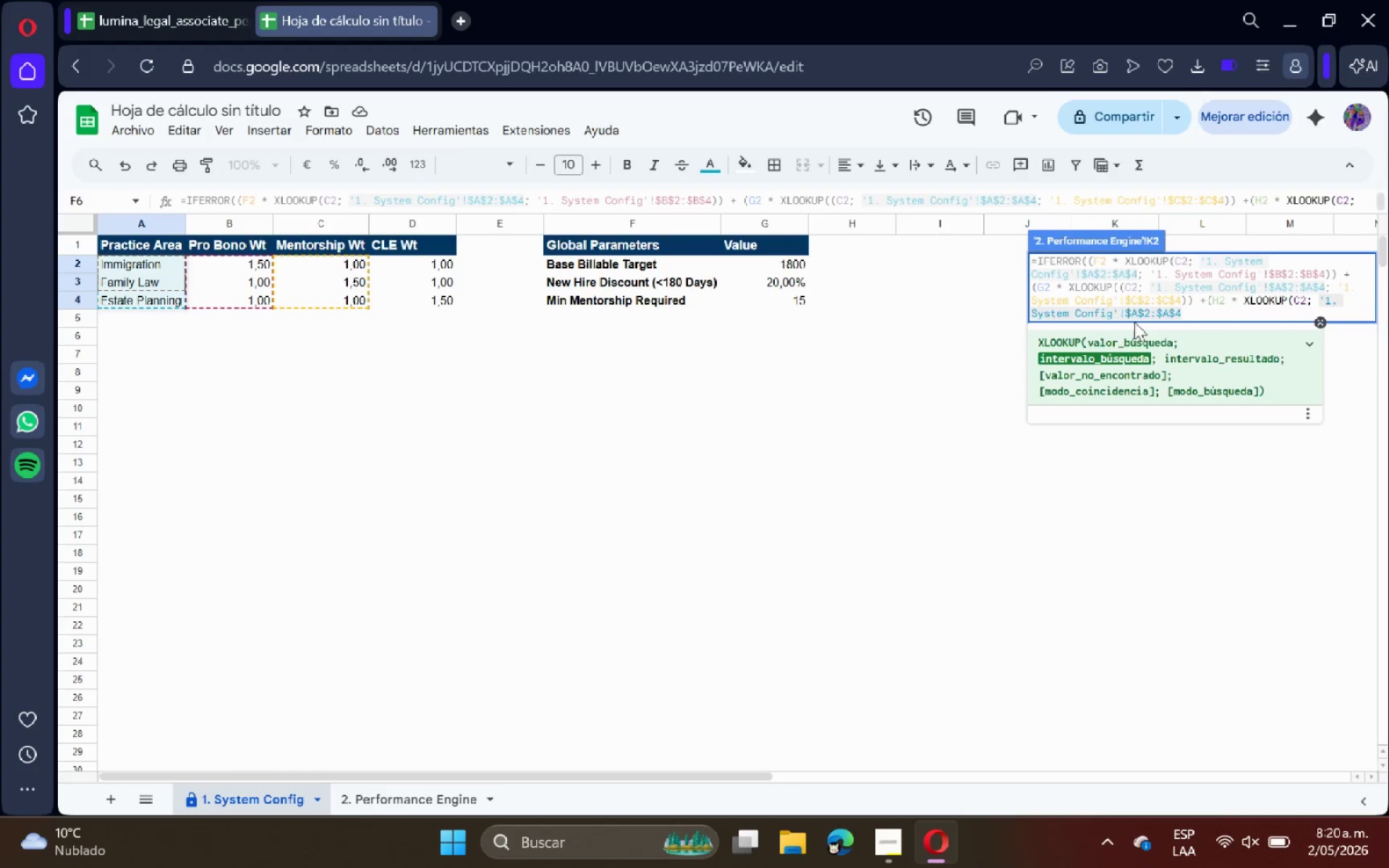 
key(ArrowRight)
 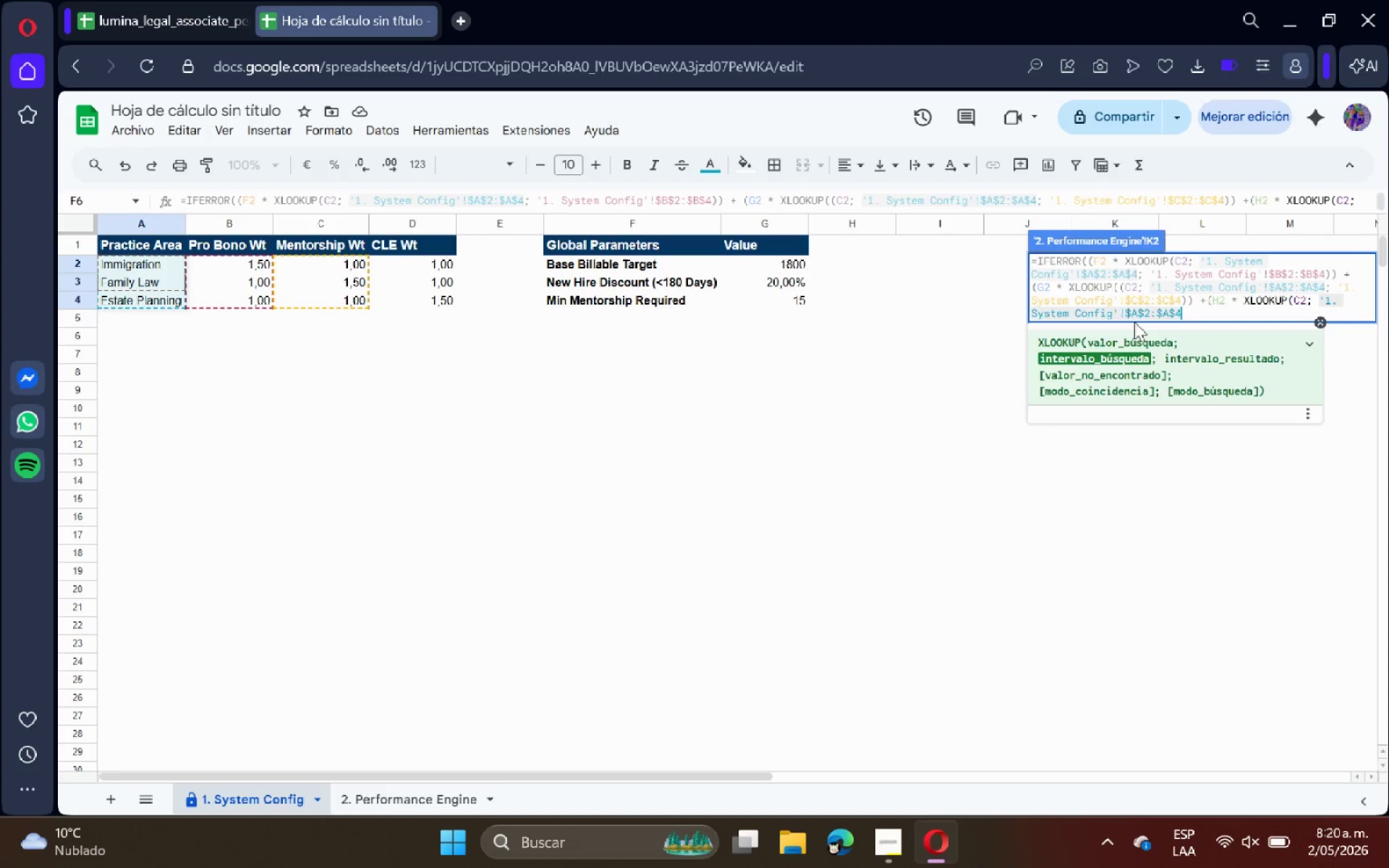 
key(Shift+Comma)
 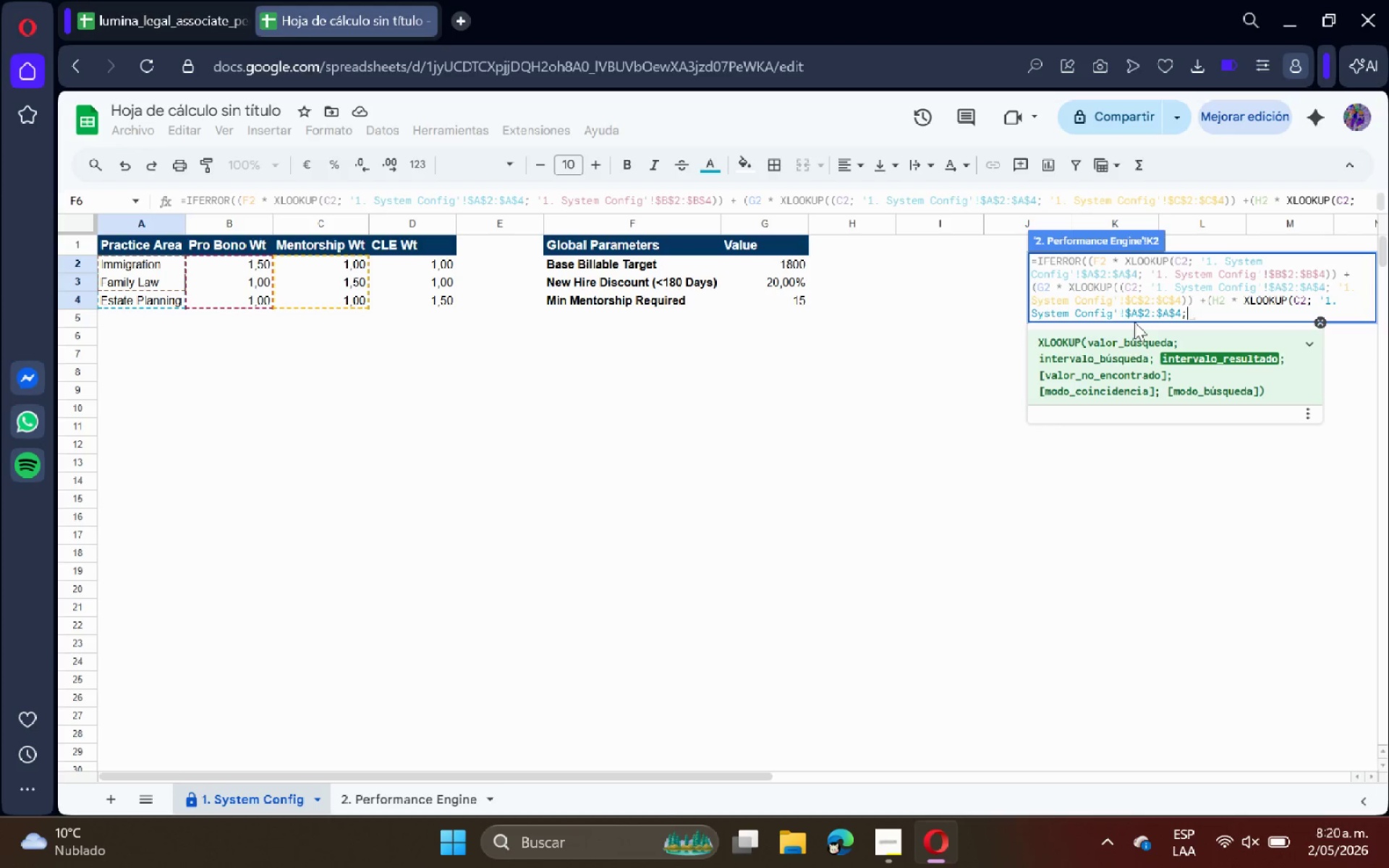 
key(Space)
 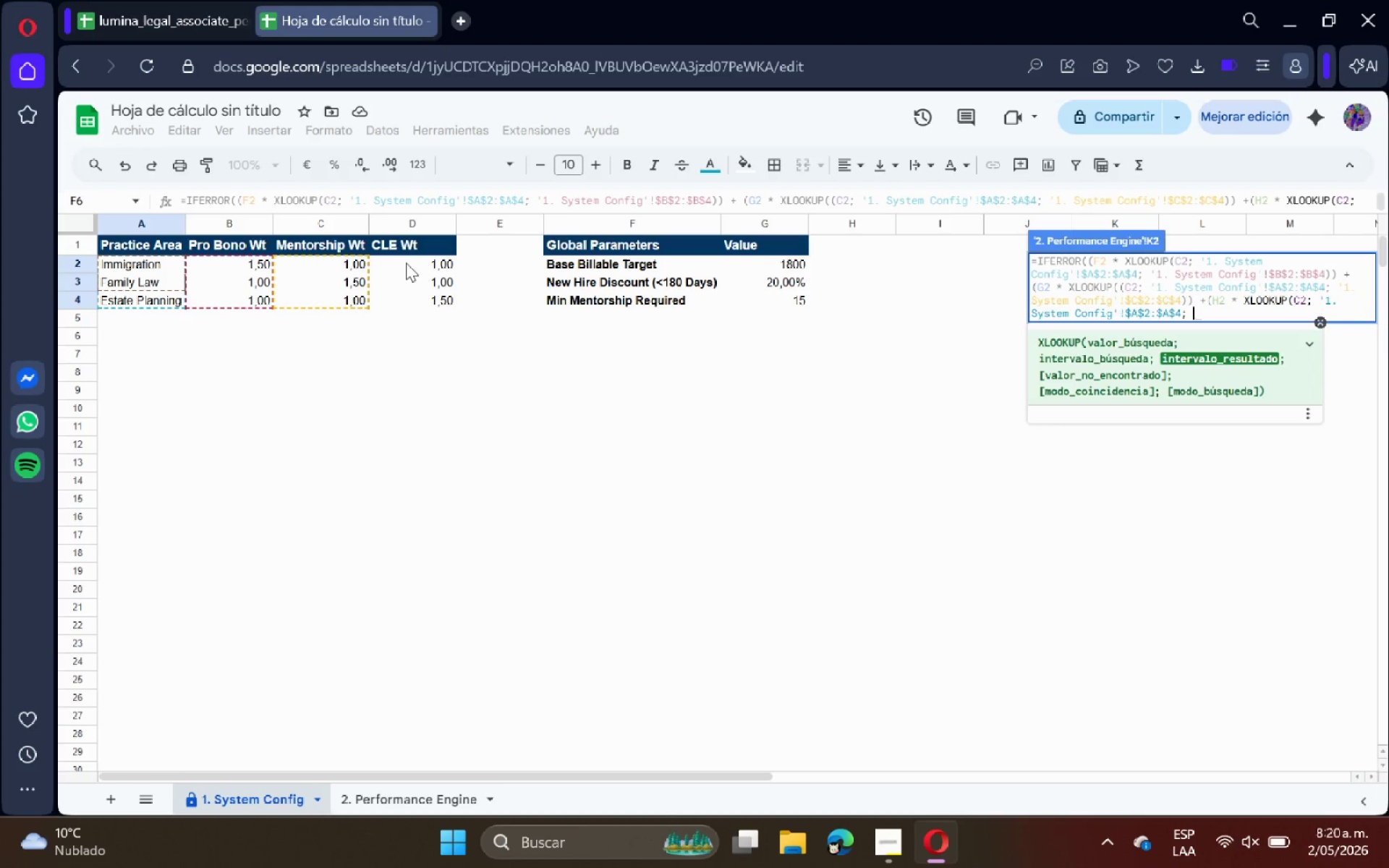 
left_click_drag(start_coordinate=[422, 257], to_coordinate=[445, 309])
 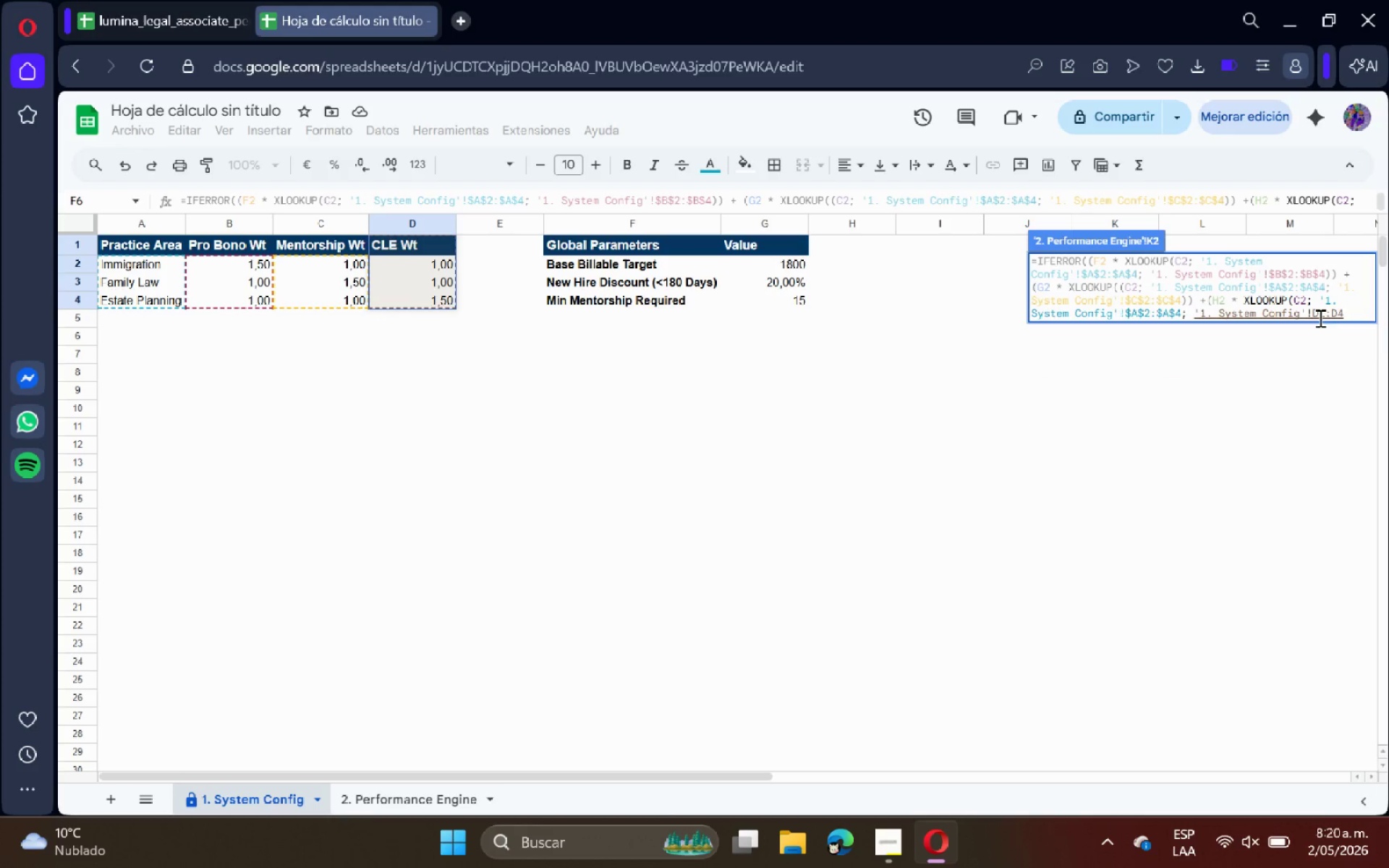 
left_click([1314, 314])
 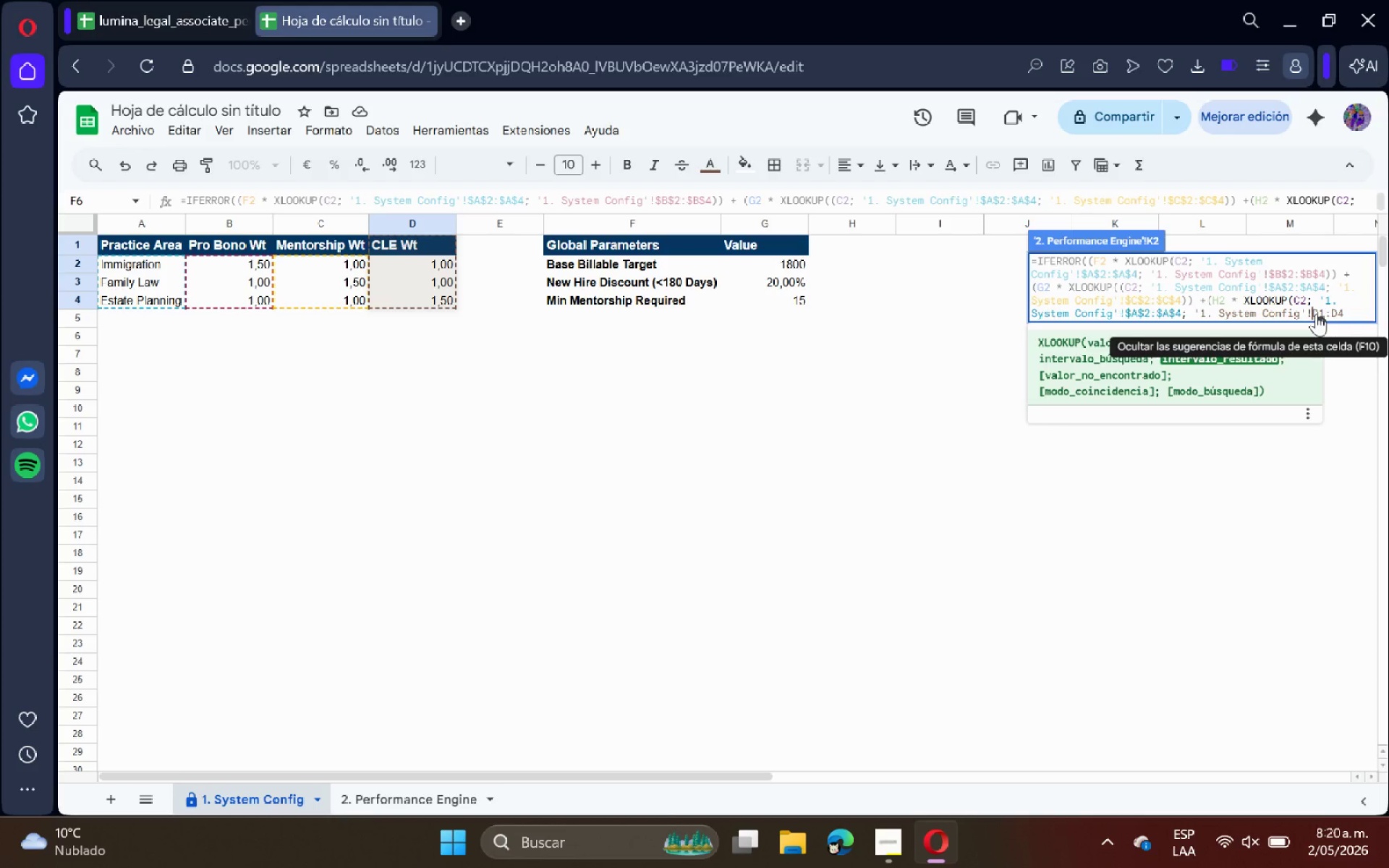 
key(Shift+4)
 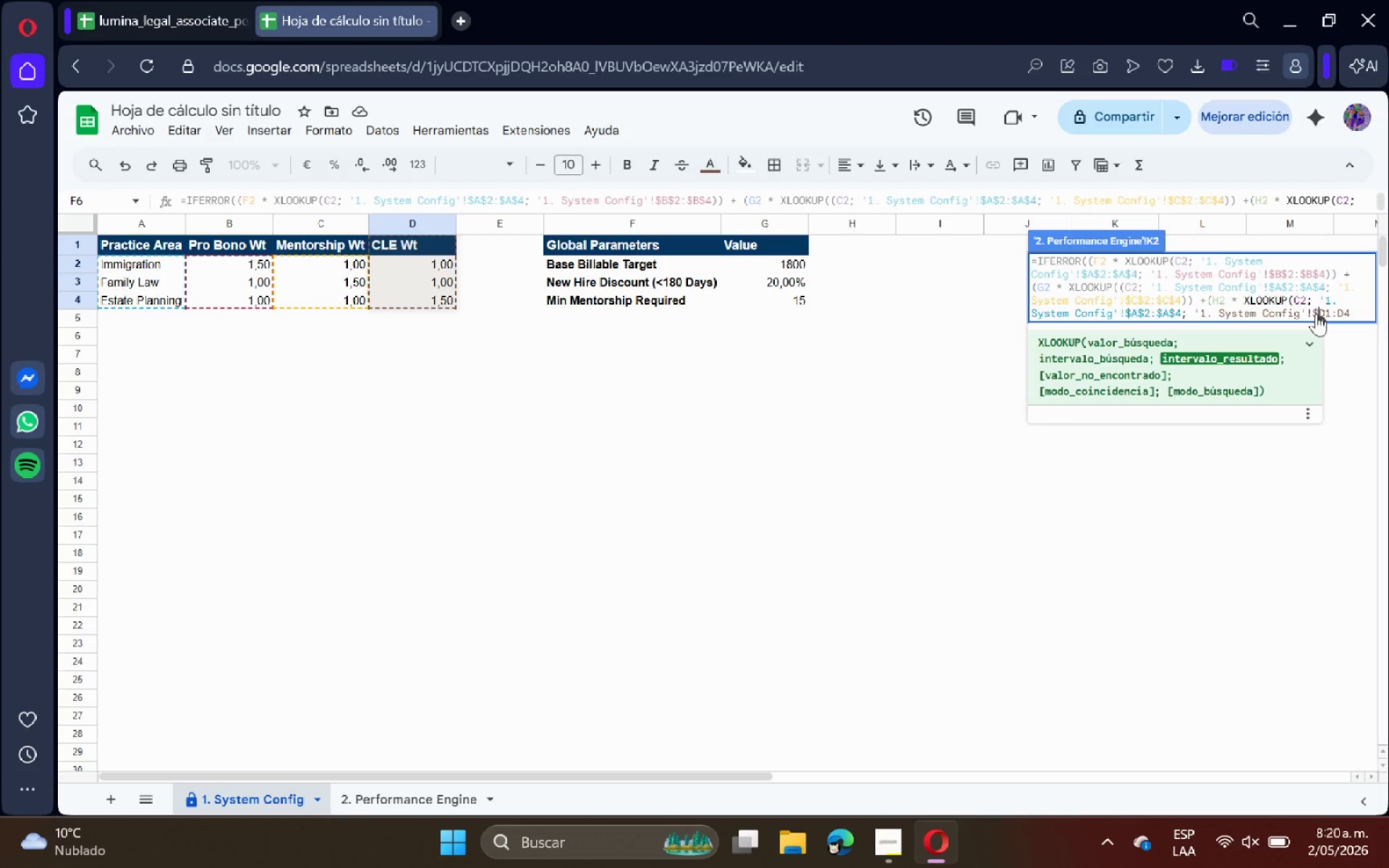 
key(ArrowRight)
 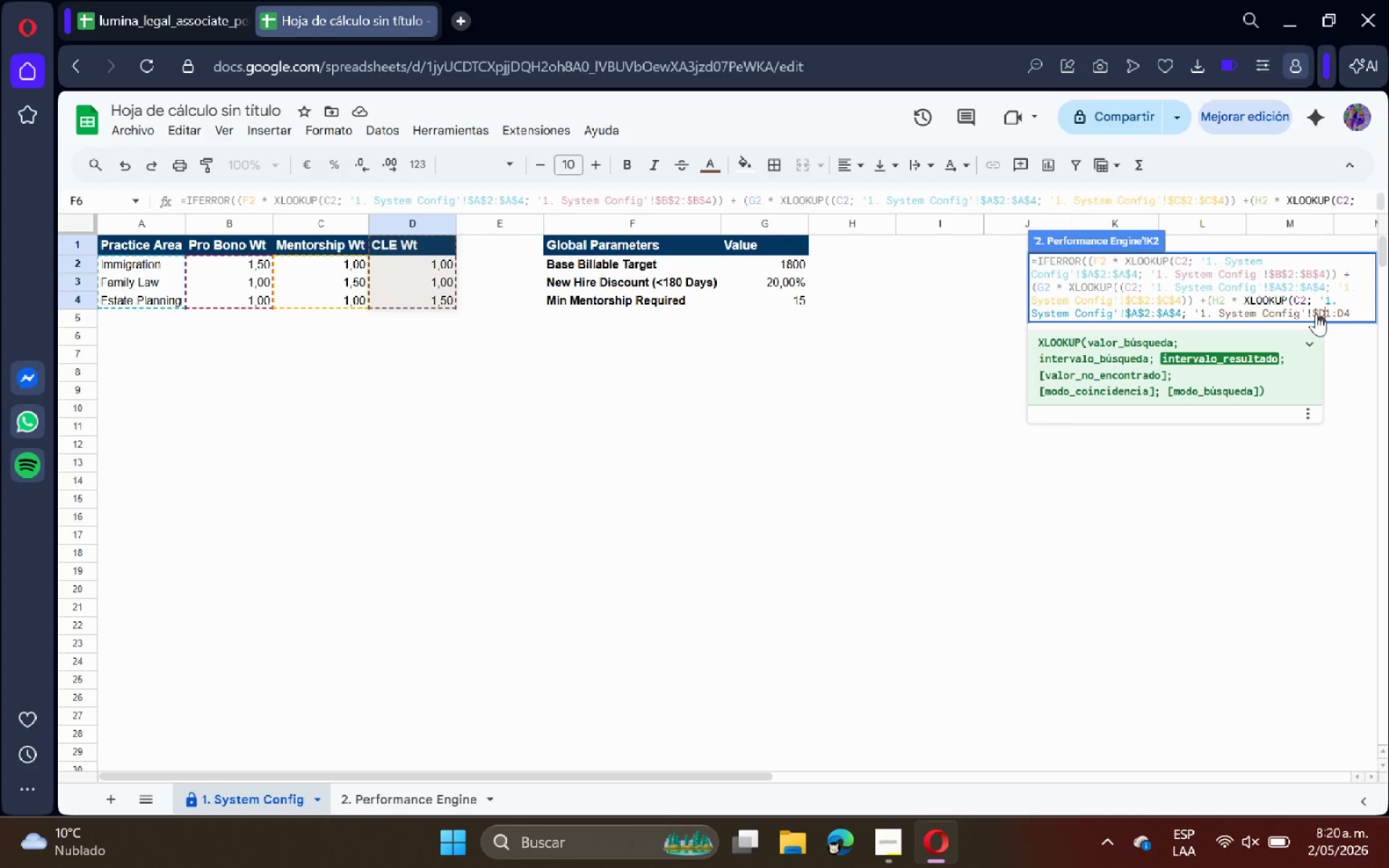 
key(Shift+4)
 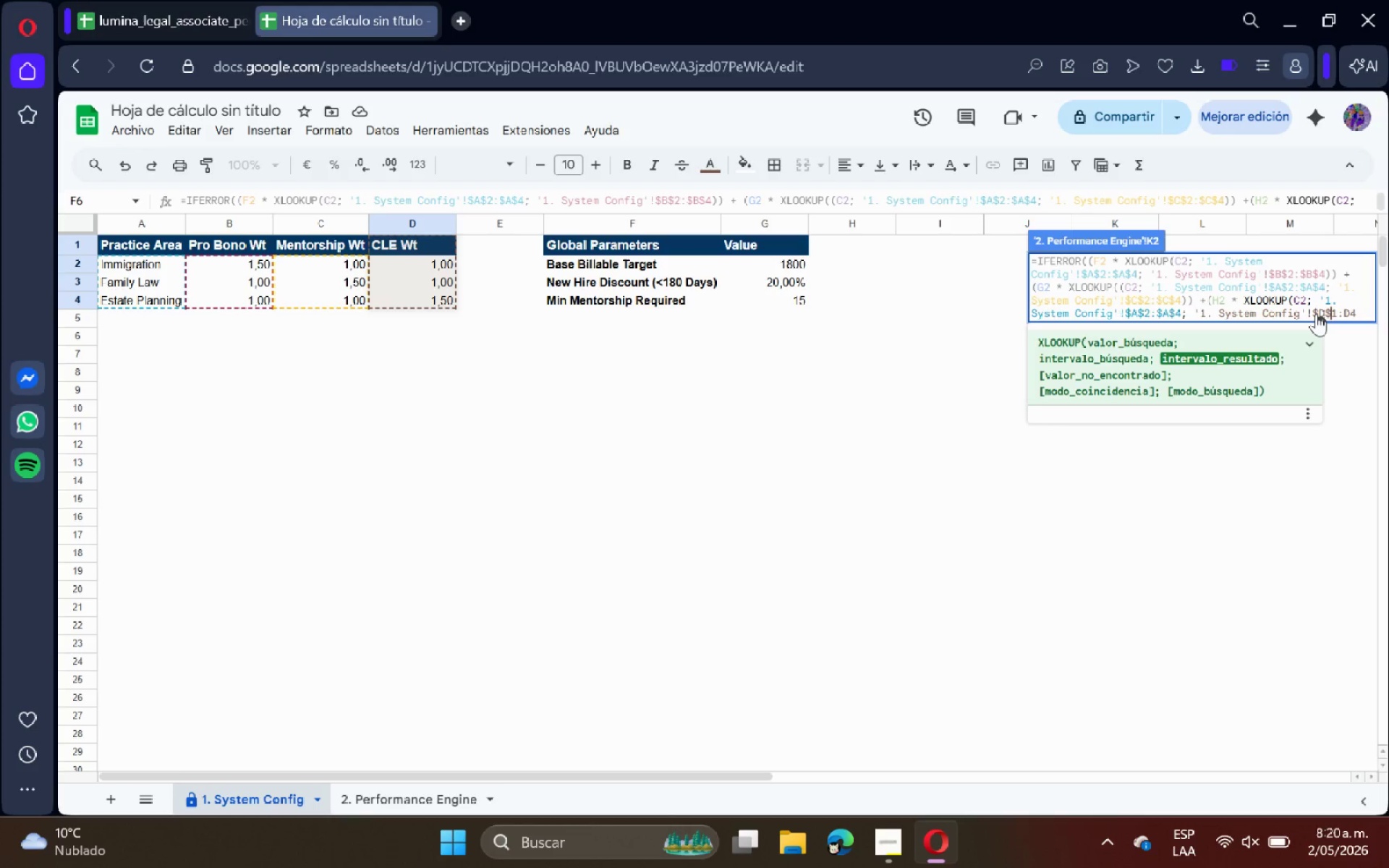 
key(ArrowRight)
 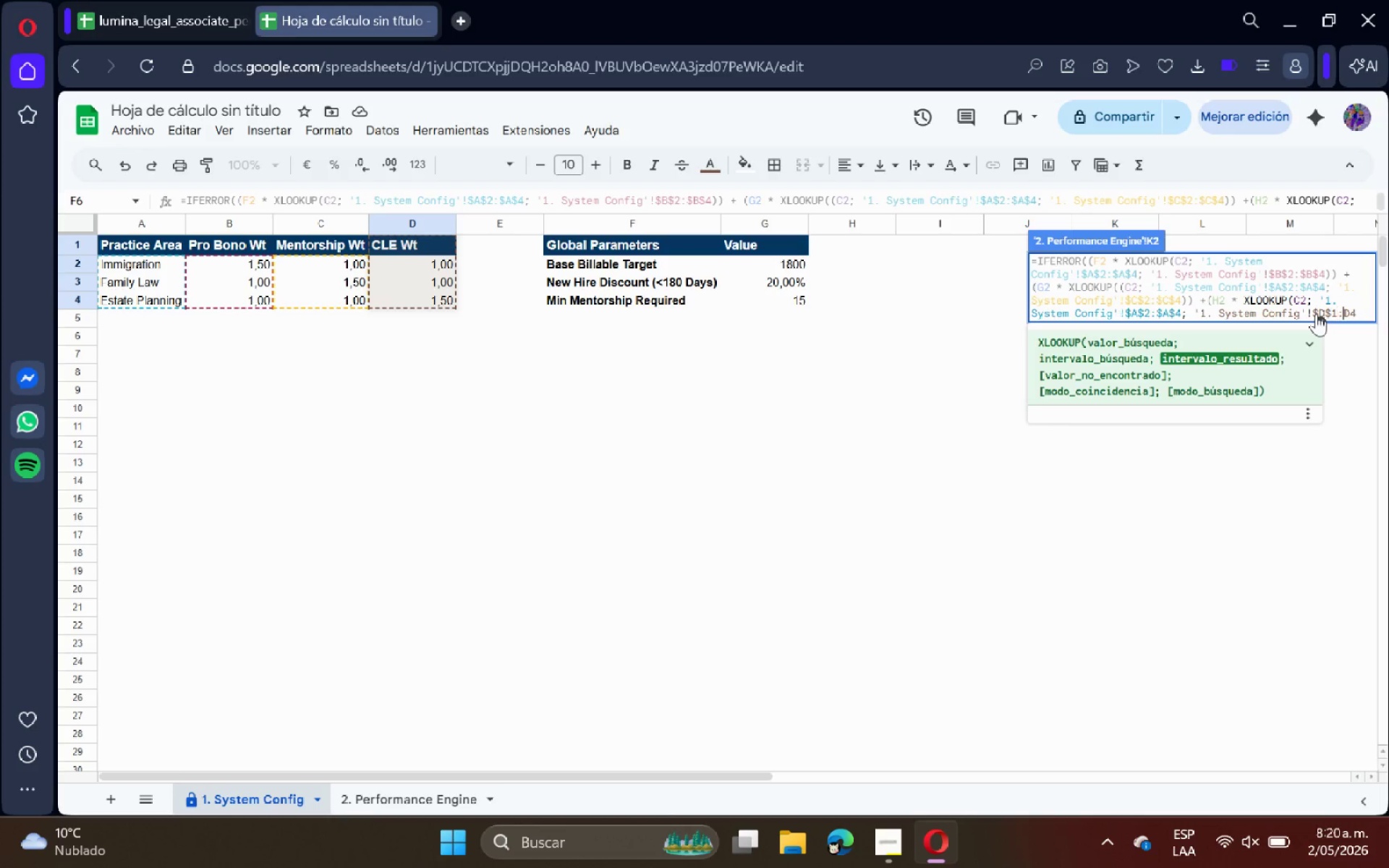 
key(ArrowRight)
 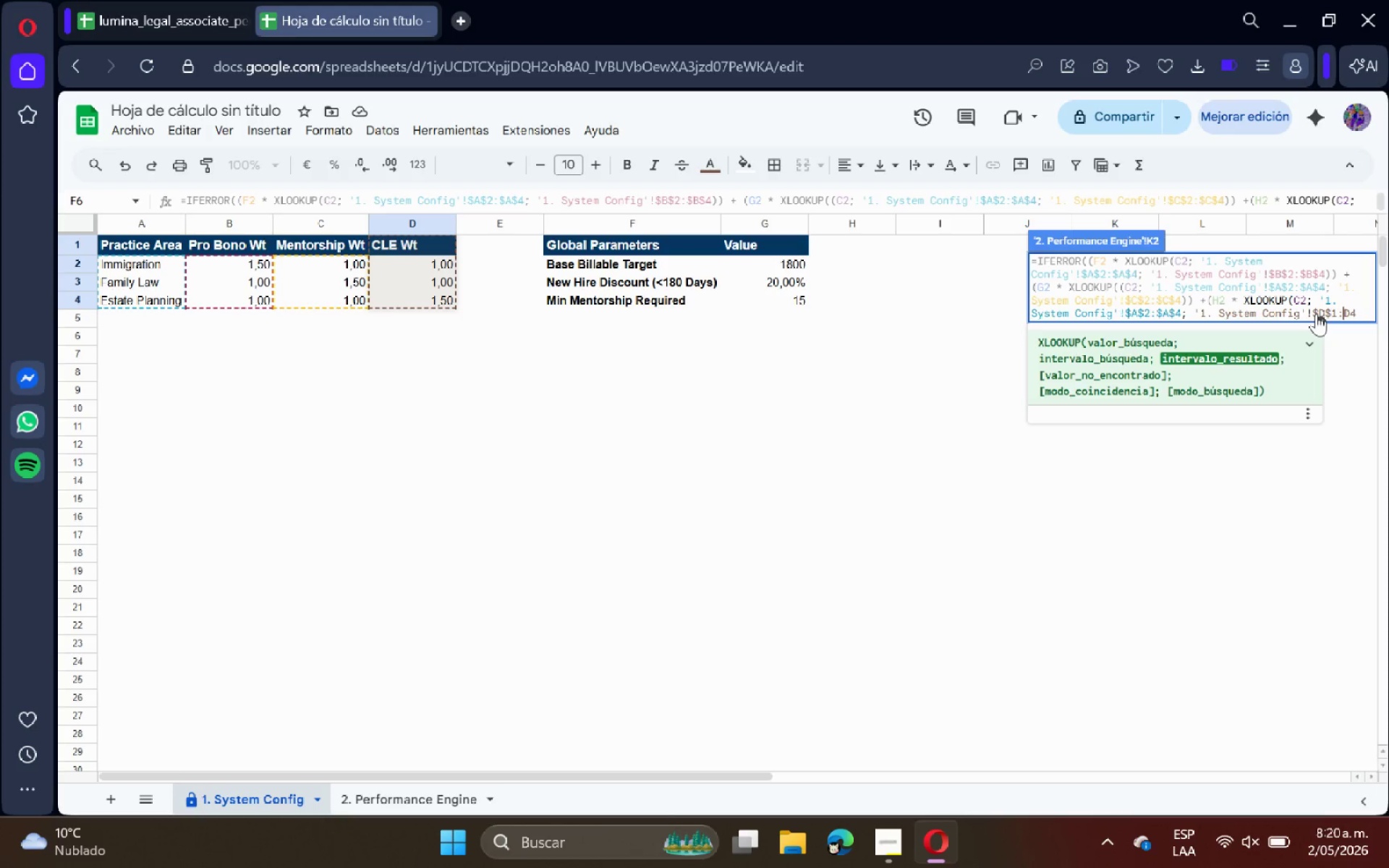 
key(Shift+ShiftRight)
 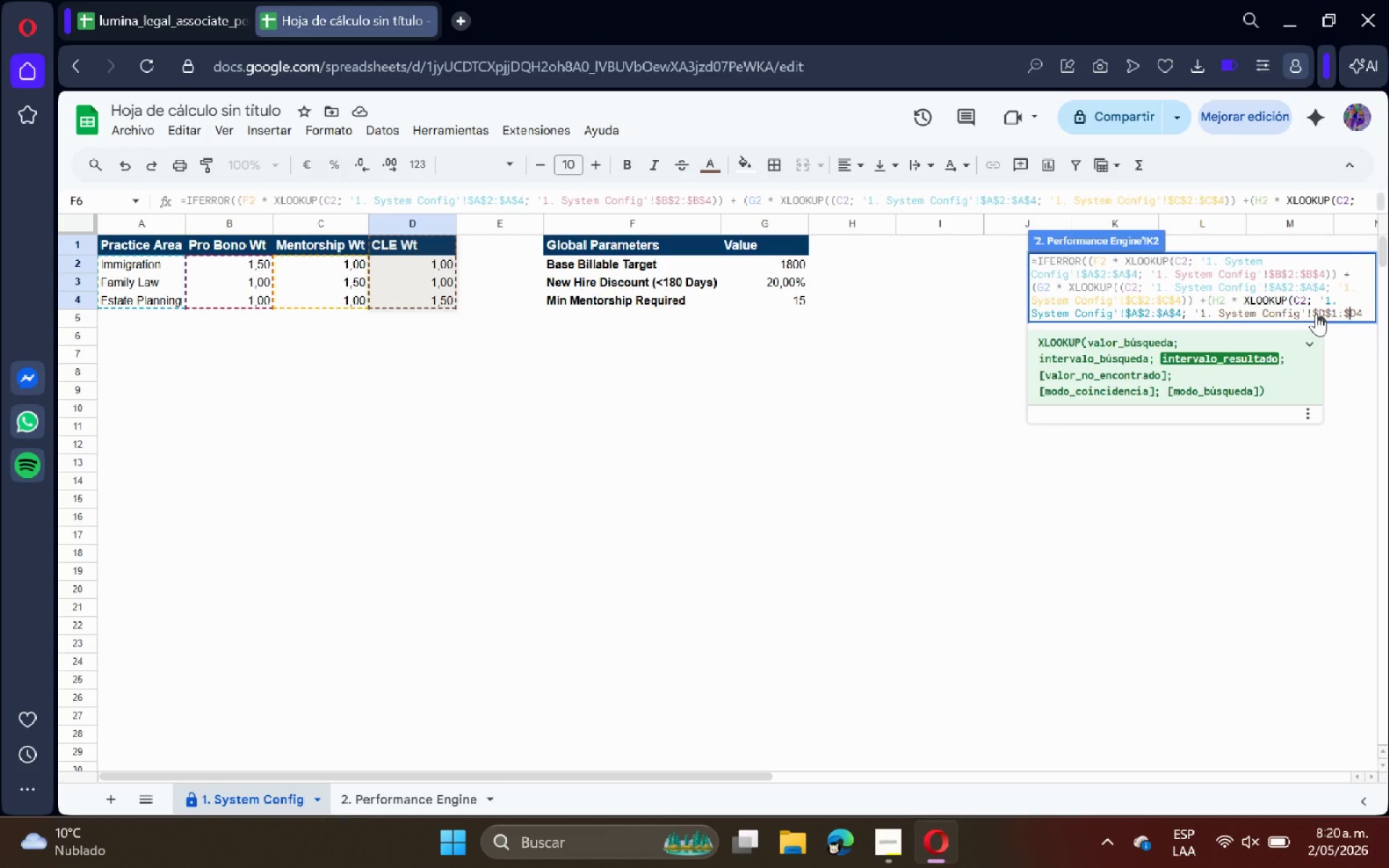 
key(Shift+4)
 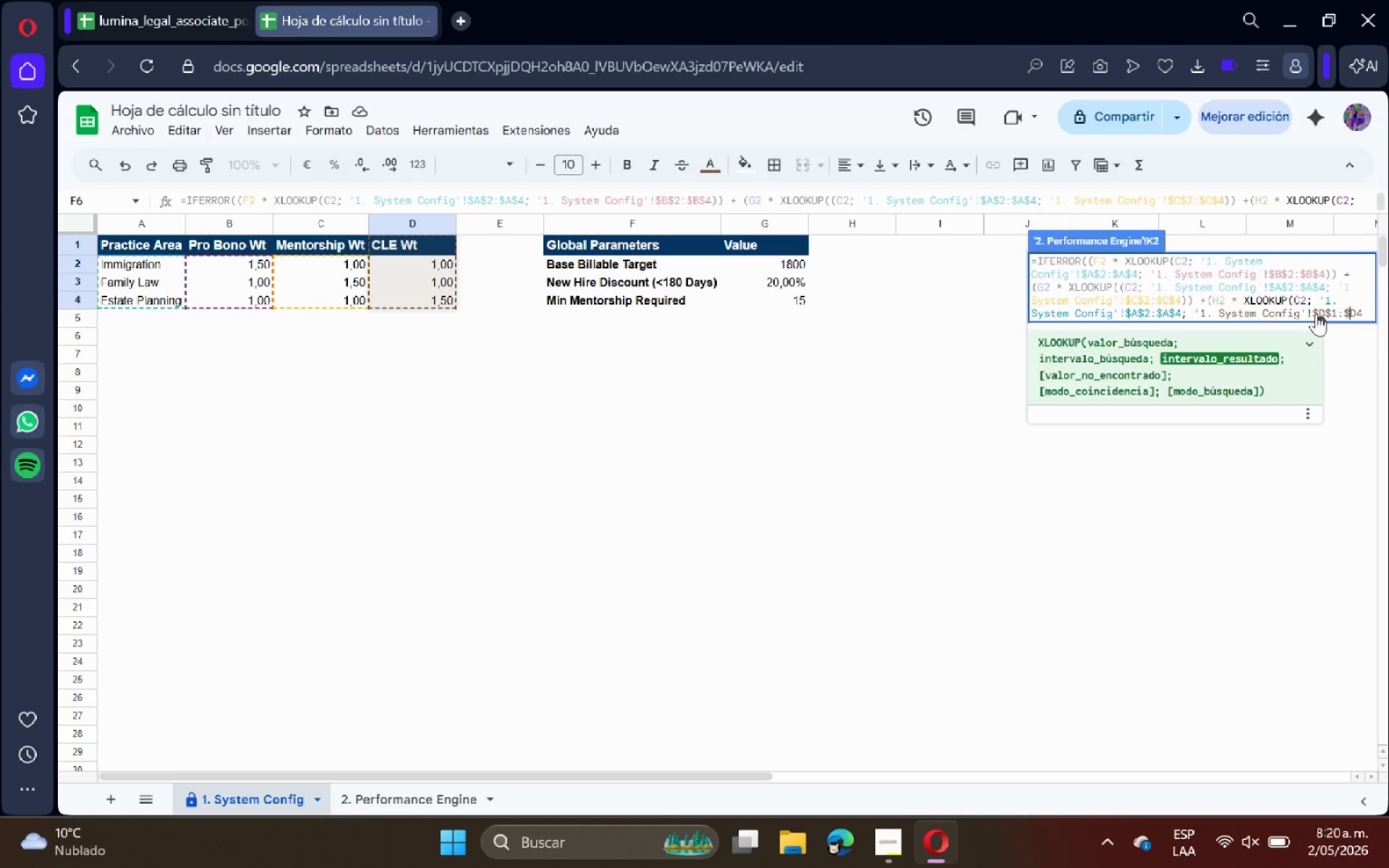 
key(ArrowRight)
 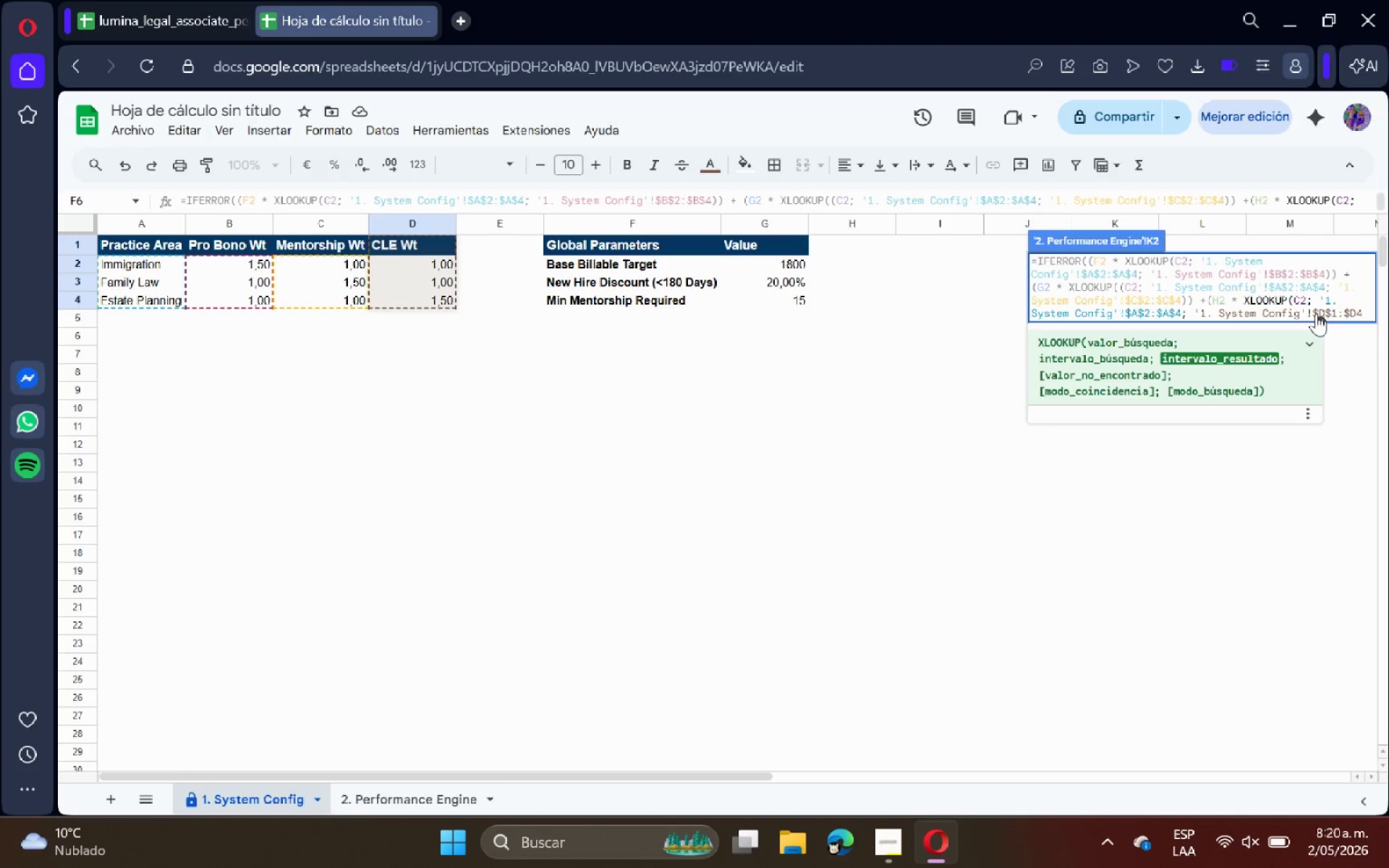 
key(Shift+4)
 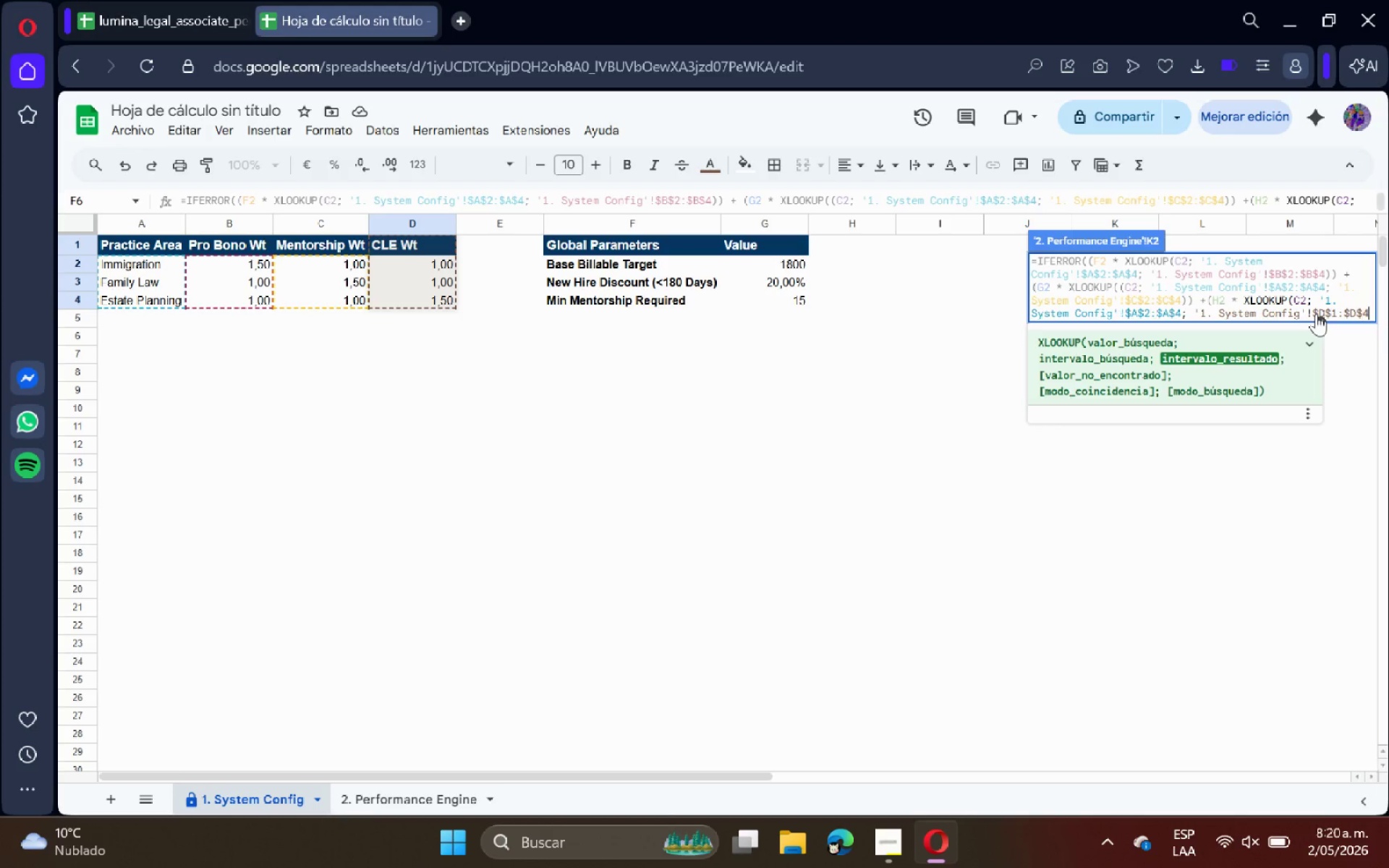 
key(ArrowRight)
 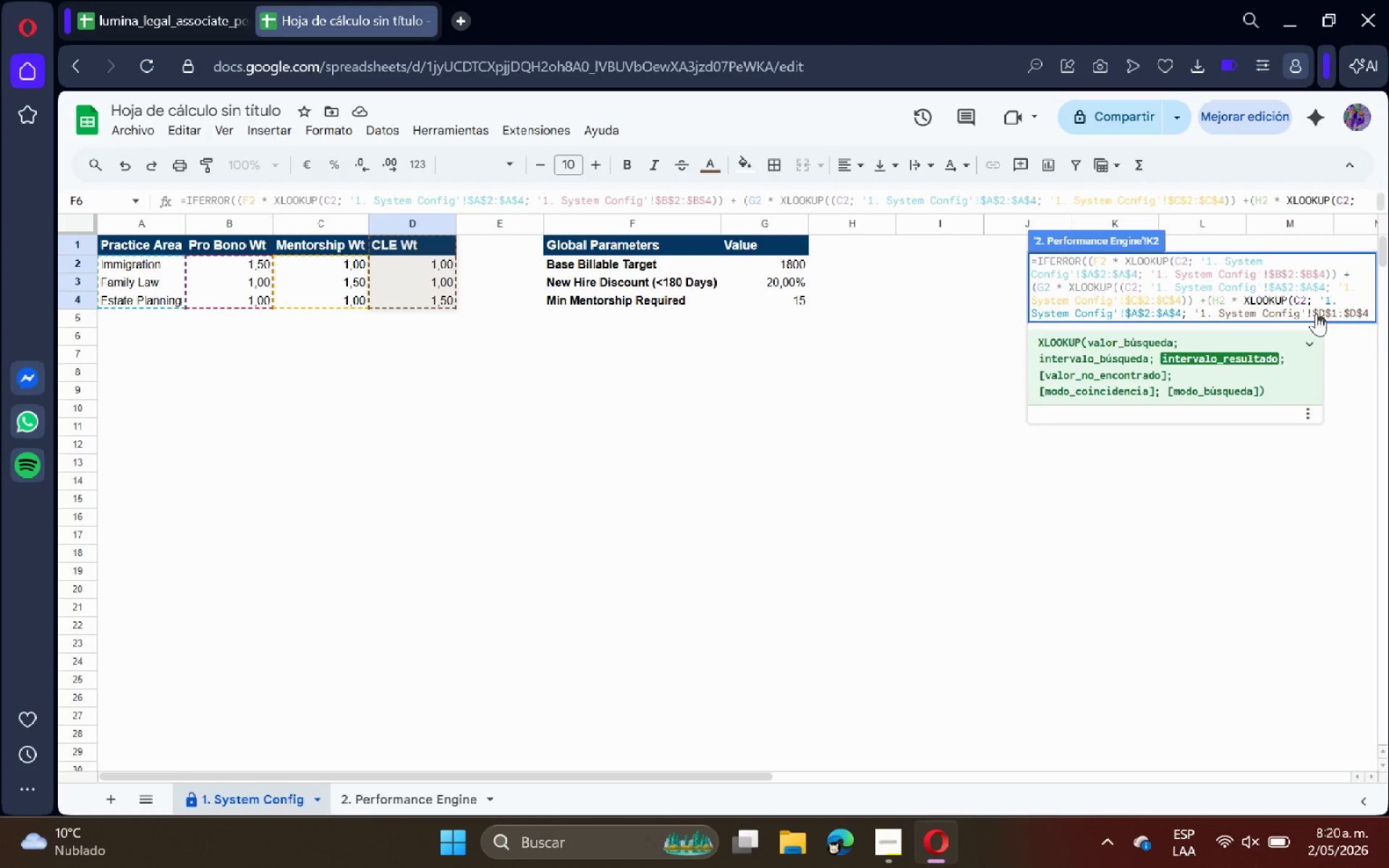 
type(((< @@()
 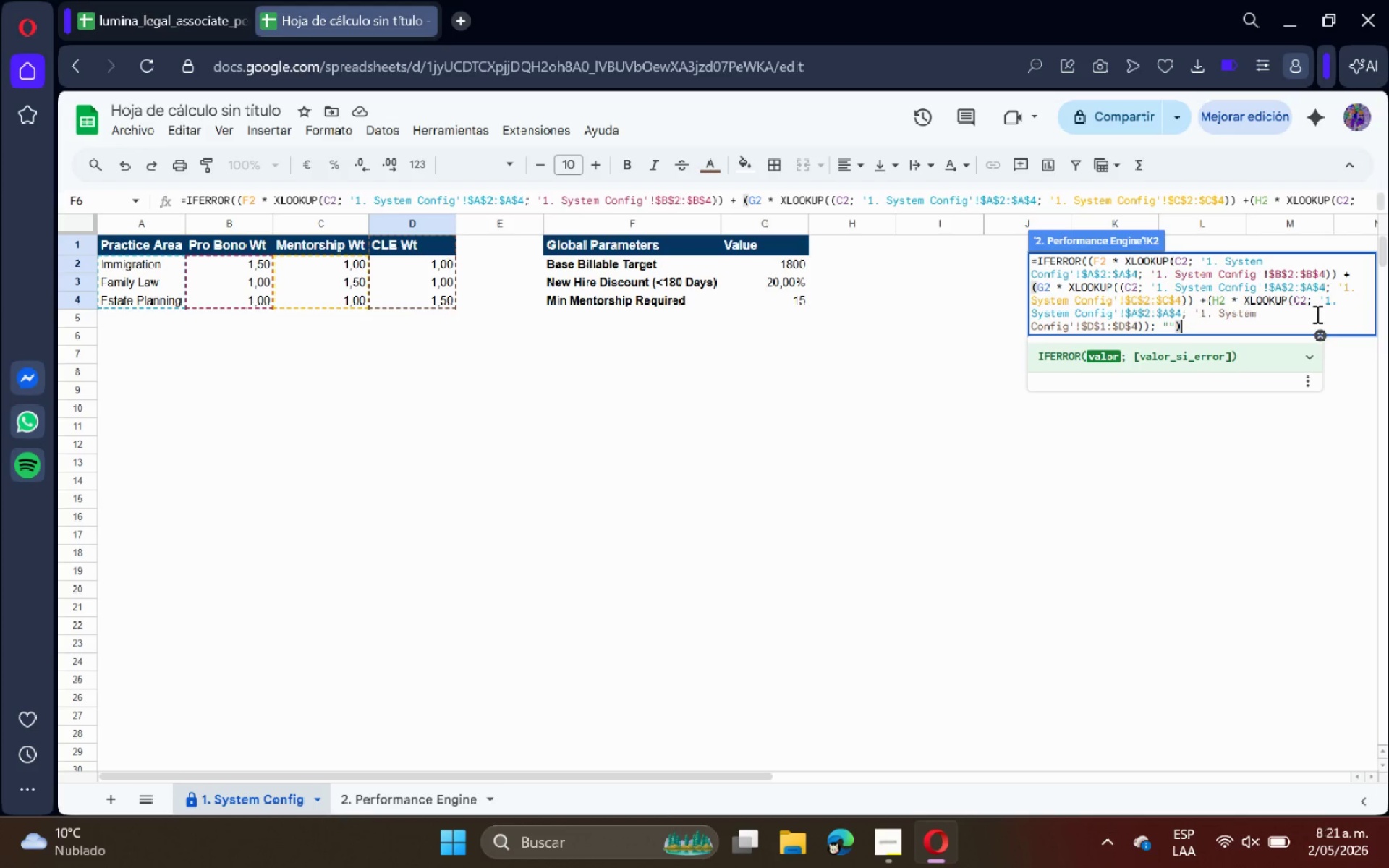 
key(Shift+9)
 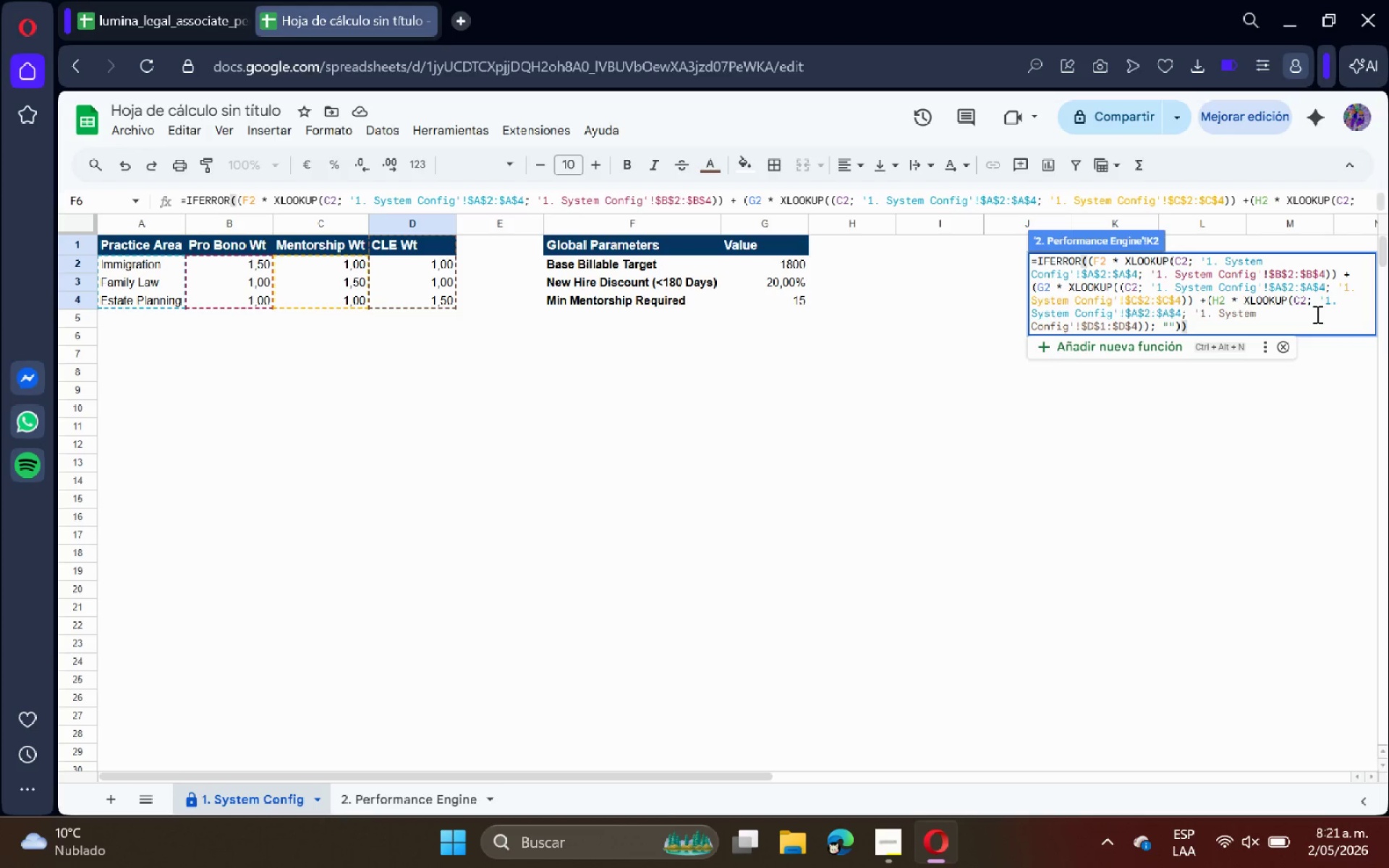 
key(Backspace)
 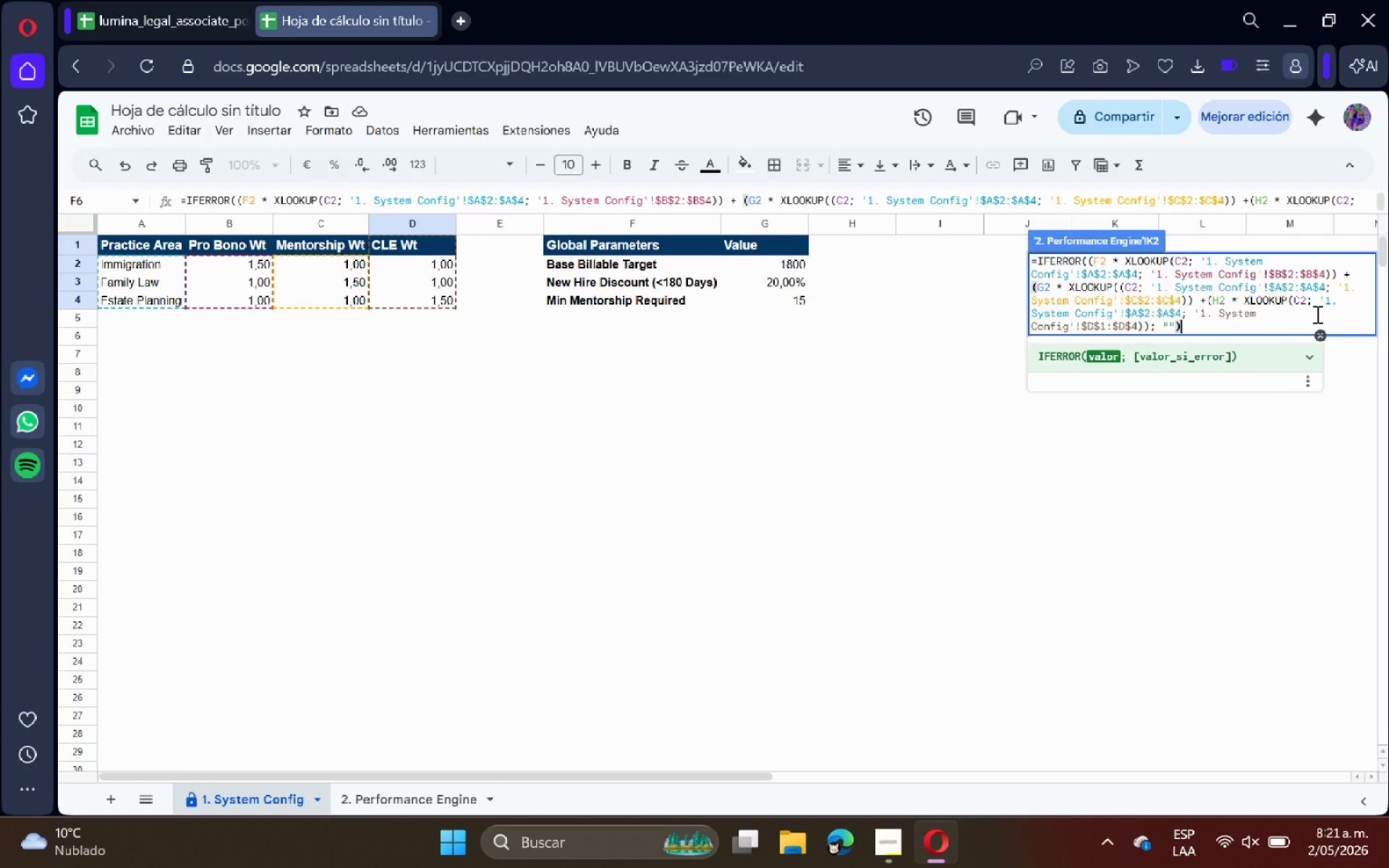 
key(ArrowLeft)
 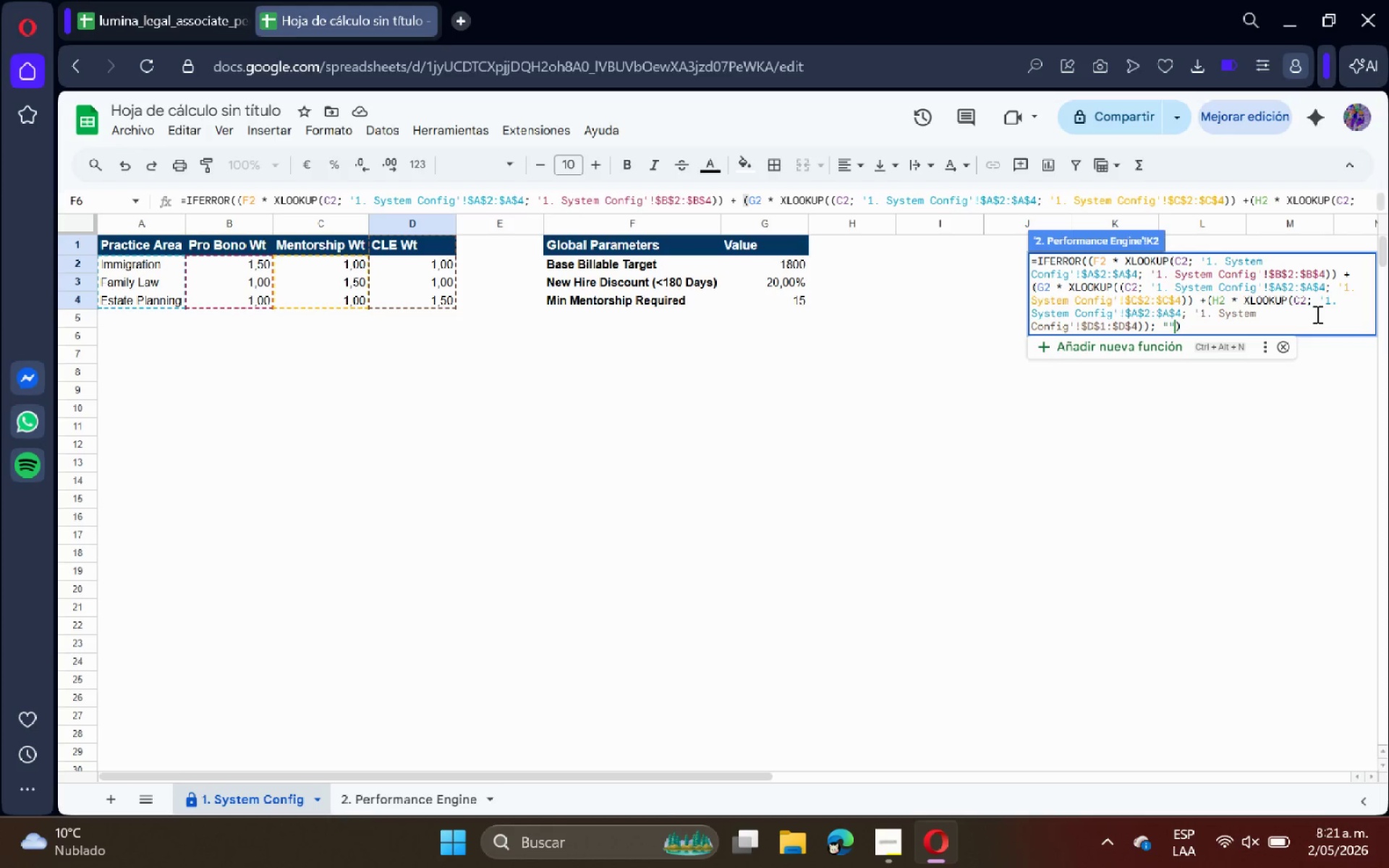 
key(ArrowLeft)
 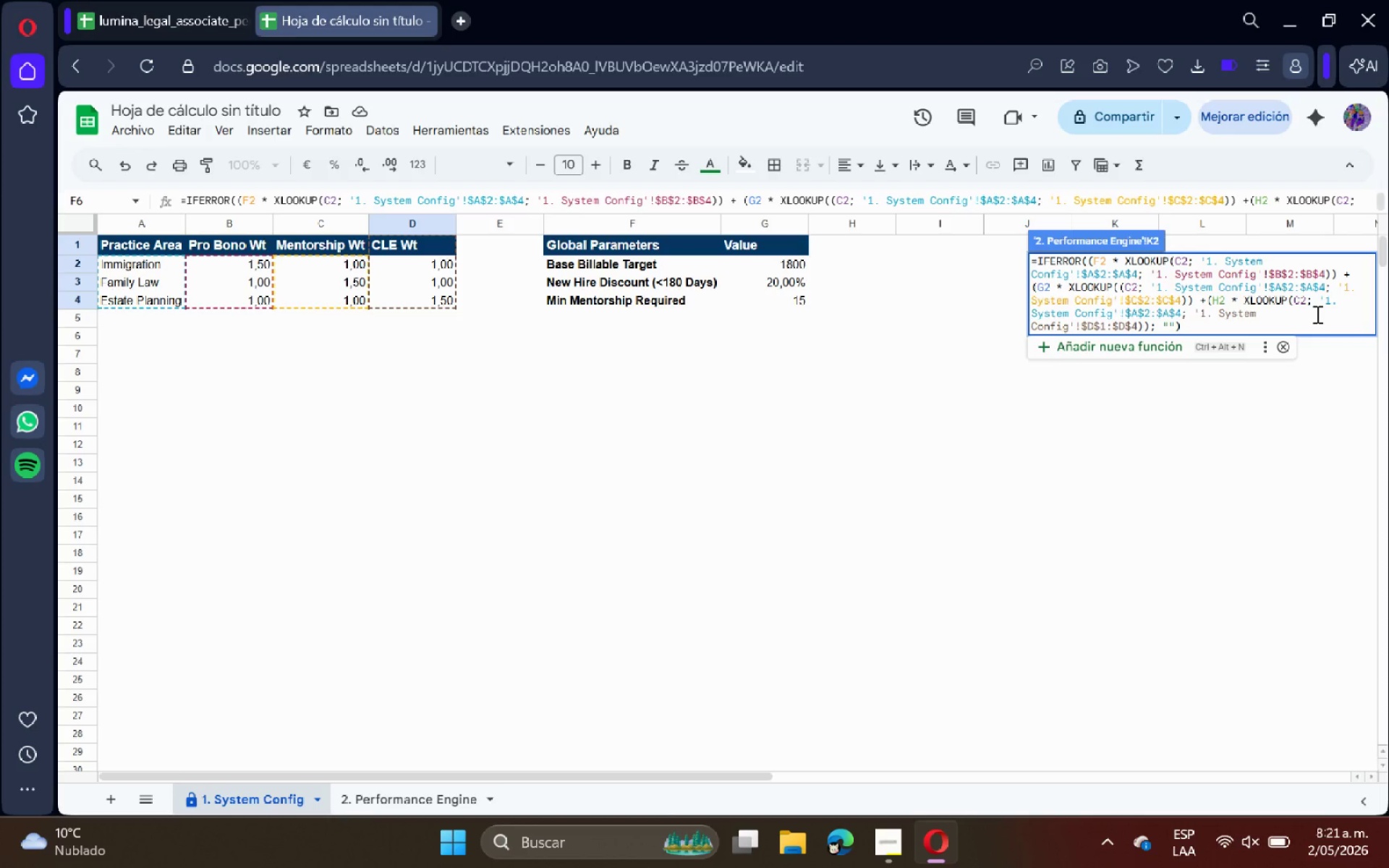 
key(ArrowLeft)
 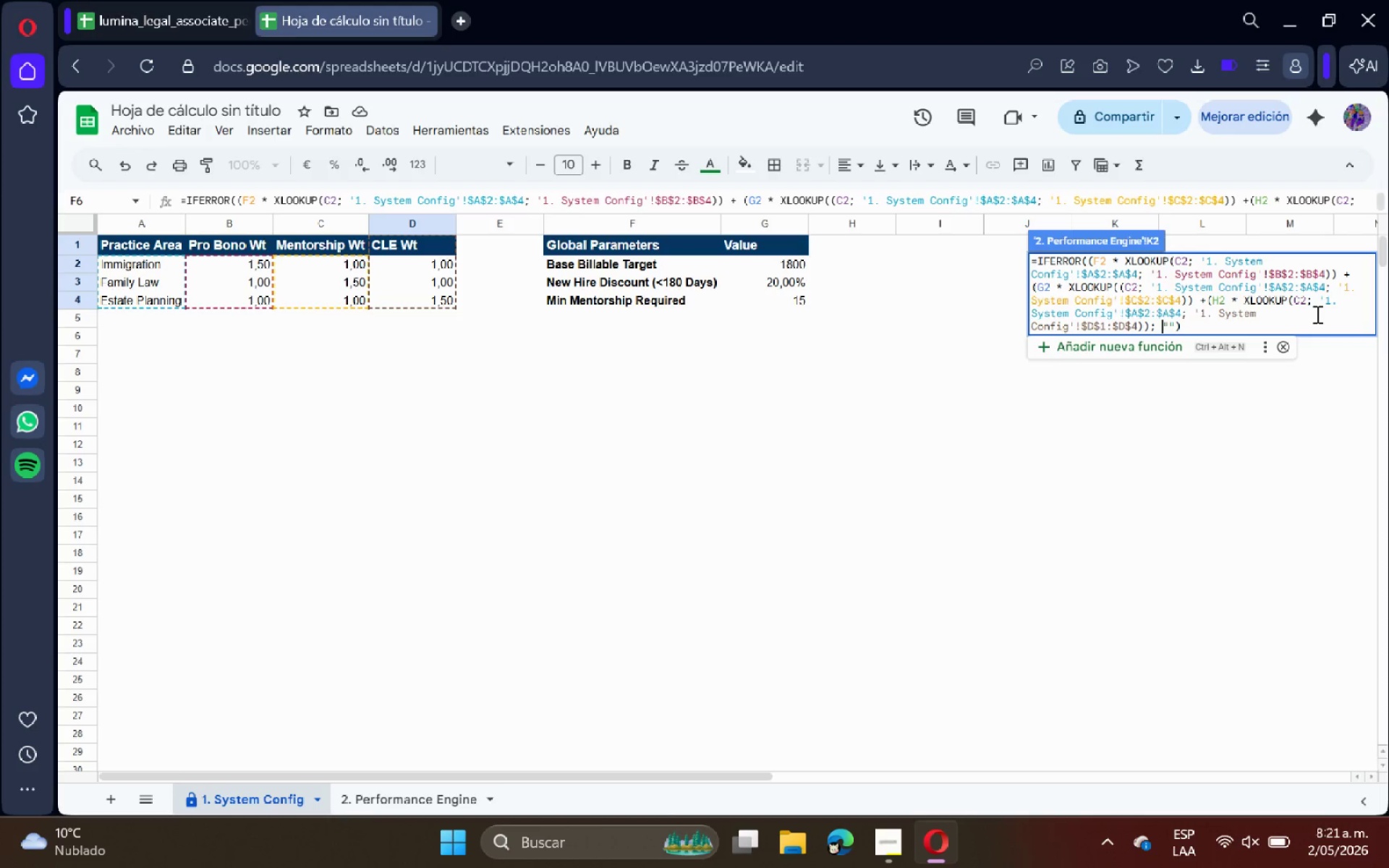 
key(ArrowLeft)
 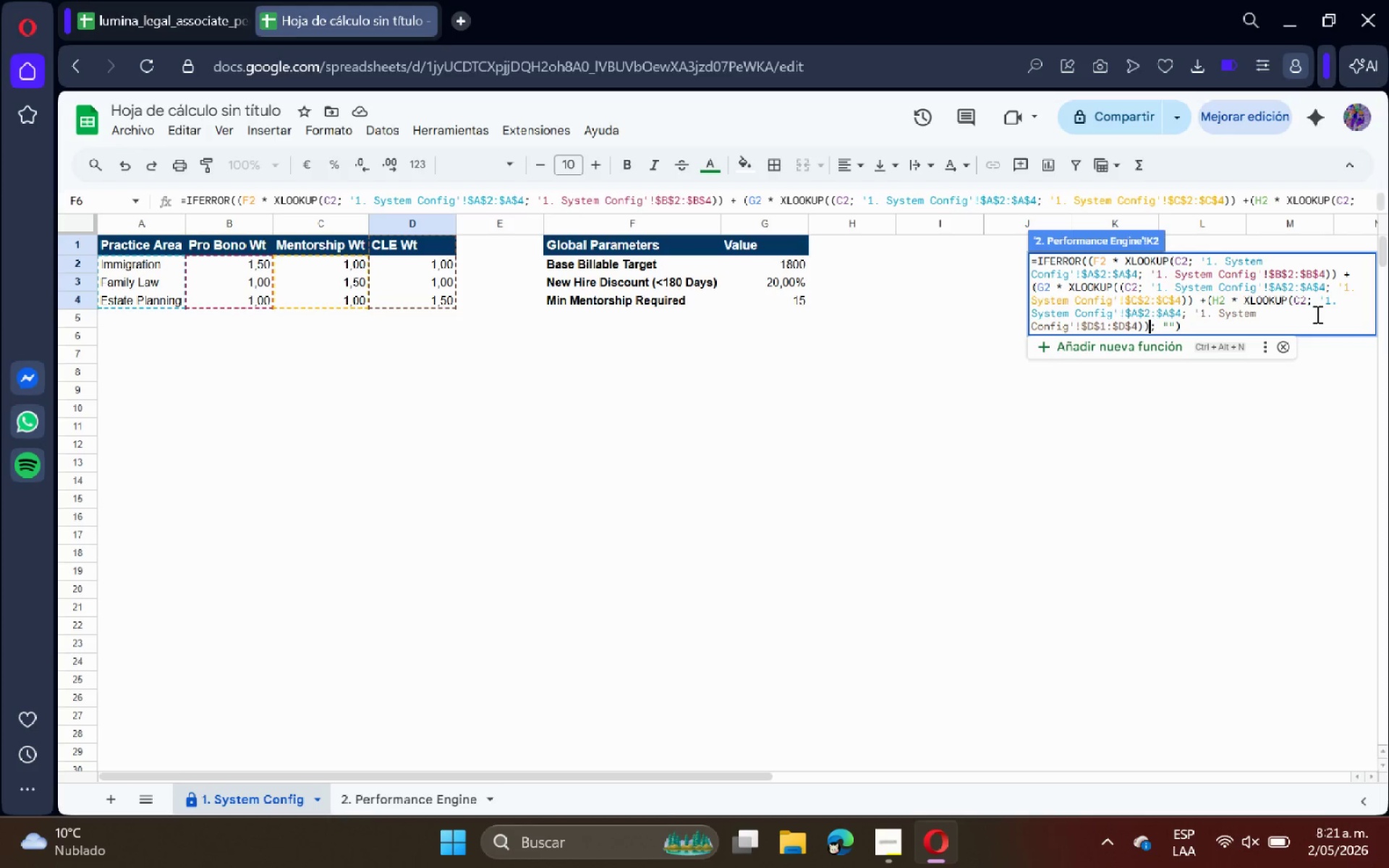 
key(ArrowLeft)
 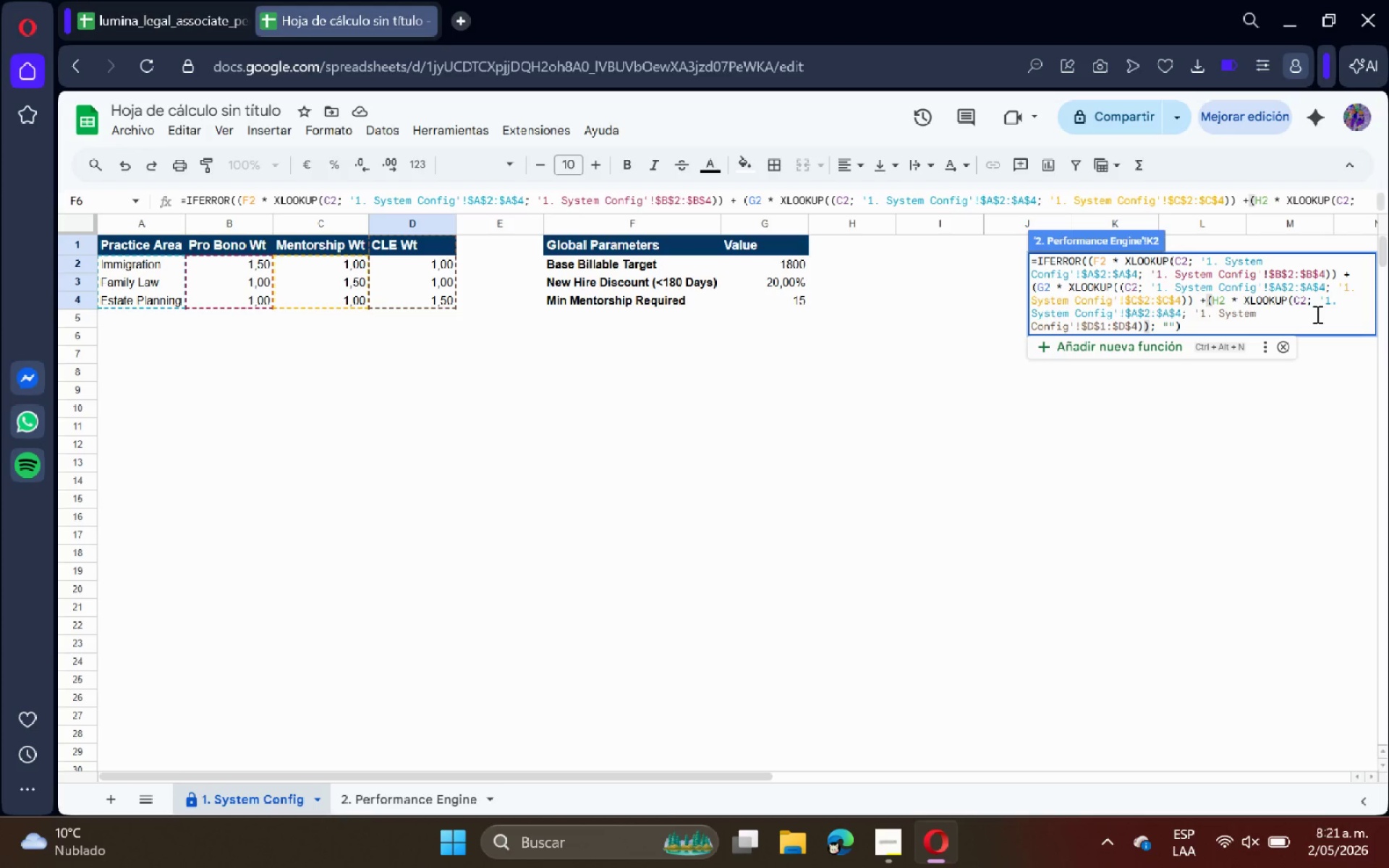 
wait(11.23)
 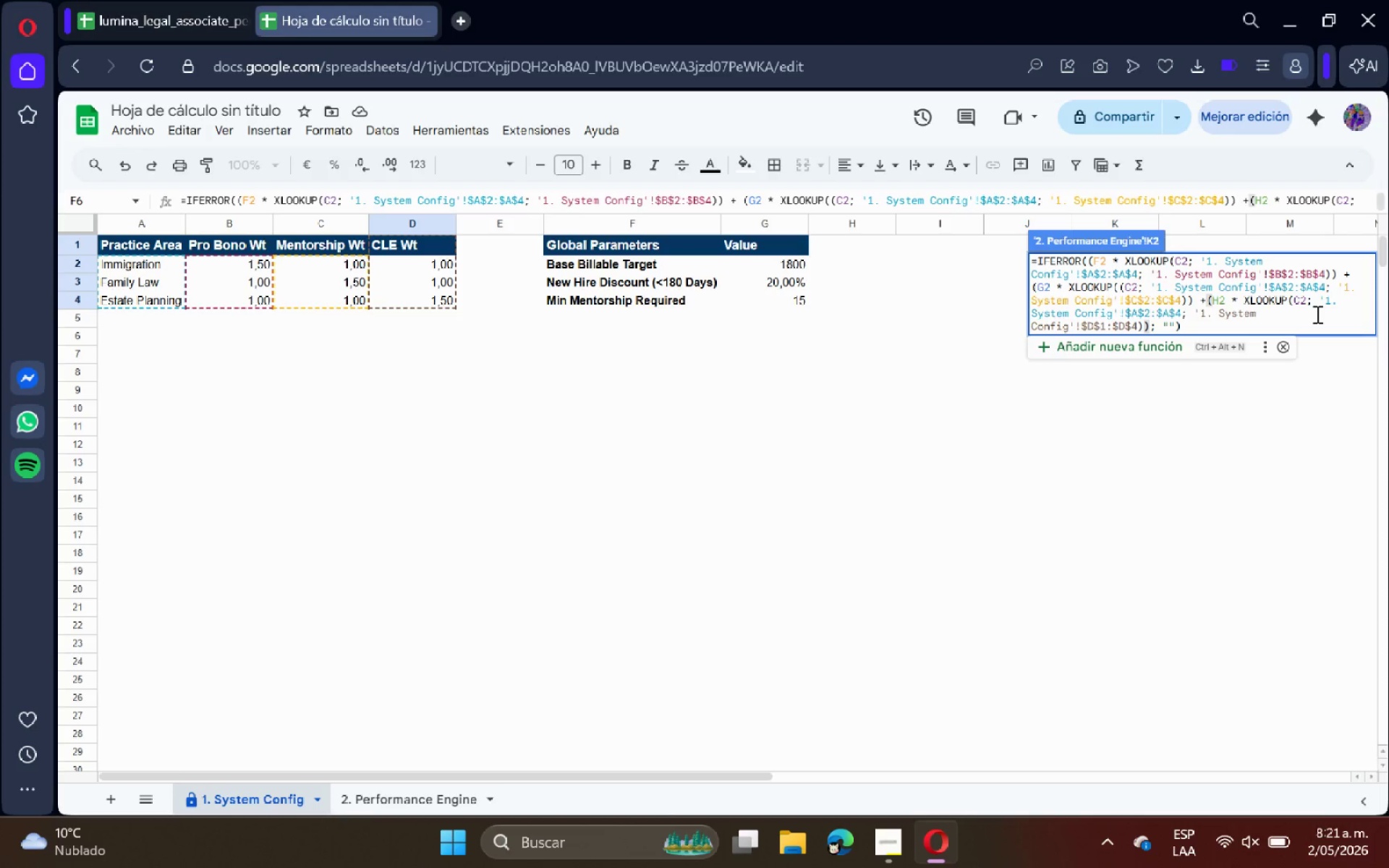 
key(ArrowLeft)
 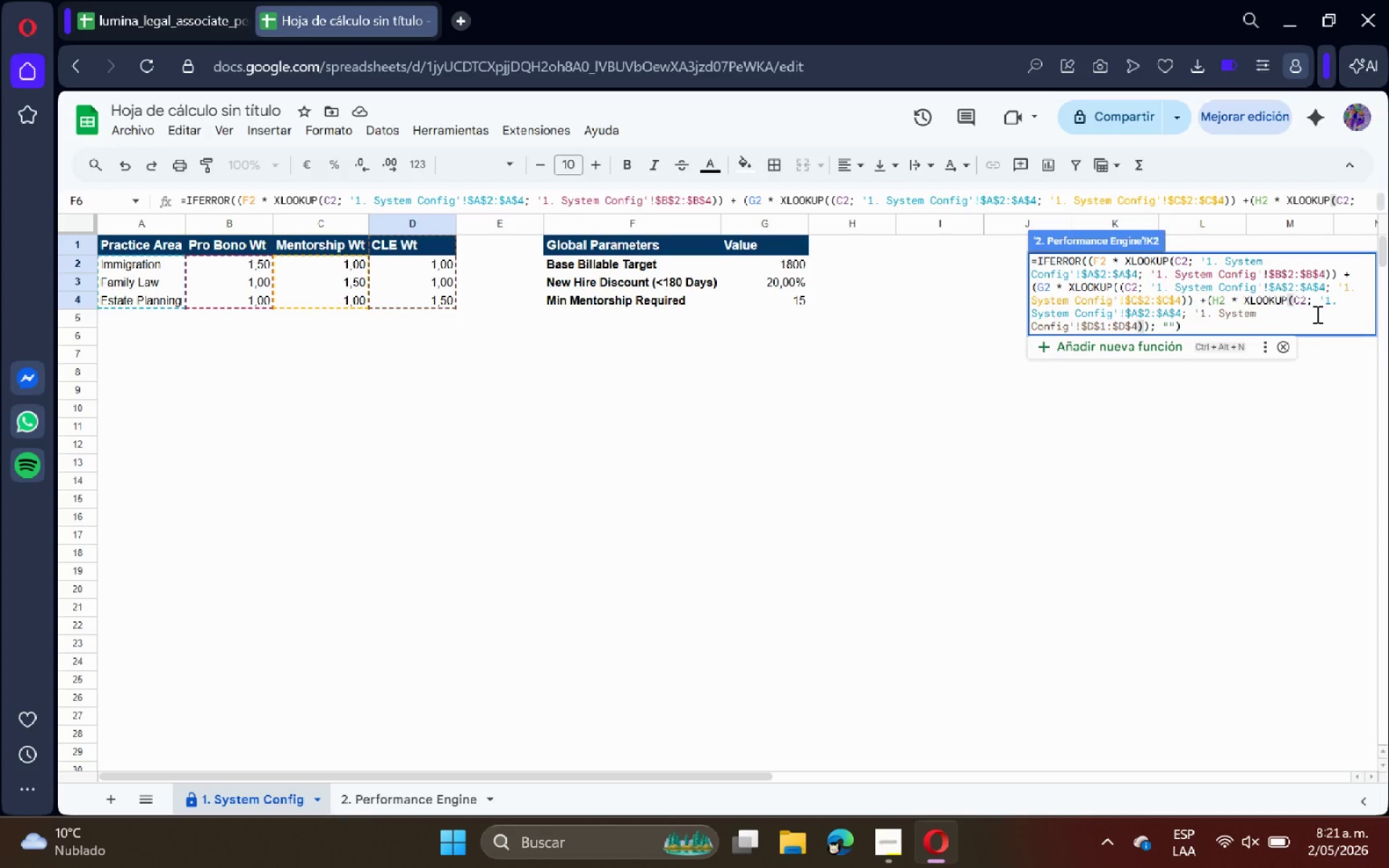 
wait(7.95)
 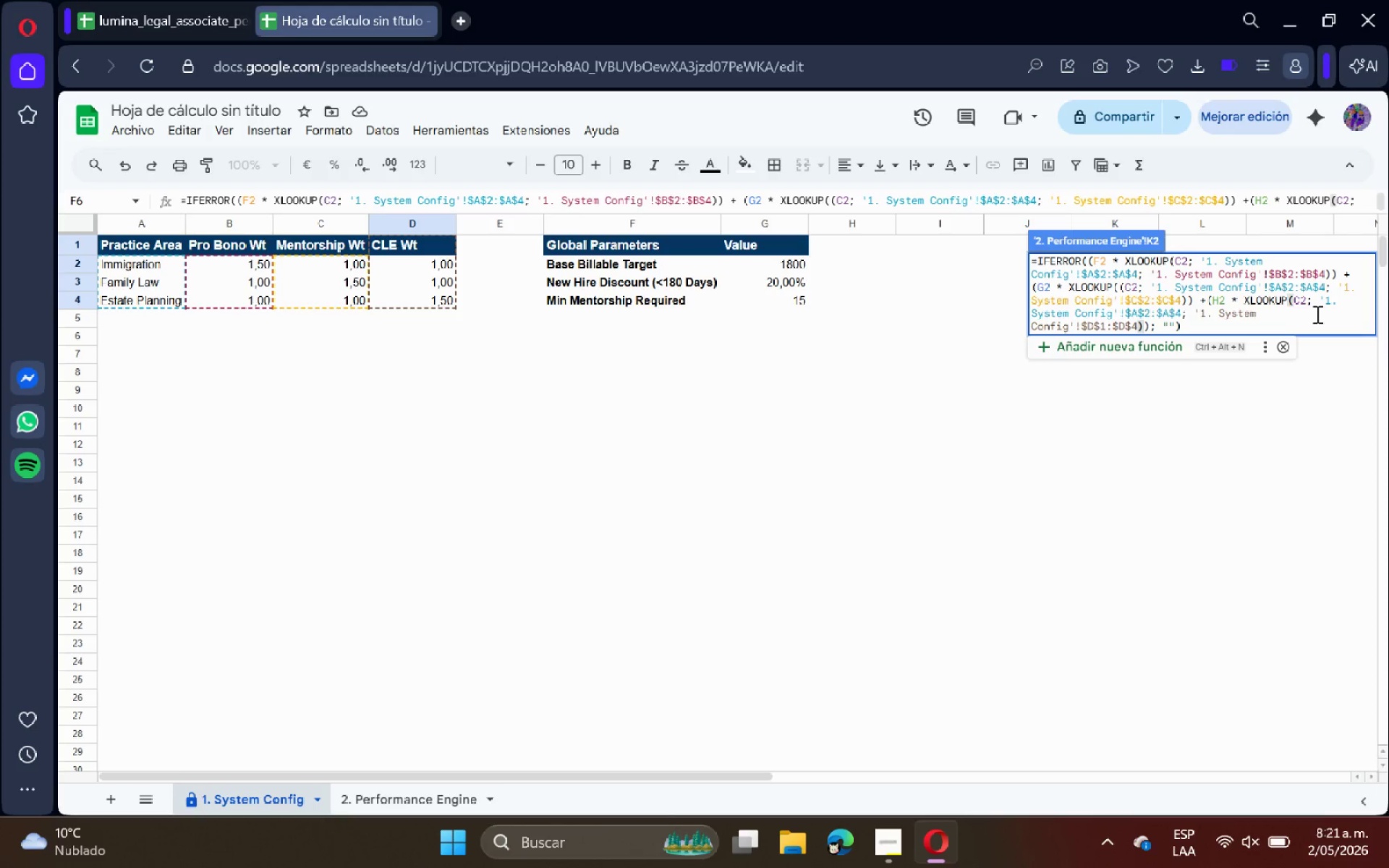 
hold_key(key=ArrowUp, duration=0.8)
 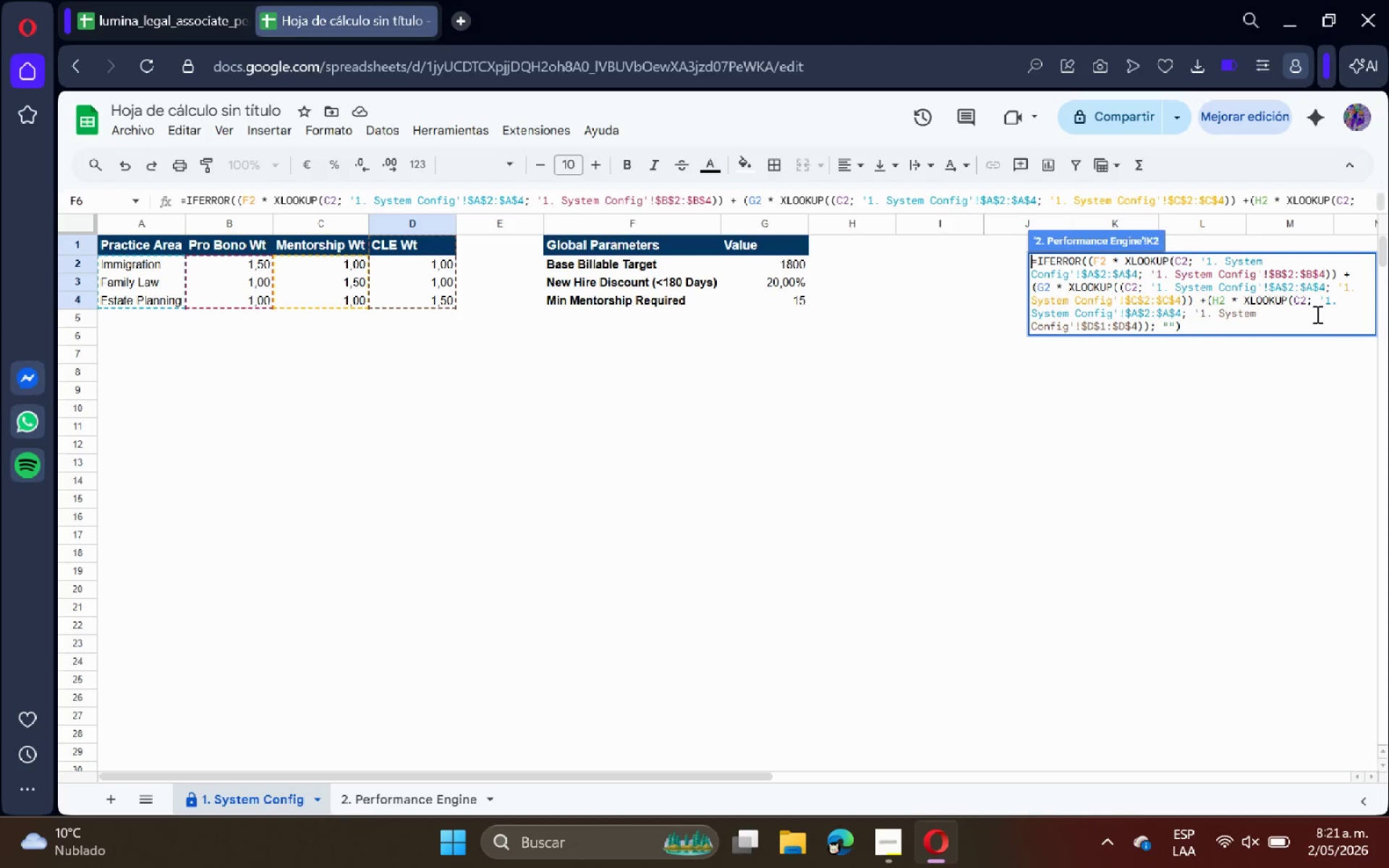 
key(ArrowRight)
 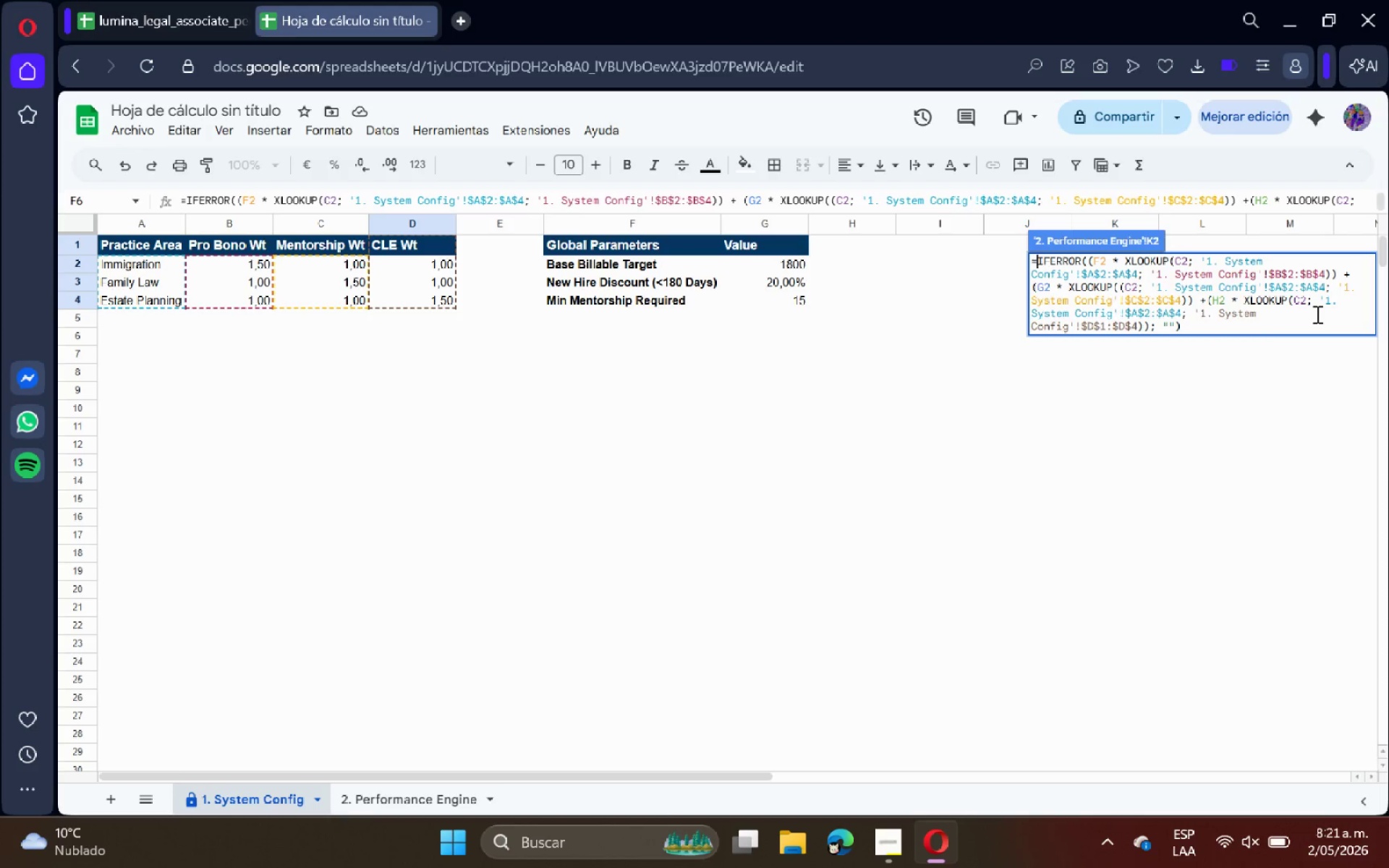 
key(Enter)
 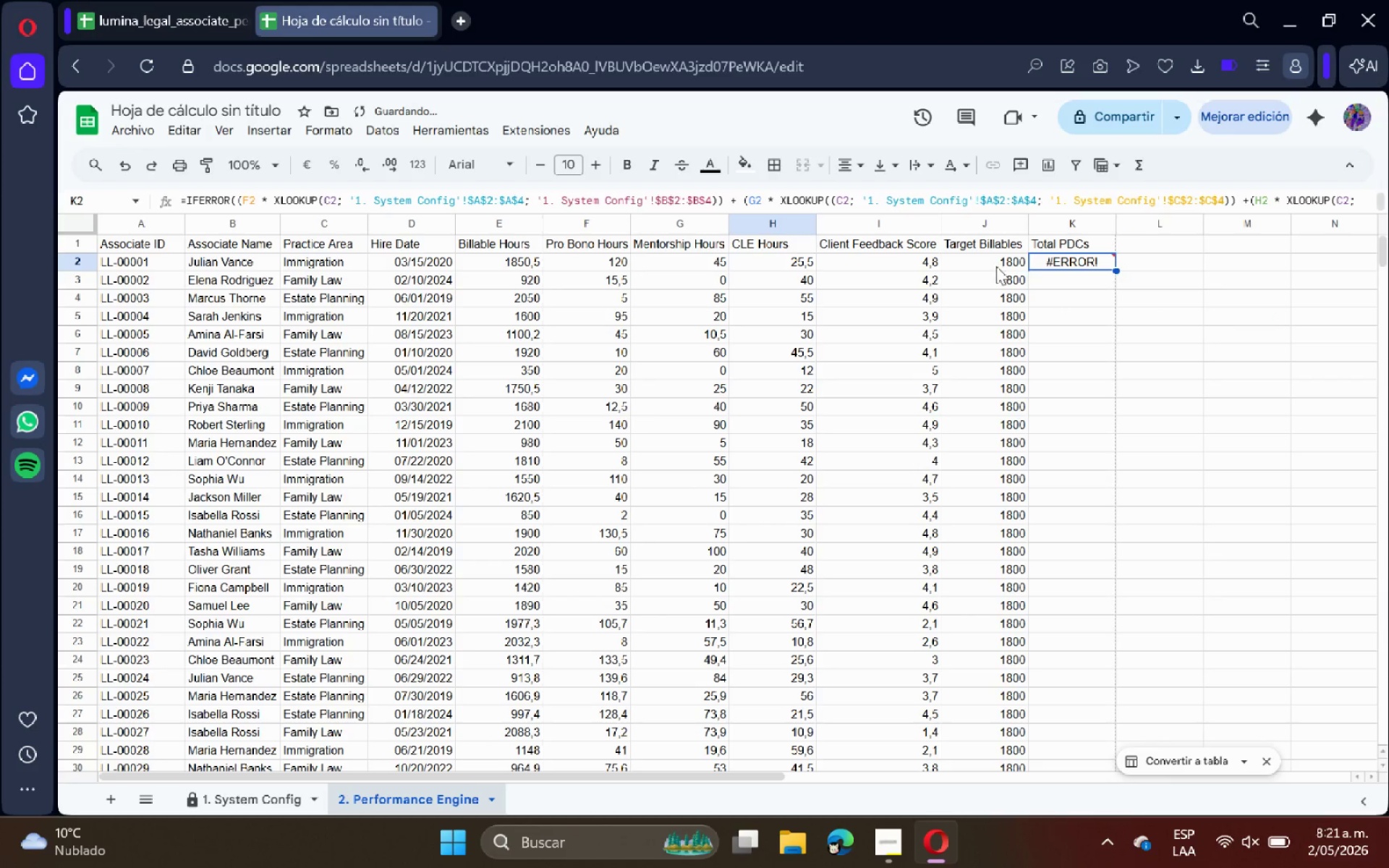 
double_click([1079, 259])
 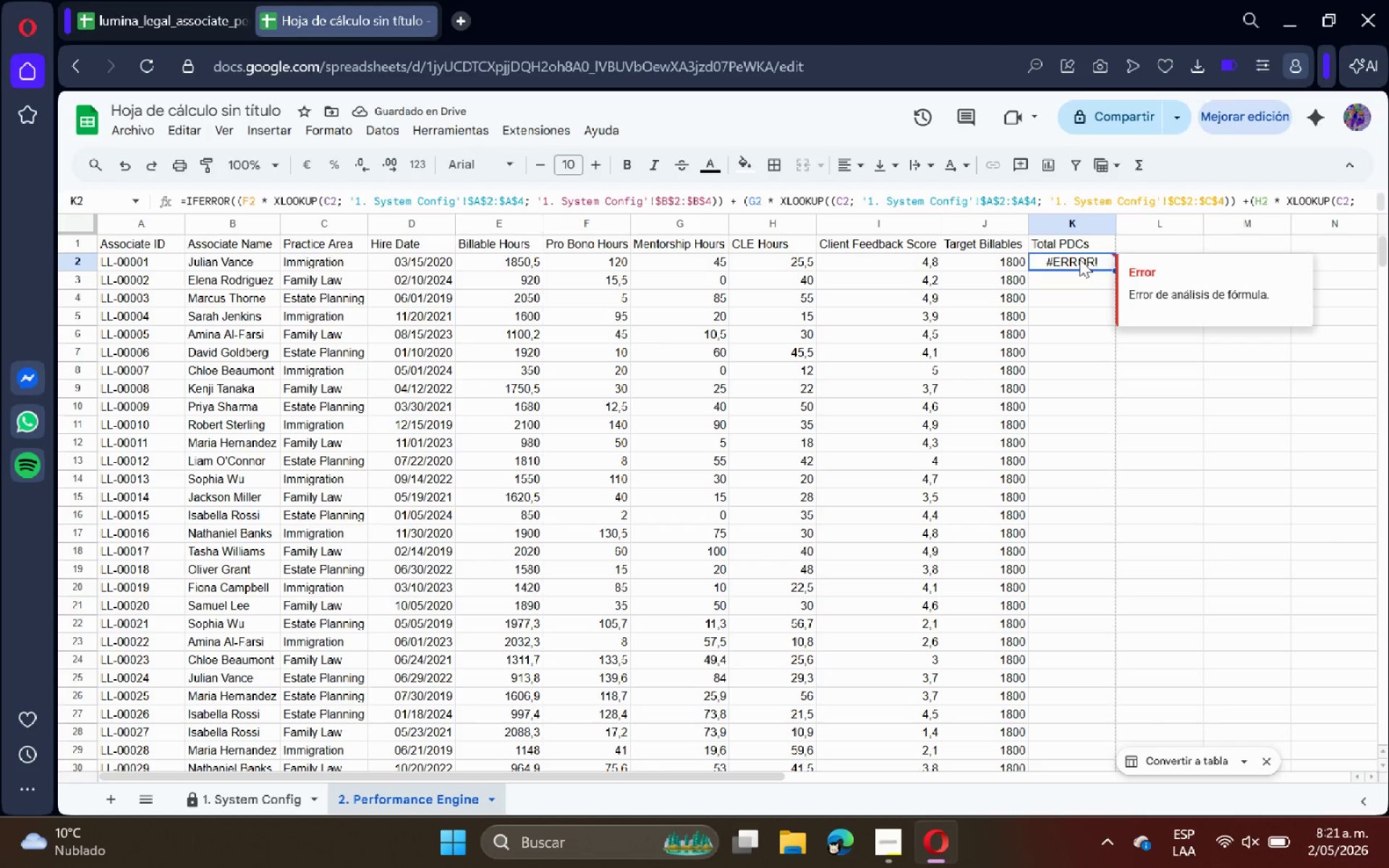 
triple_click([1079, 259])
 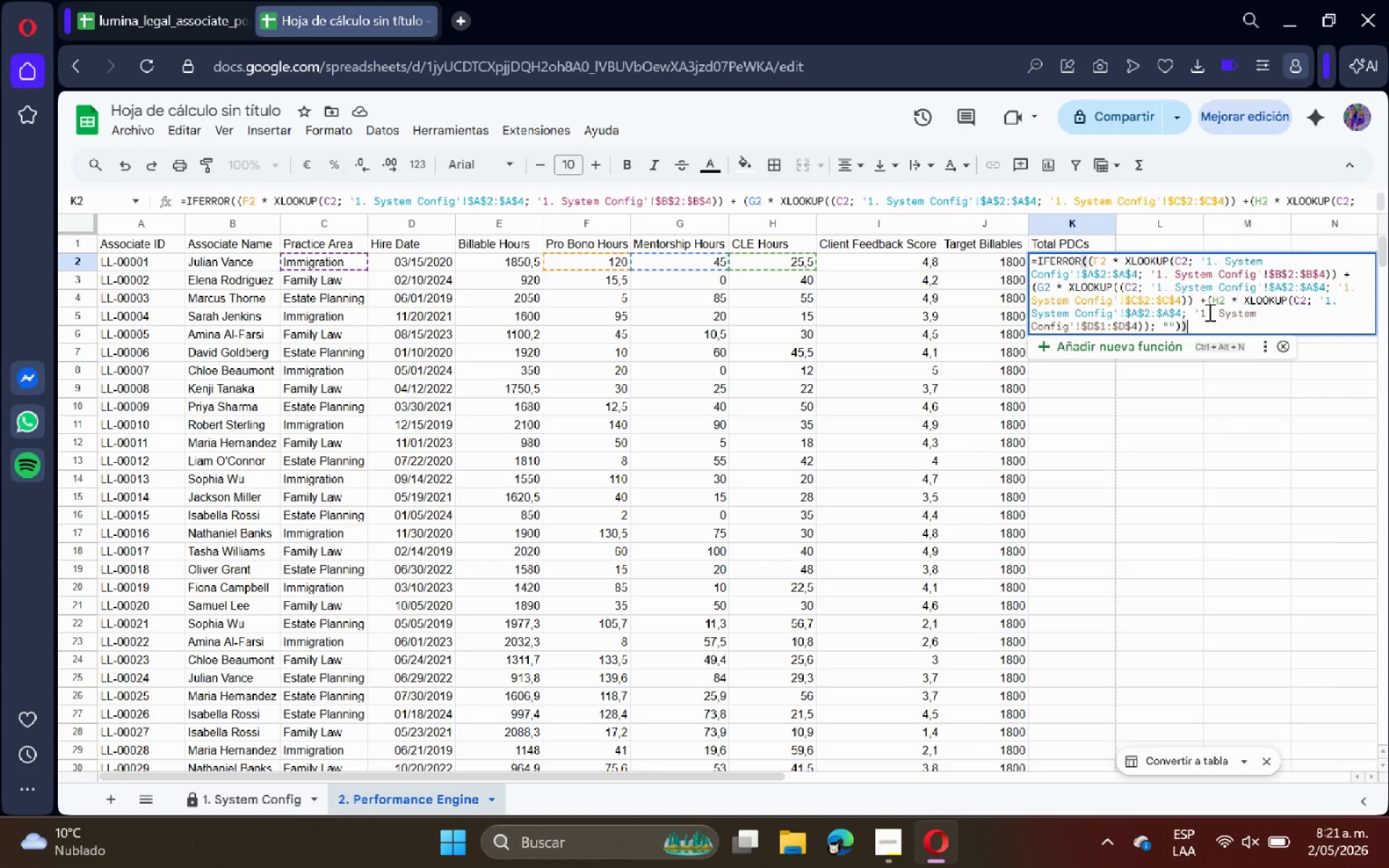 
key(Backspace)
 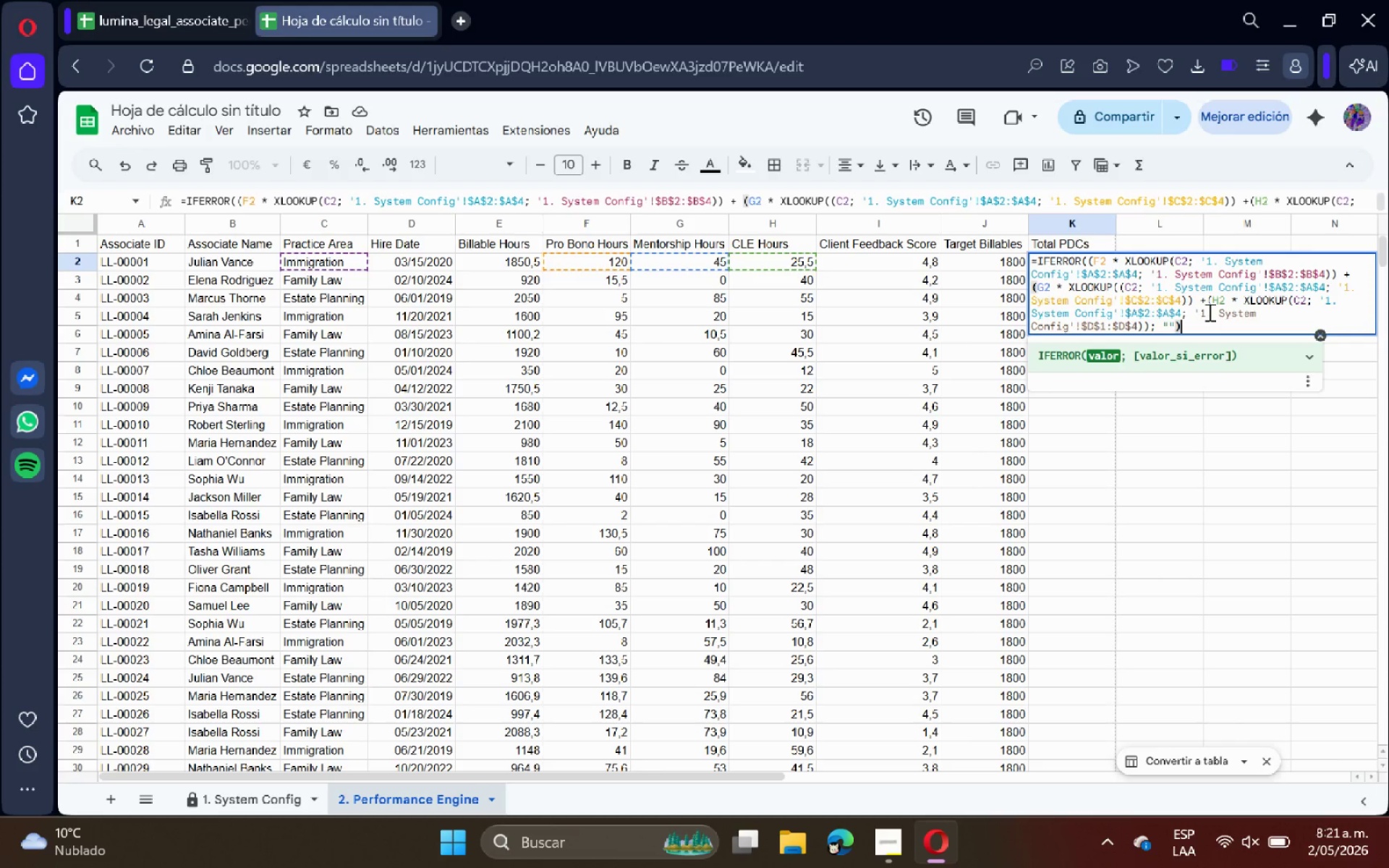 
key(ArrowLeft)
 